 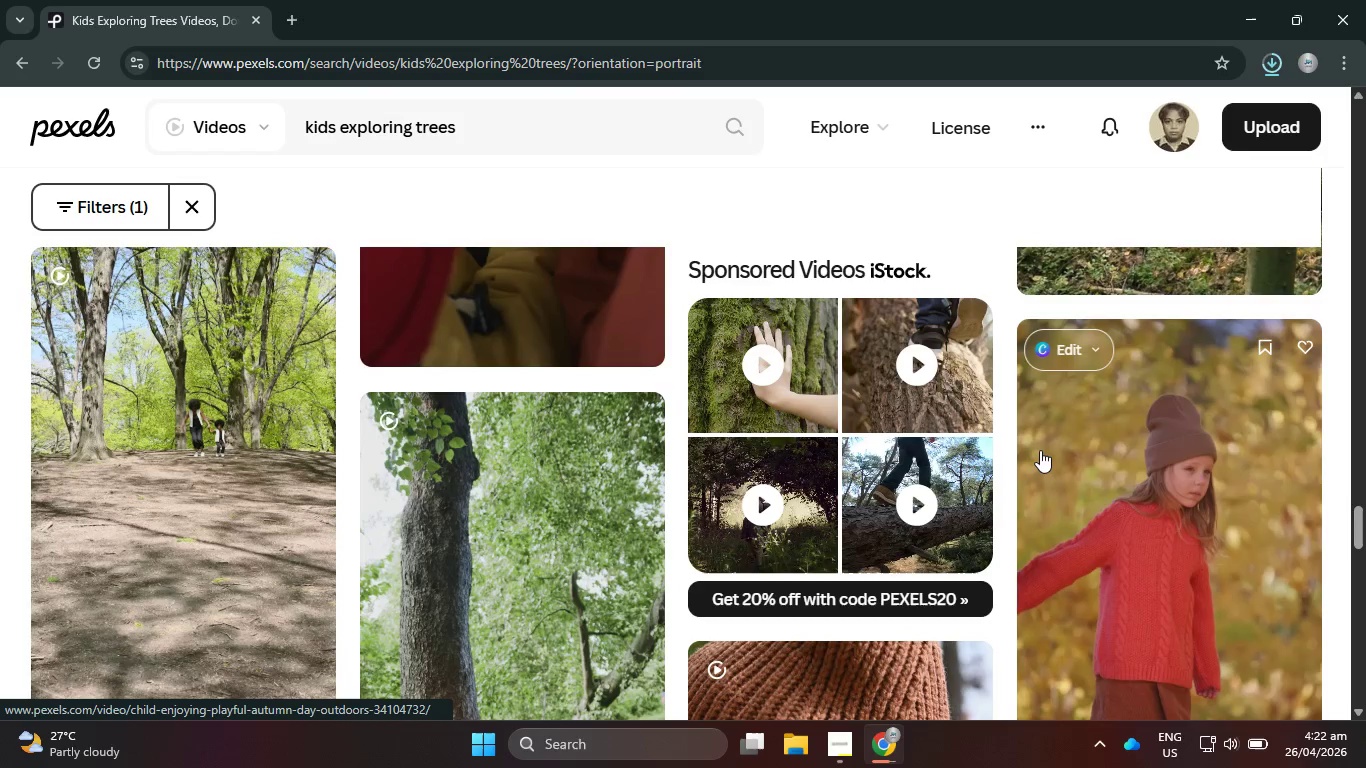 
scroll: coordinate [1040, 450], scroll_direction: down, amount: 5.0
 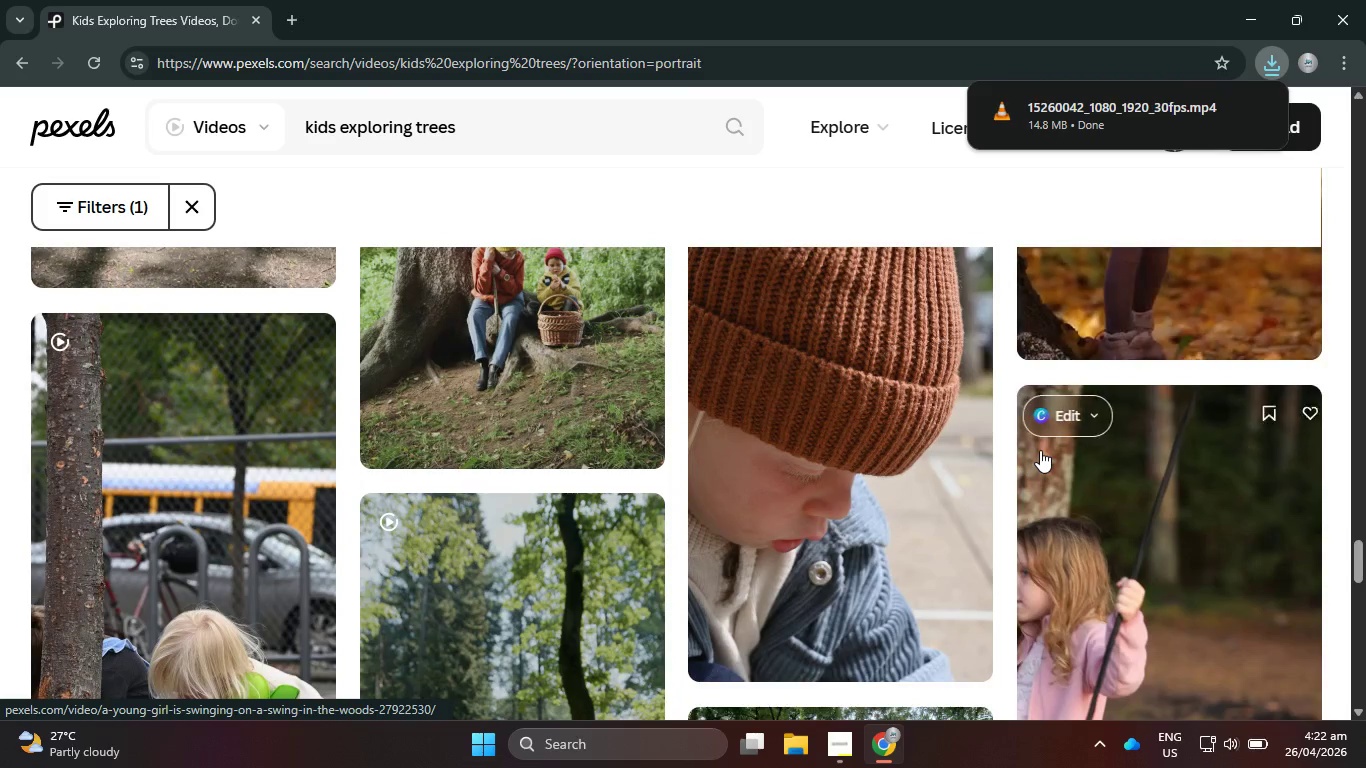 
scroll: coordinate [1040, 450], scroll_direction: up, amount: 1.0
 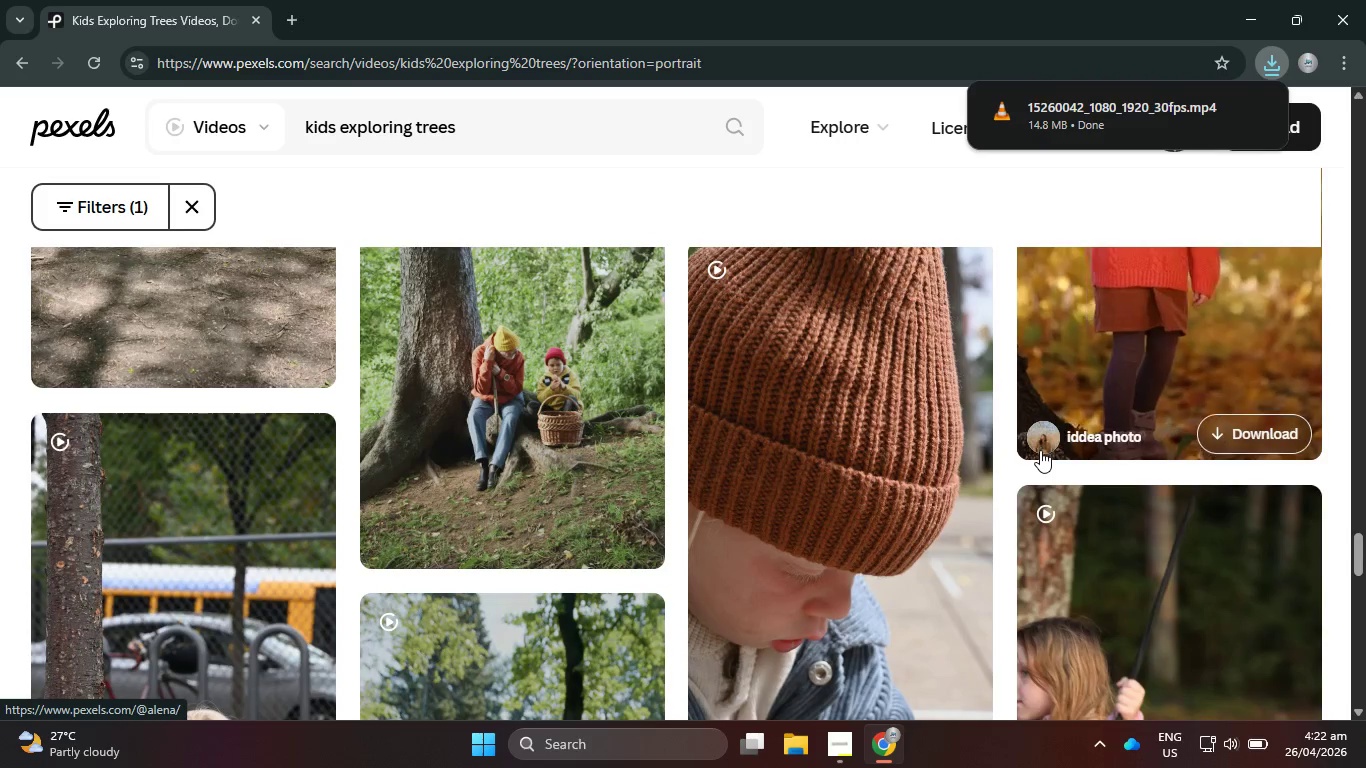 
scroll: coordinate [1040, 450], scroll_direction: down, amount: 9.0
 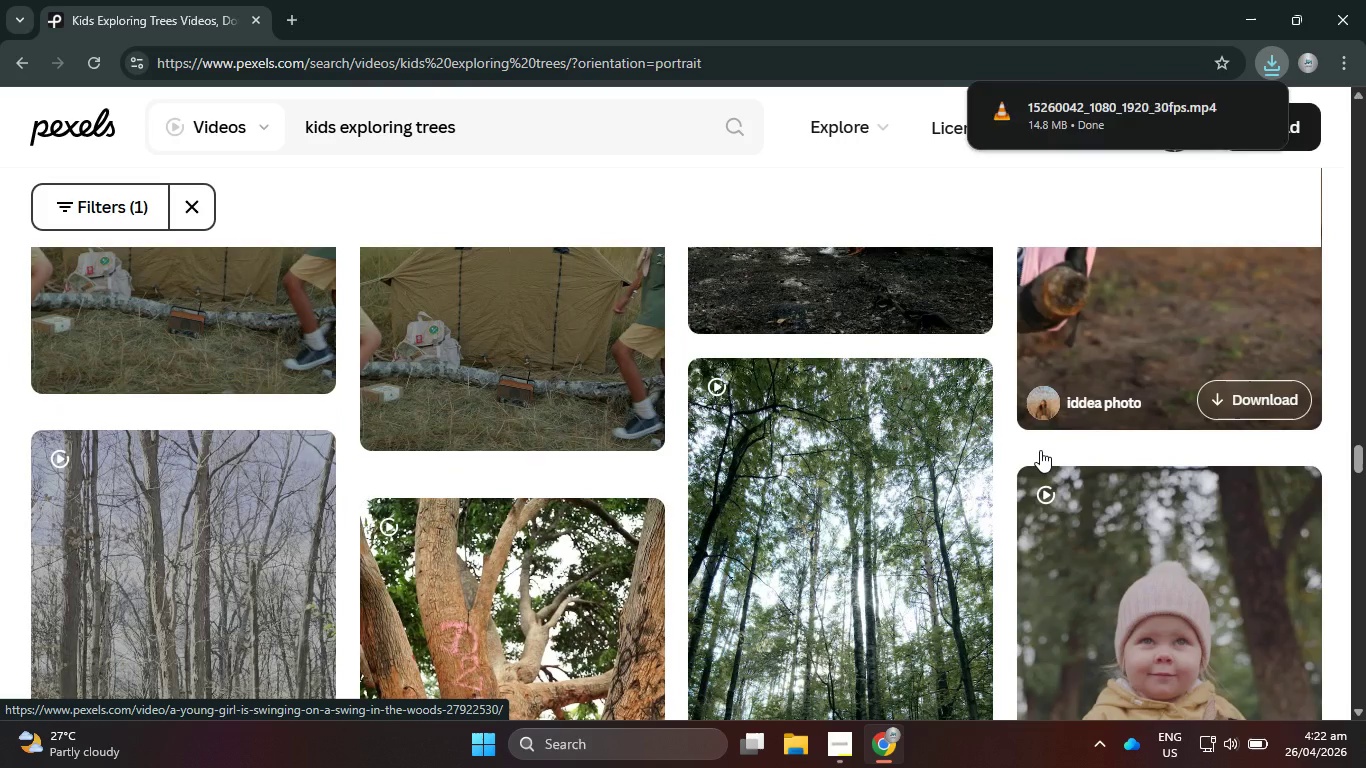 
scroll: coordinate [1040, 450], scroll_direction: up, amount: 3.0
 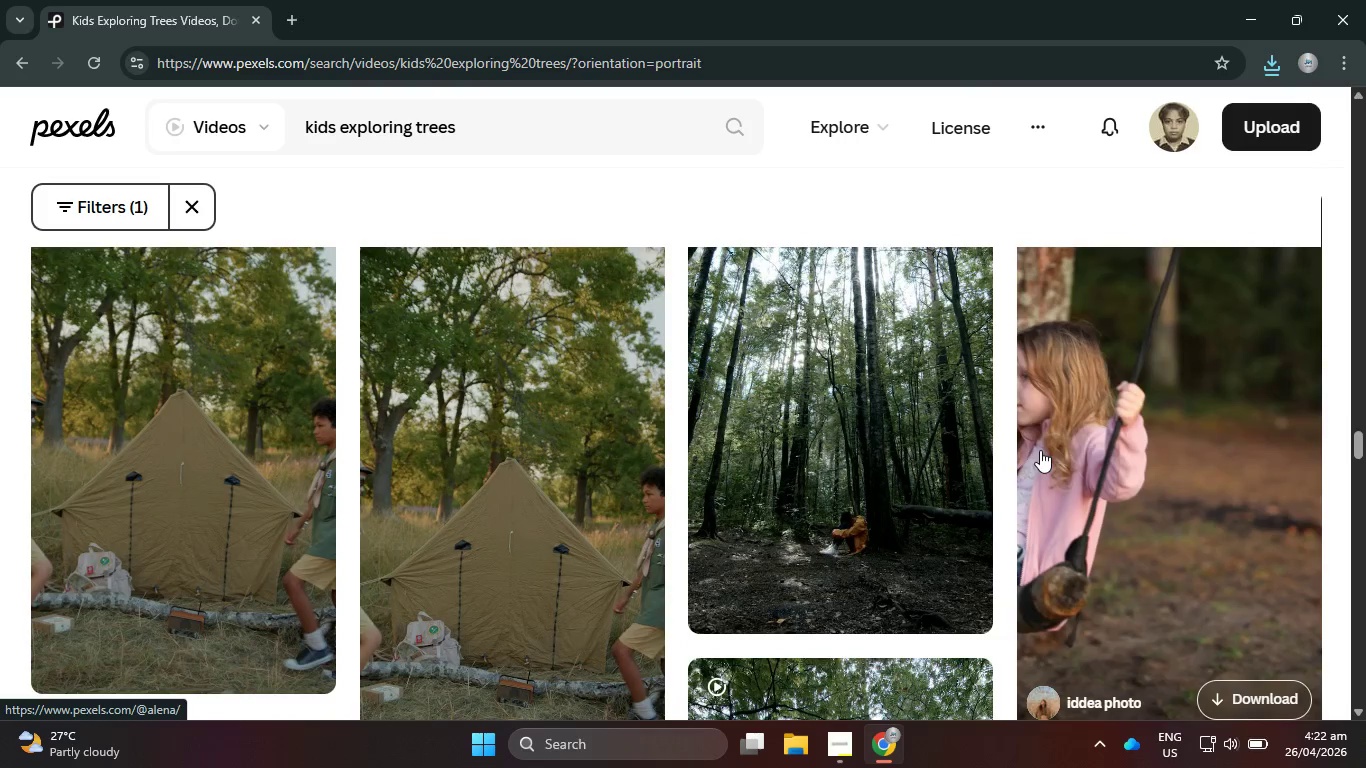 
scroll: coordinate [1040, 450], scroll_direction: down, amount: 20.0
 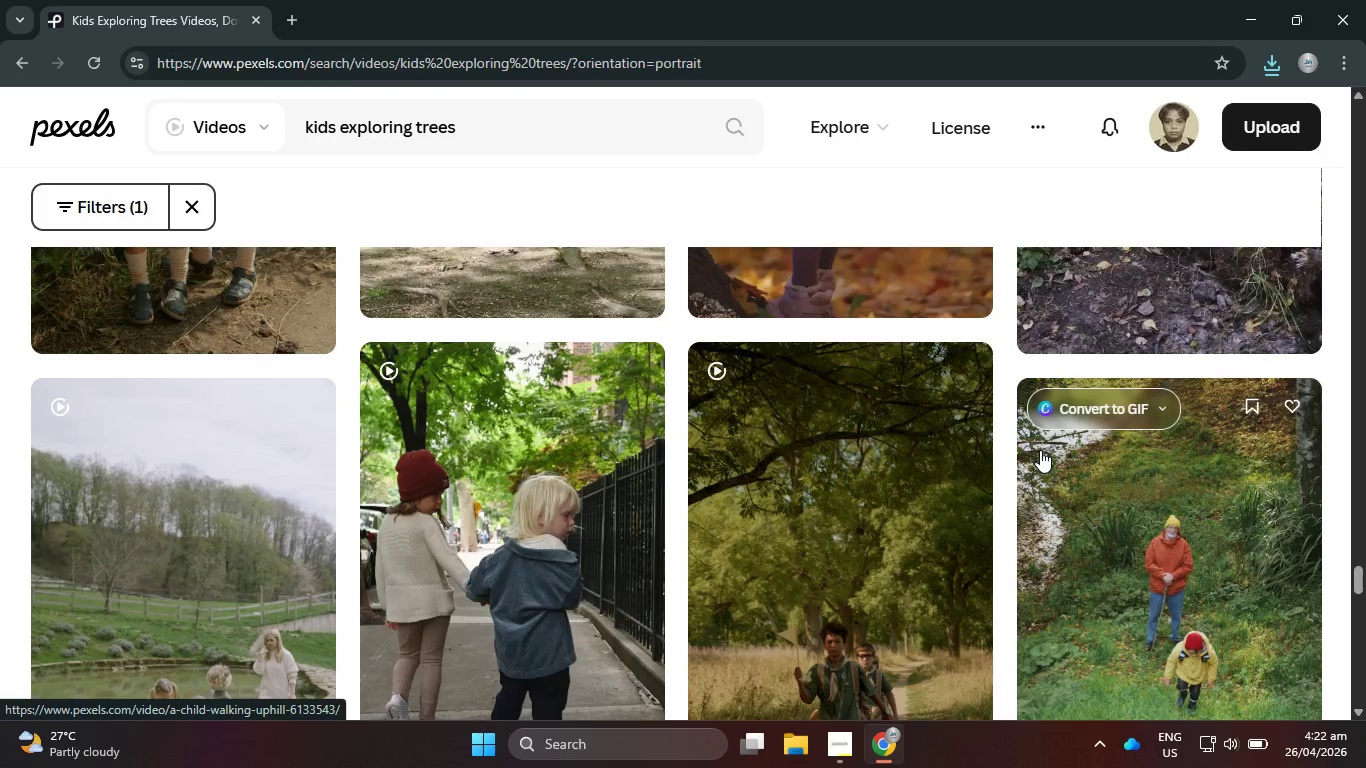 
scroll: coordinate [1040, 450], scroll_direction: down, amount: 5.0
 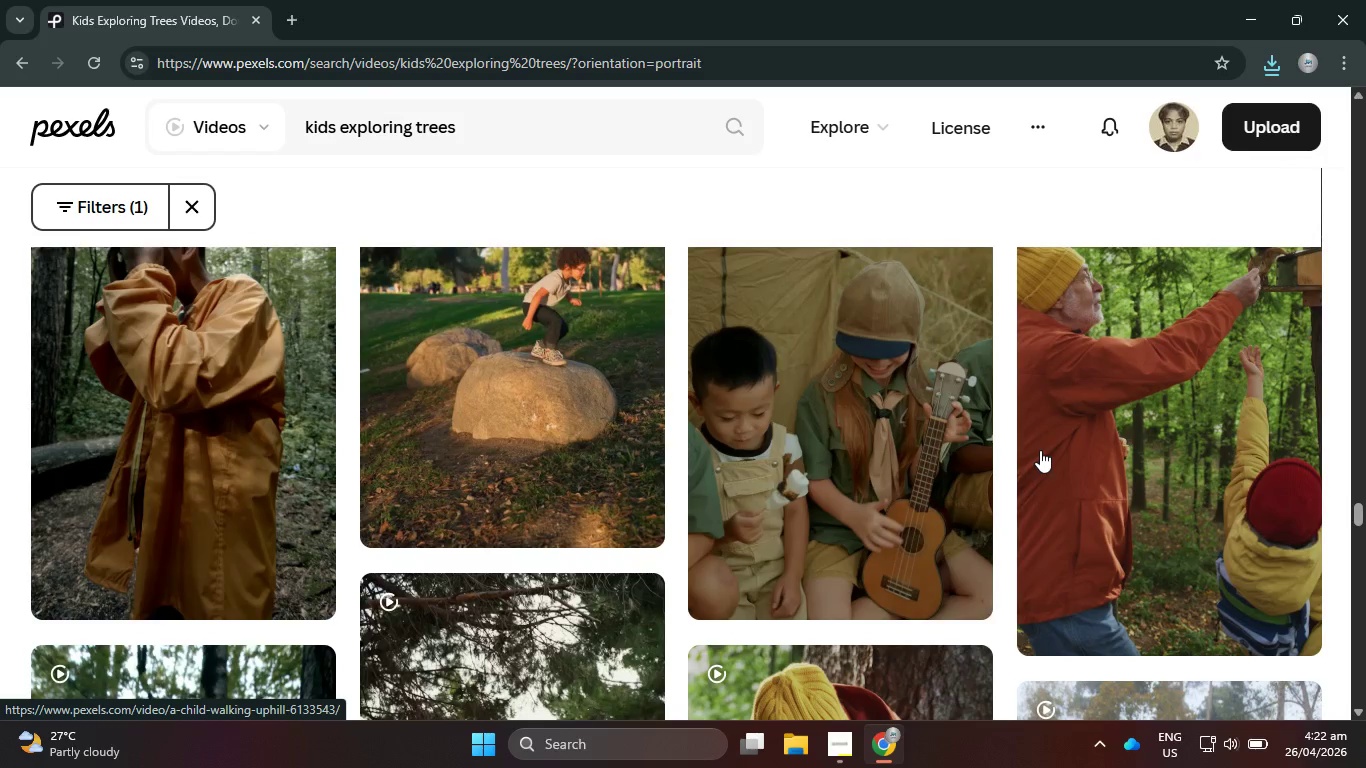 
scroll: coordinate [1040, 450], scroll_direction: up, amount: 1.0
 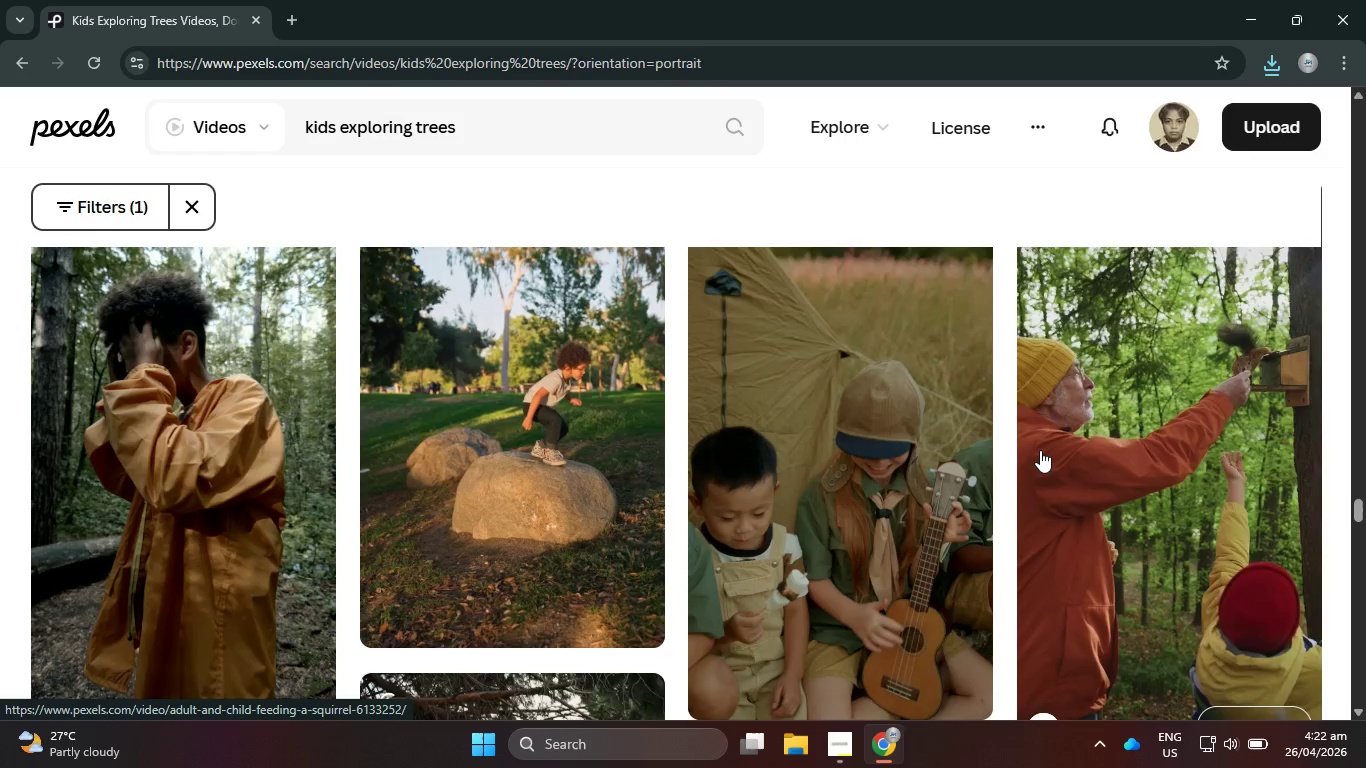 
scroll: coordinate [1040, 450], scroll_direction: down, amount: 19.0
 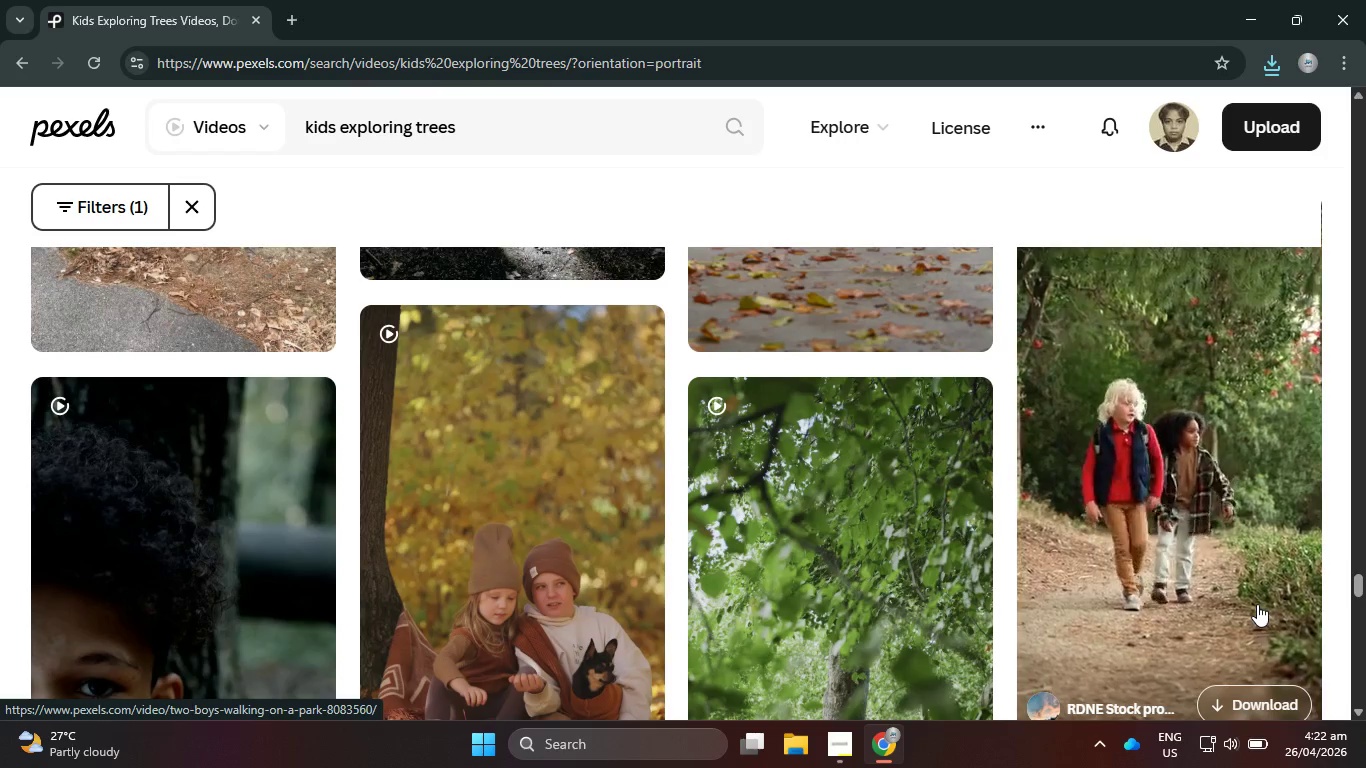 
wait(6.64)
 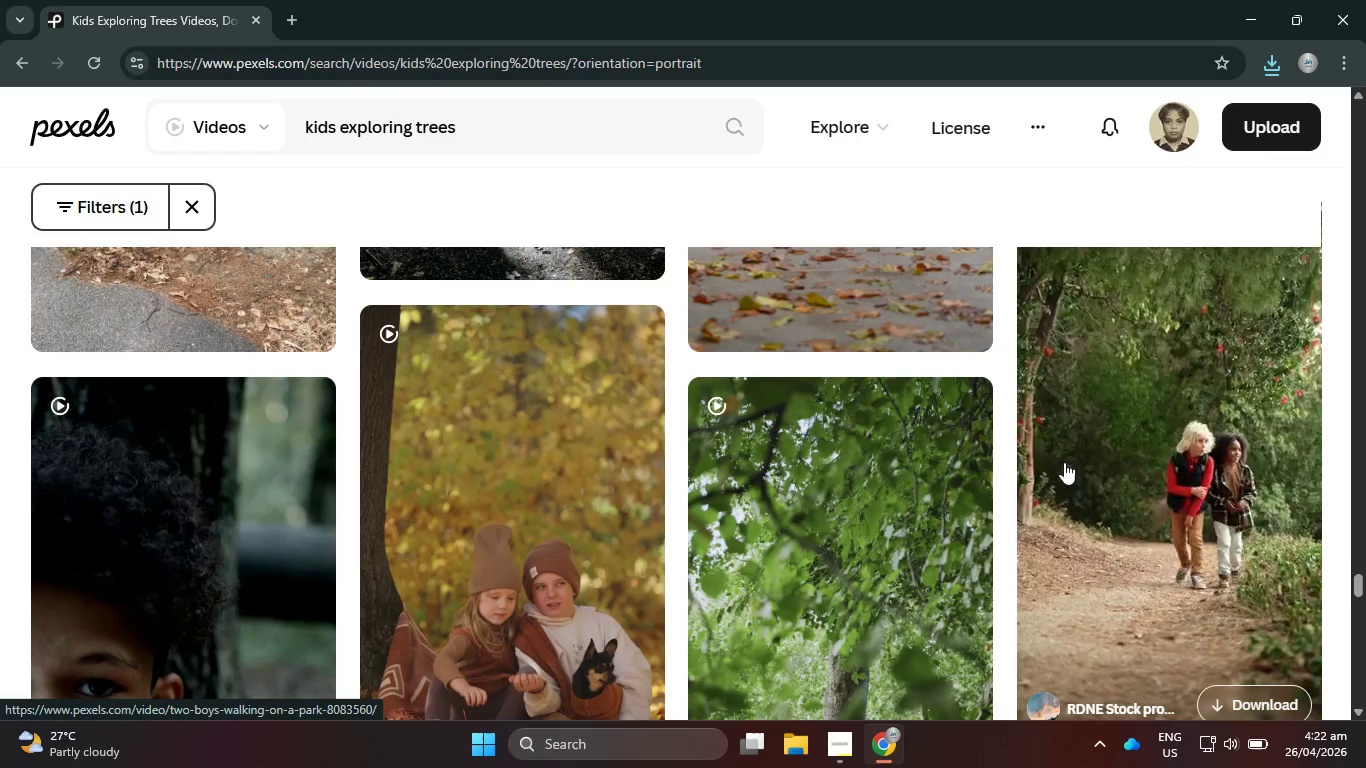 
scroll: coordinate [1226, 424], scroll_direction: down, amount: 10.0
 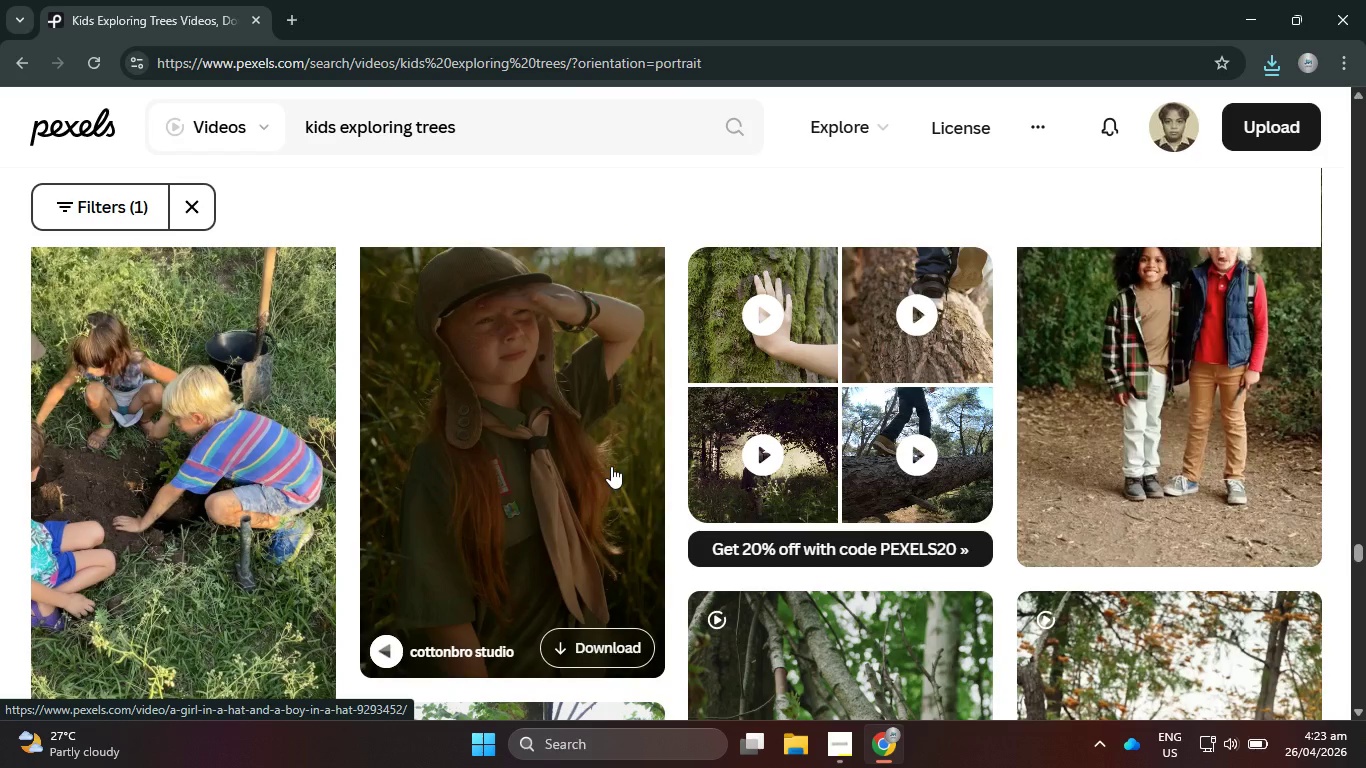 
scroll: coordinate [183, 511], scroll_direction: down, amount: 2.0
 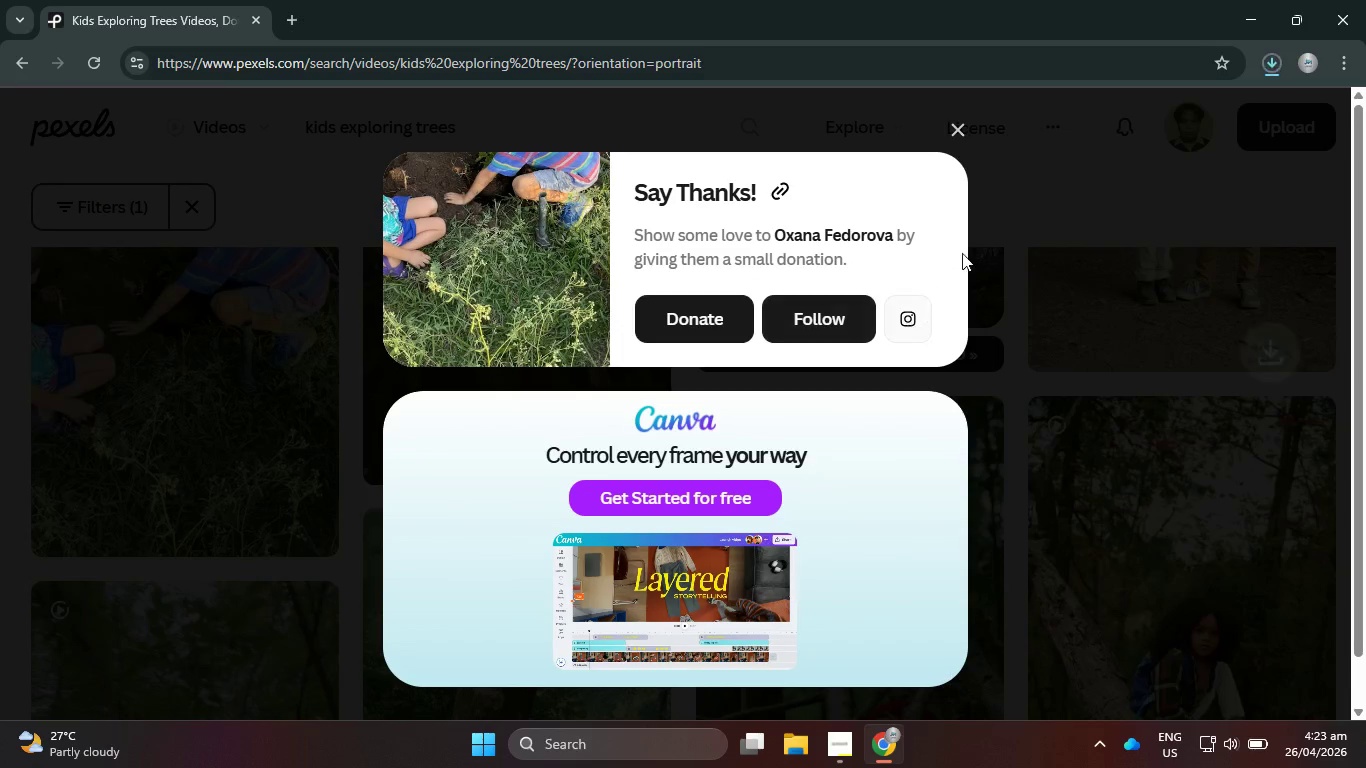 
left_click([954, 128])
 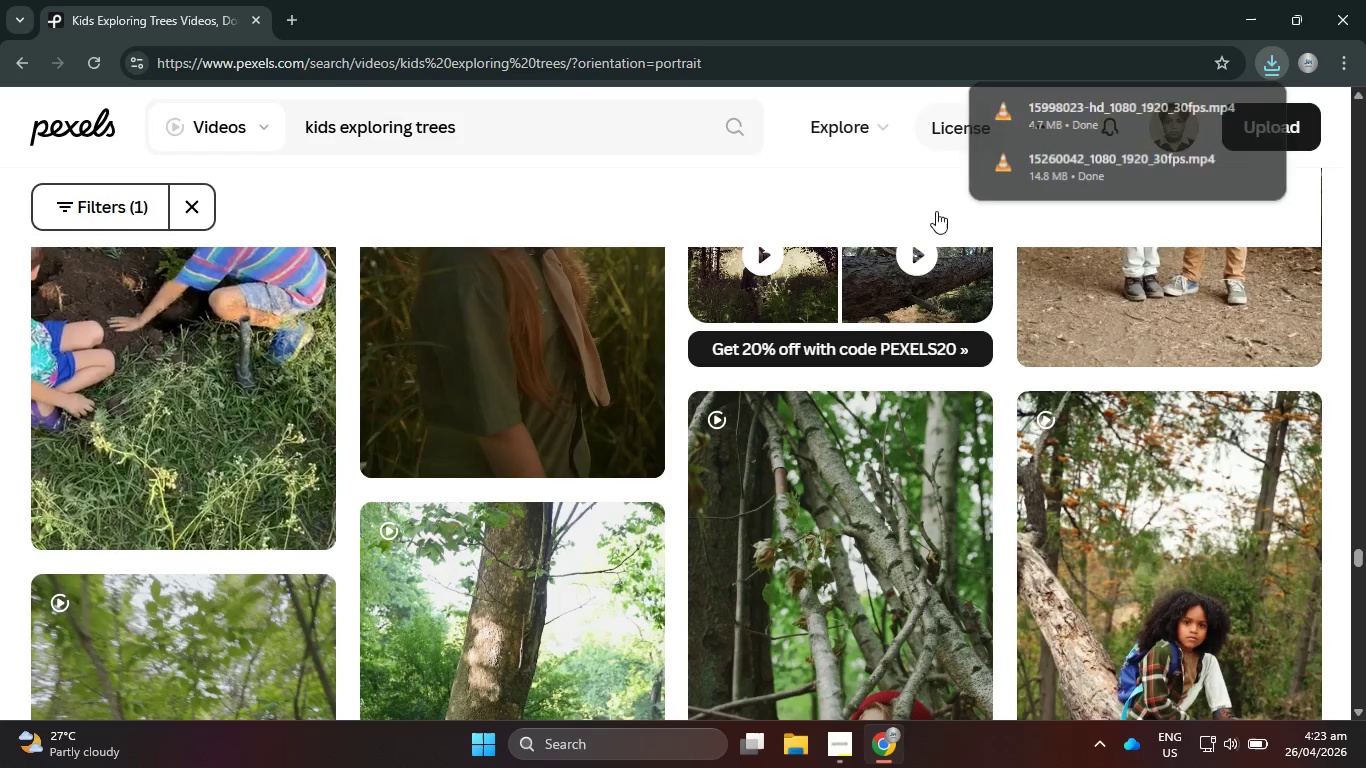 
scroll: coordinate [979, 314], scroll_direction: down, amount: 8.0
 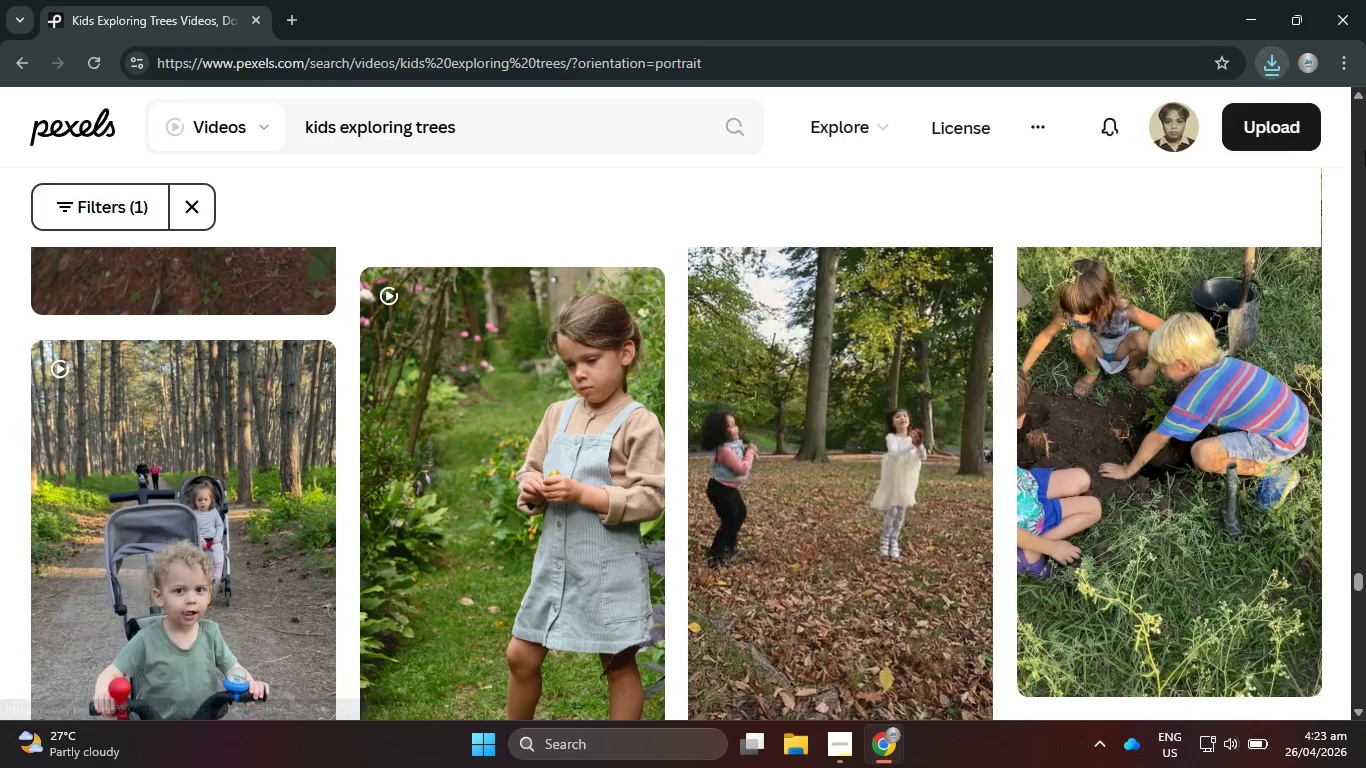 
left_click([1342, 0])
 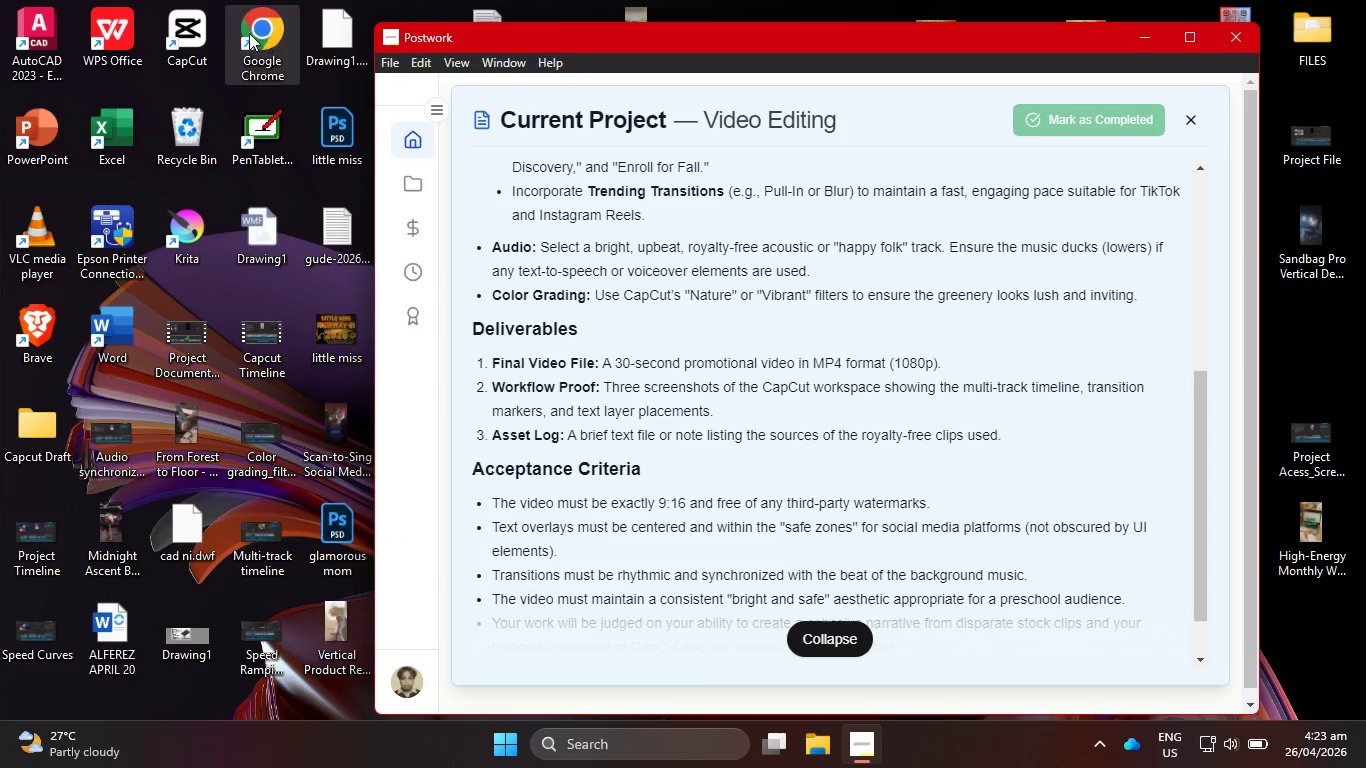 
double_click([205, 30])
 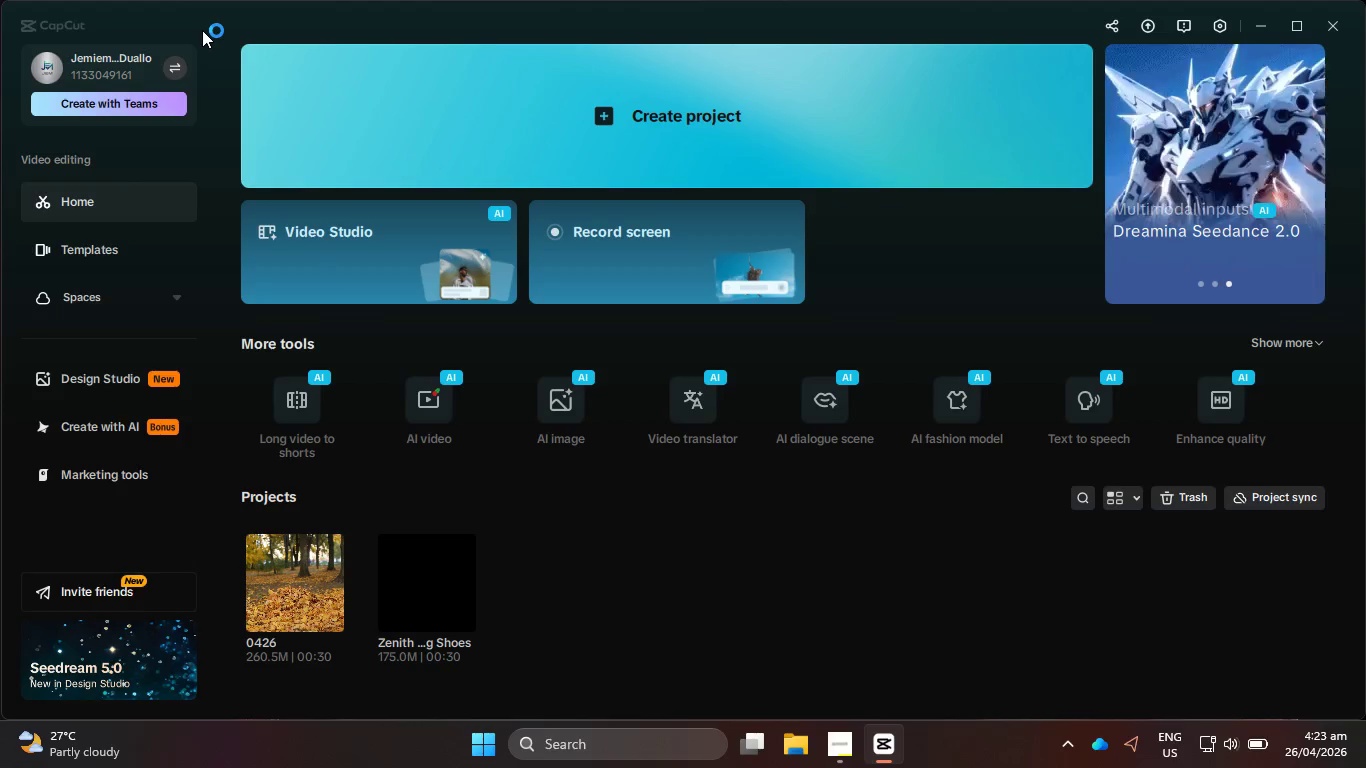 
wait(27.51)
 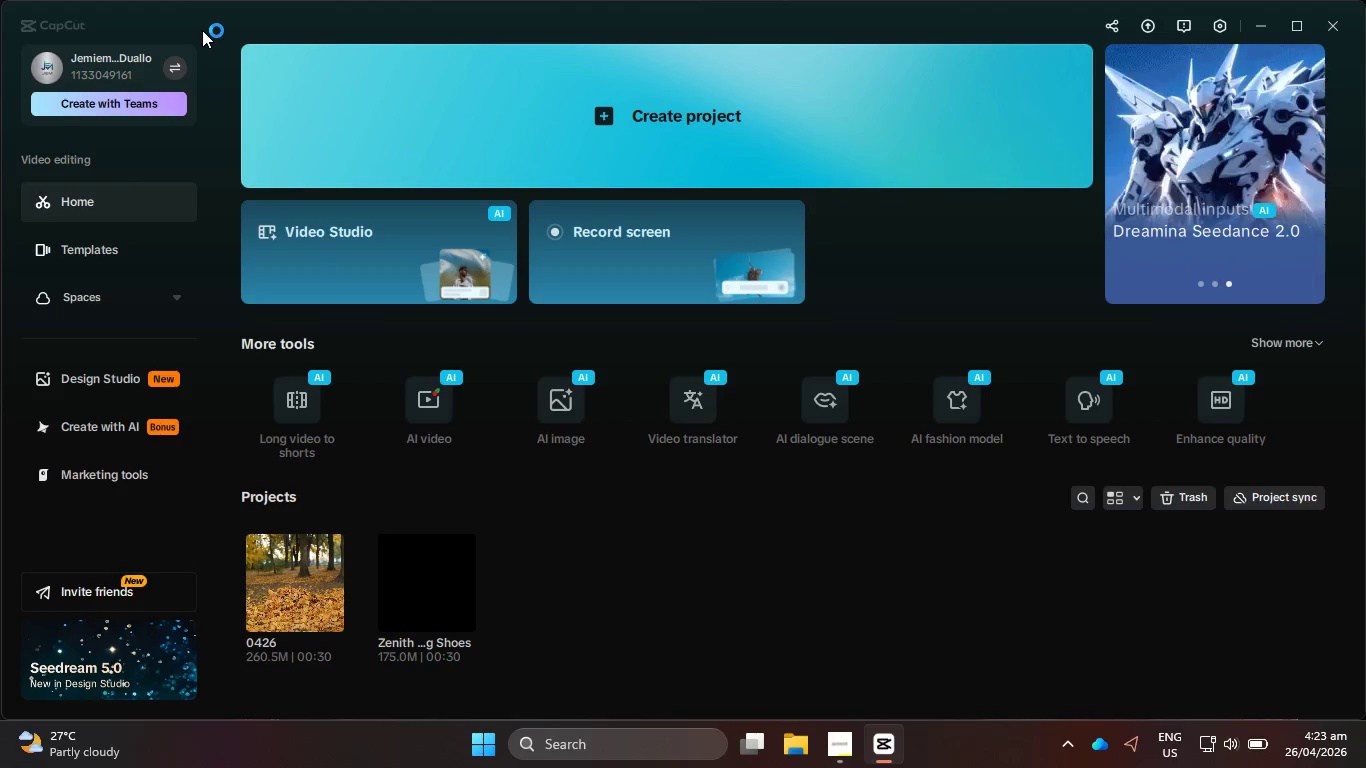 
left_click([292, 598])
 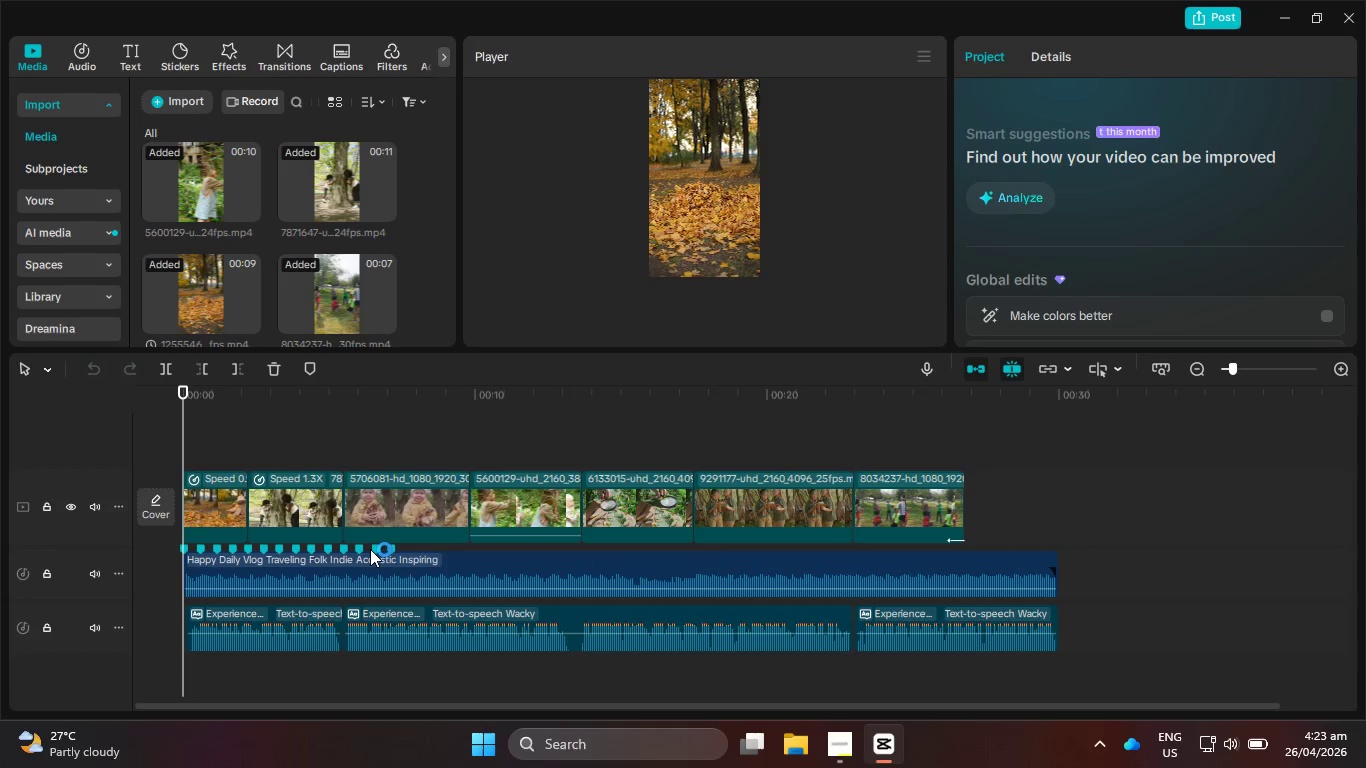 
wait(5.91)
 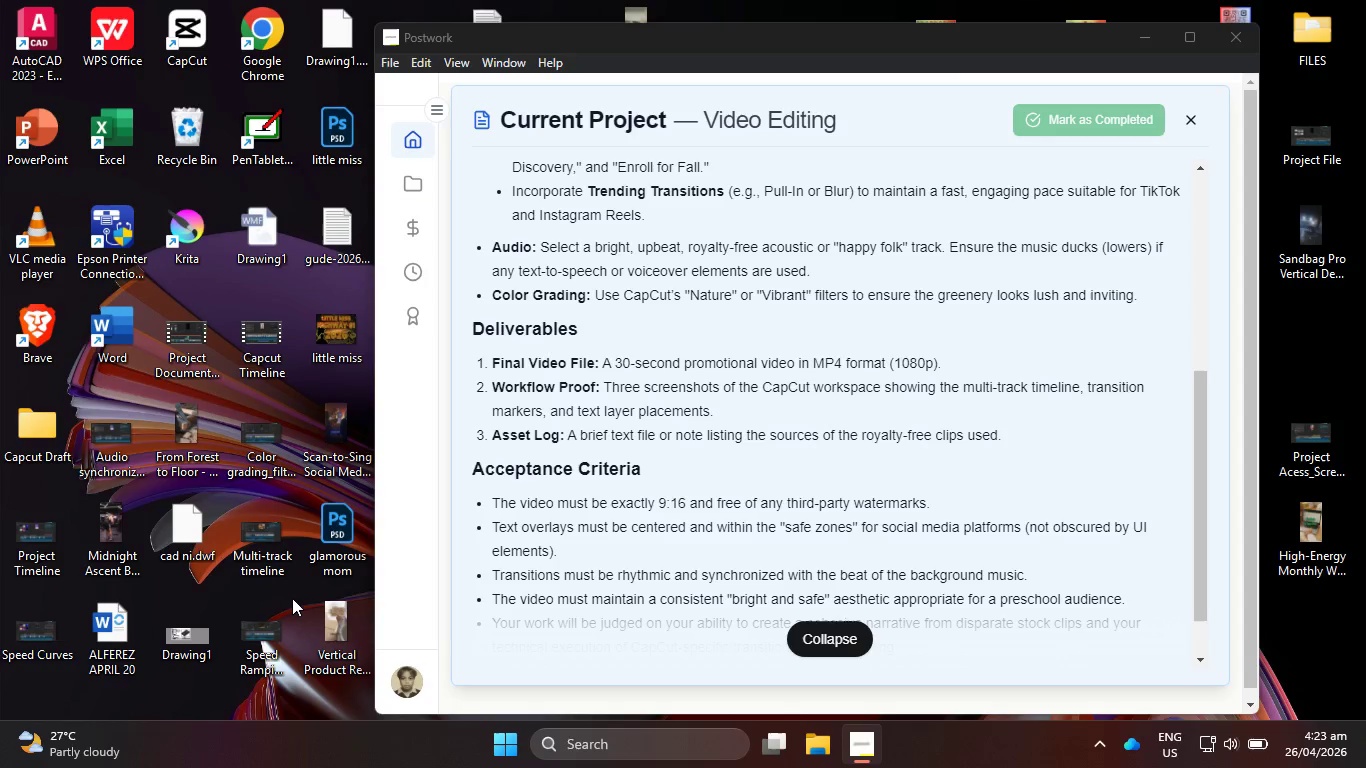 
left_click([196, 103])
 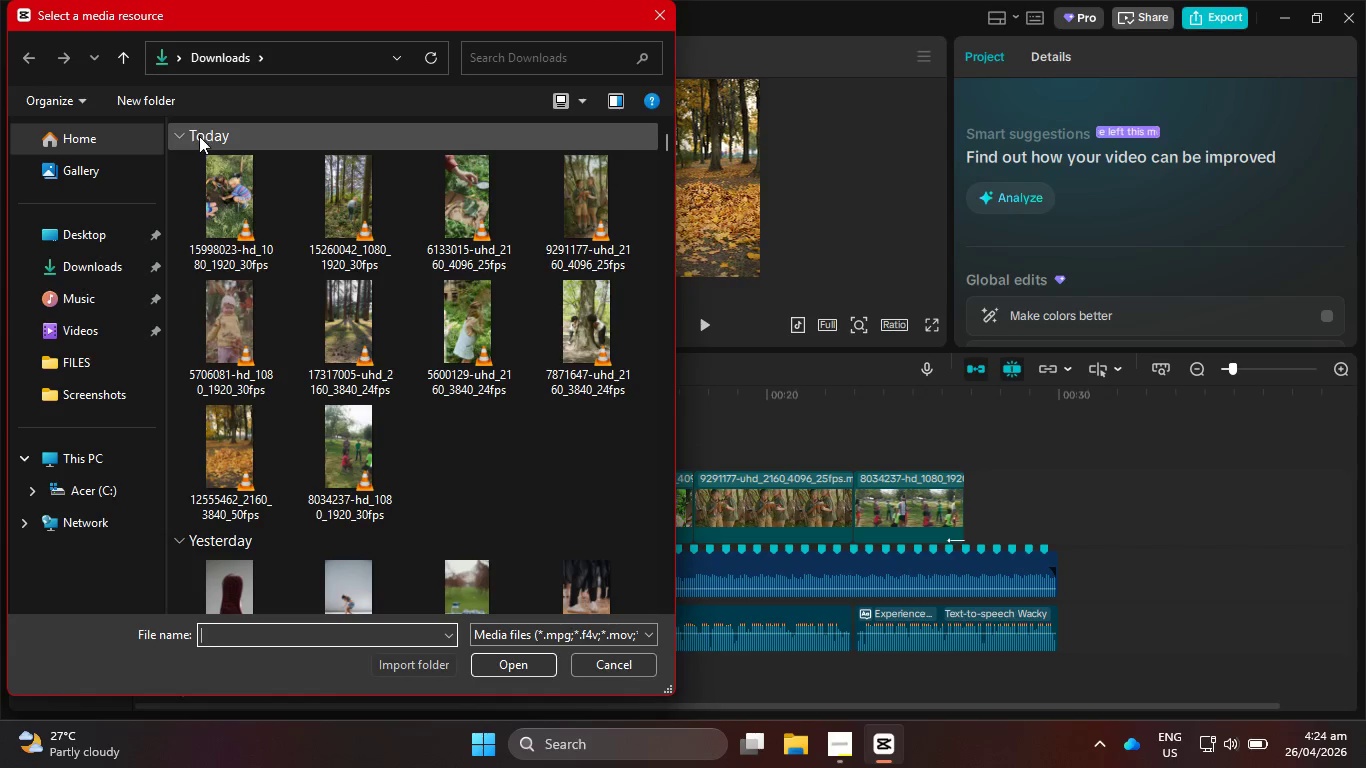 
left_click([208, 172])
 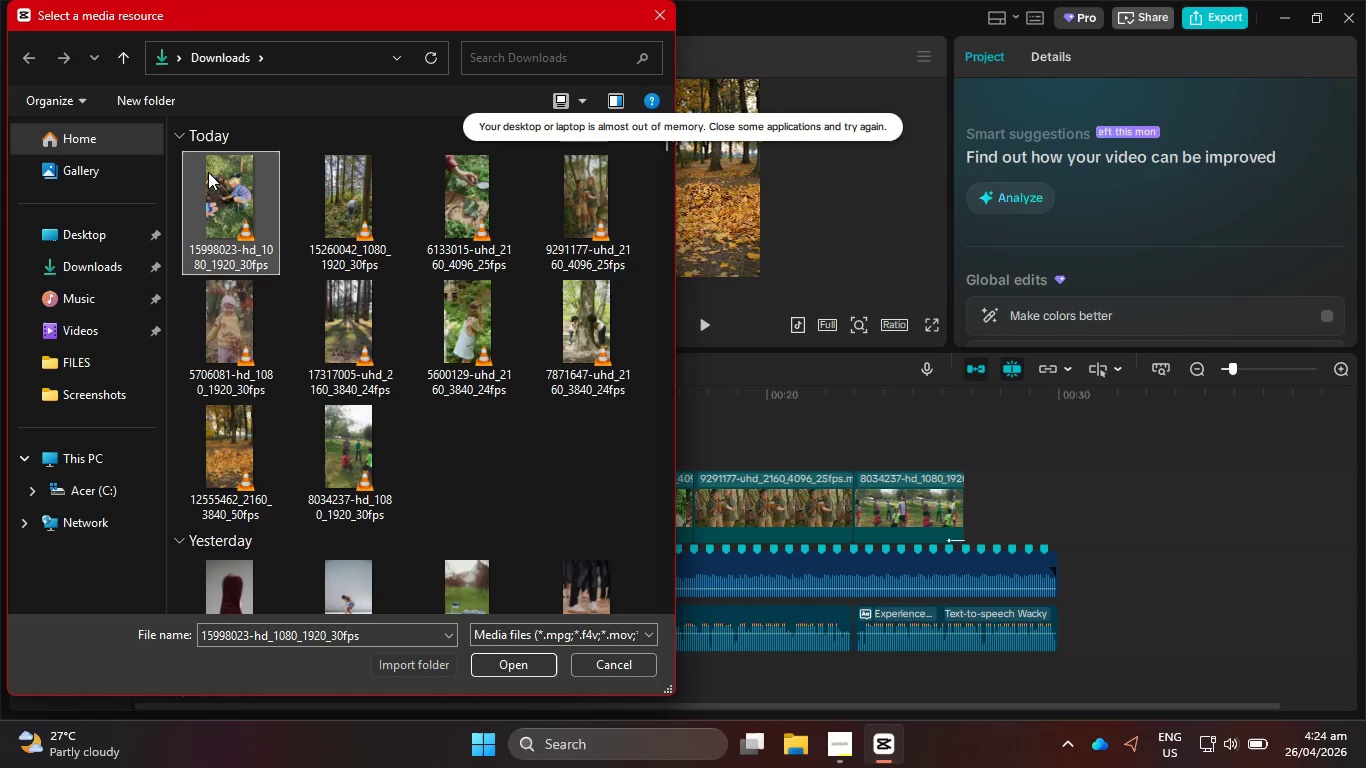 
key(Control+ControlLeft)
 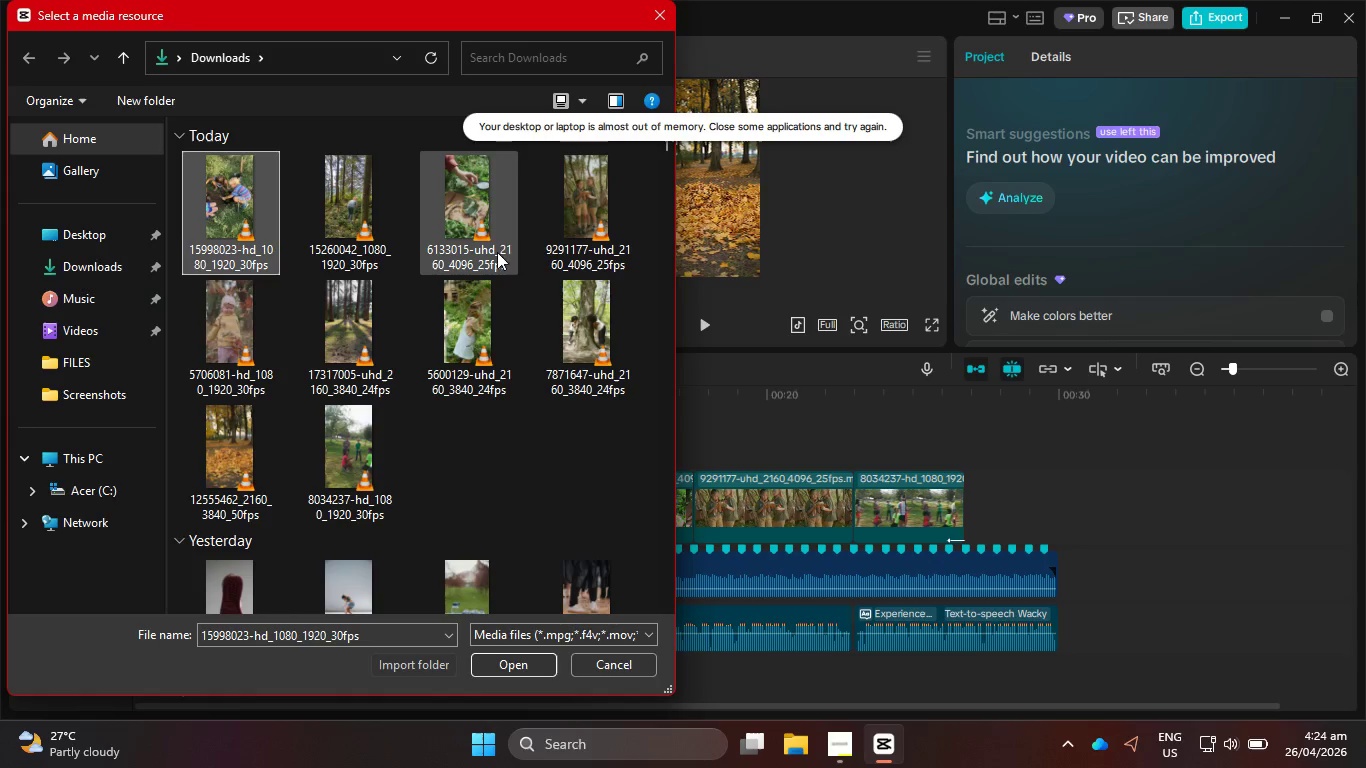 
hold_key(key=ShiftLeft, duration=0.5)
left_click([492, 233])
 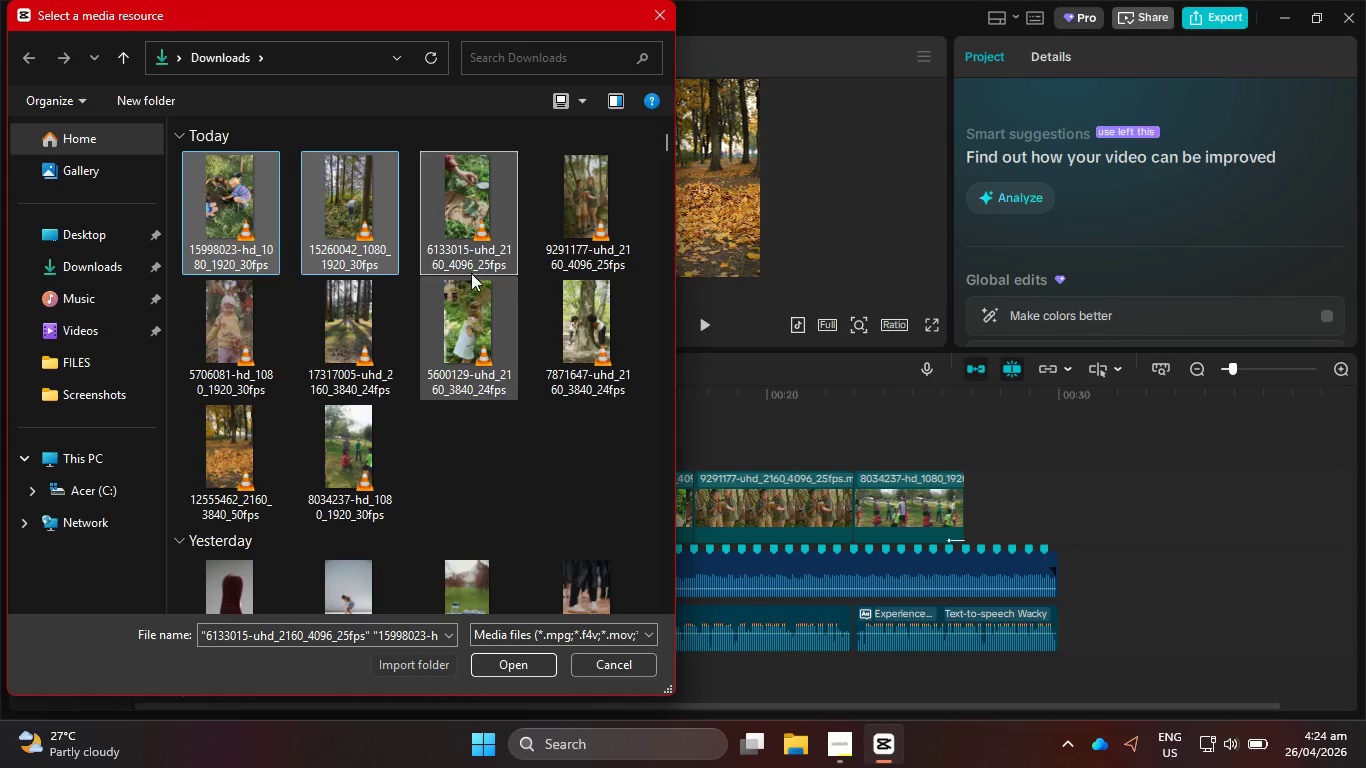 
left_click([468, 220])
 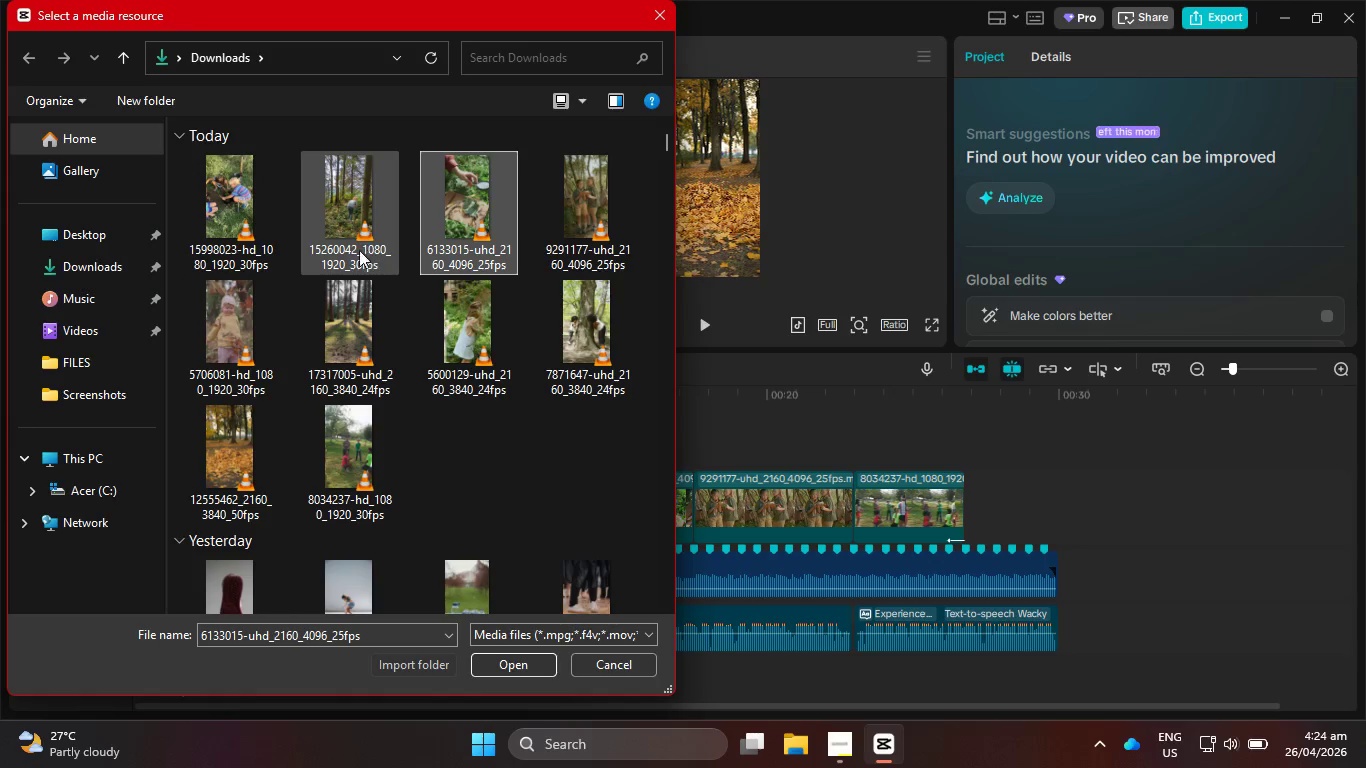 
left_click([357, 231])
 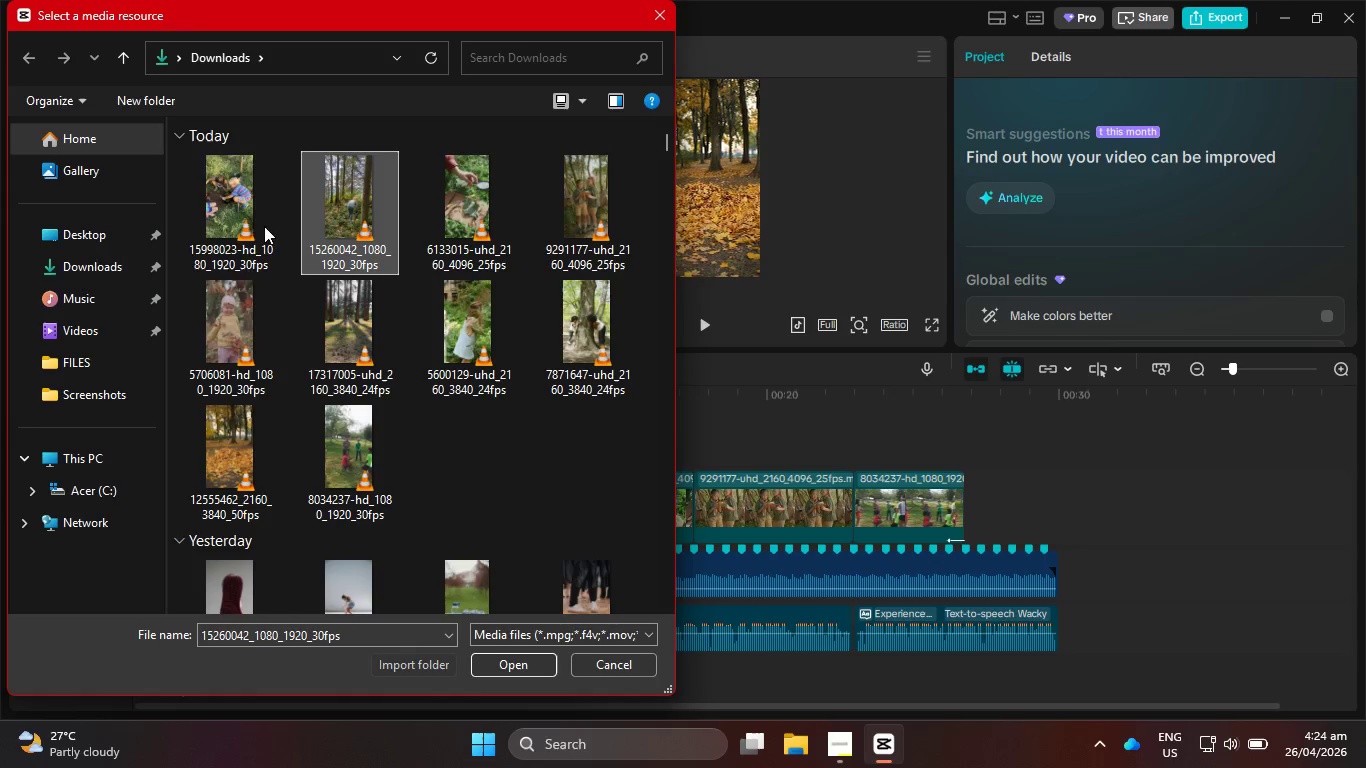 
hold_key(key=ControlLeft, duration=0.66)
left_click([248, 221])
 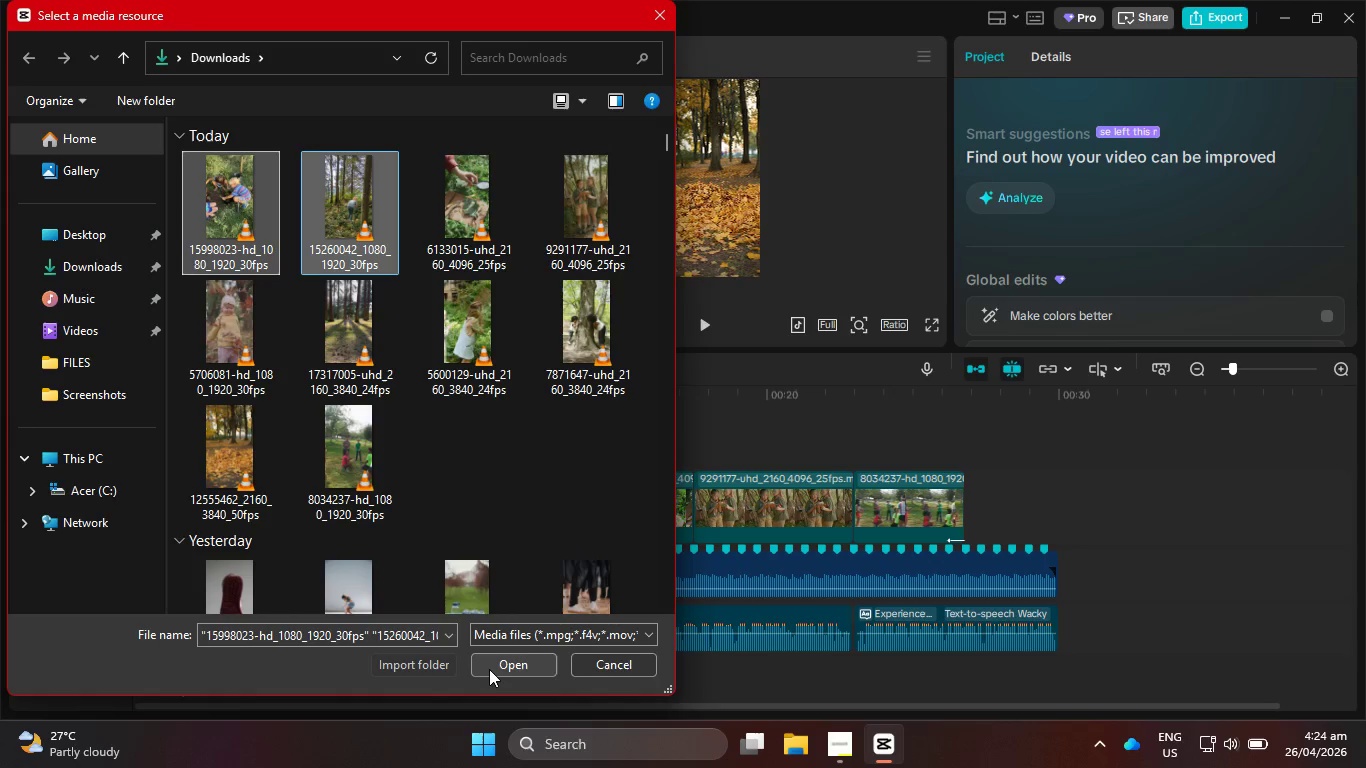 
scroll: coordinate [545, 480], scroll_direction: up, amount: 5.0
 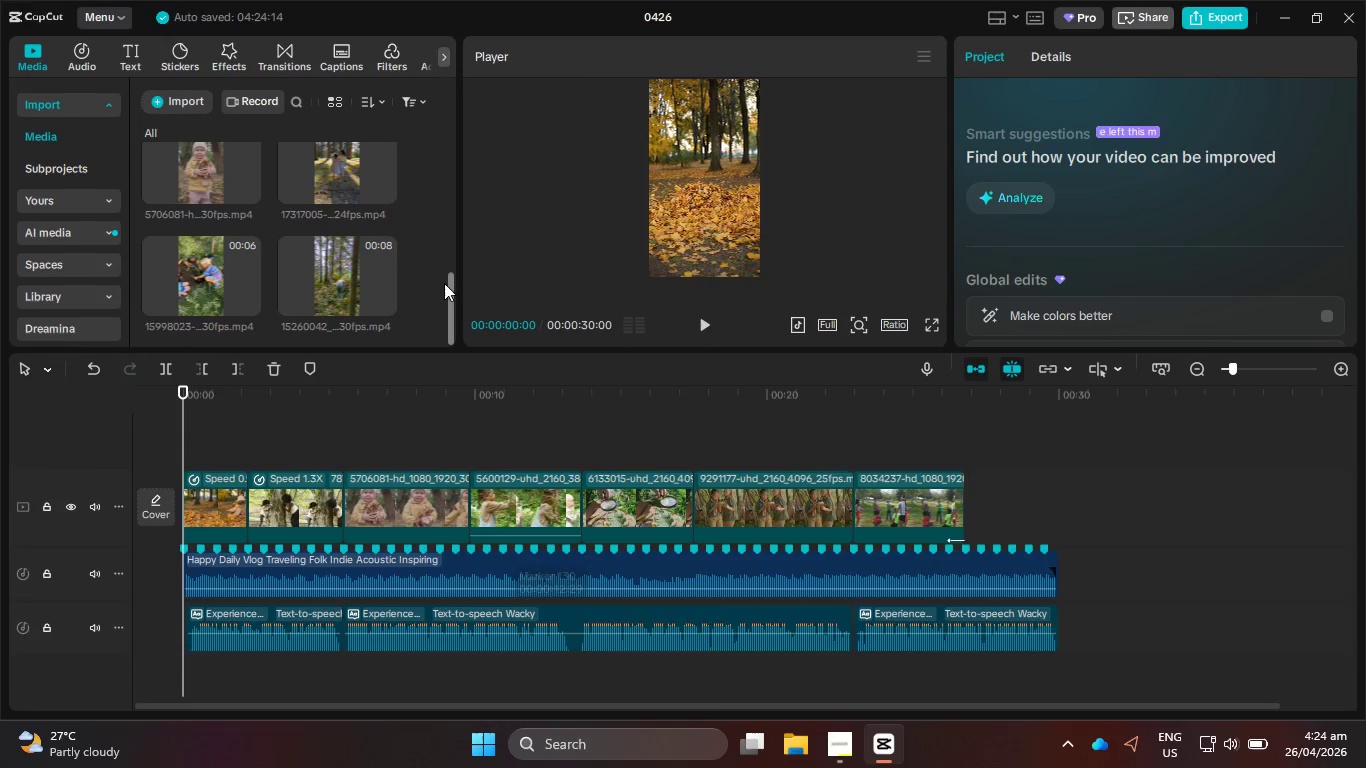 
left_click([422, 270])
 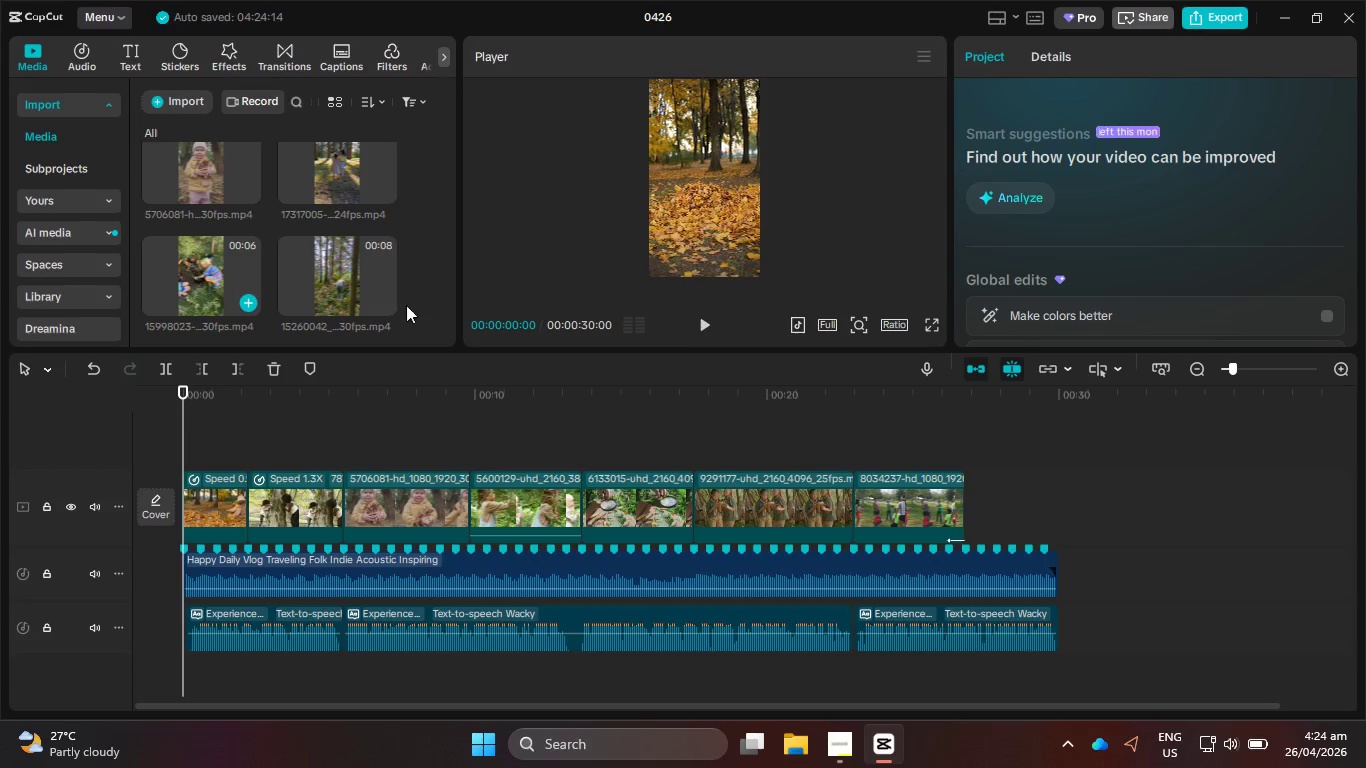 
left_click([931, 505])
 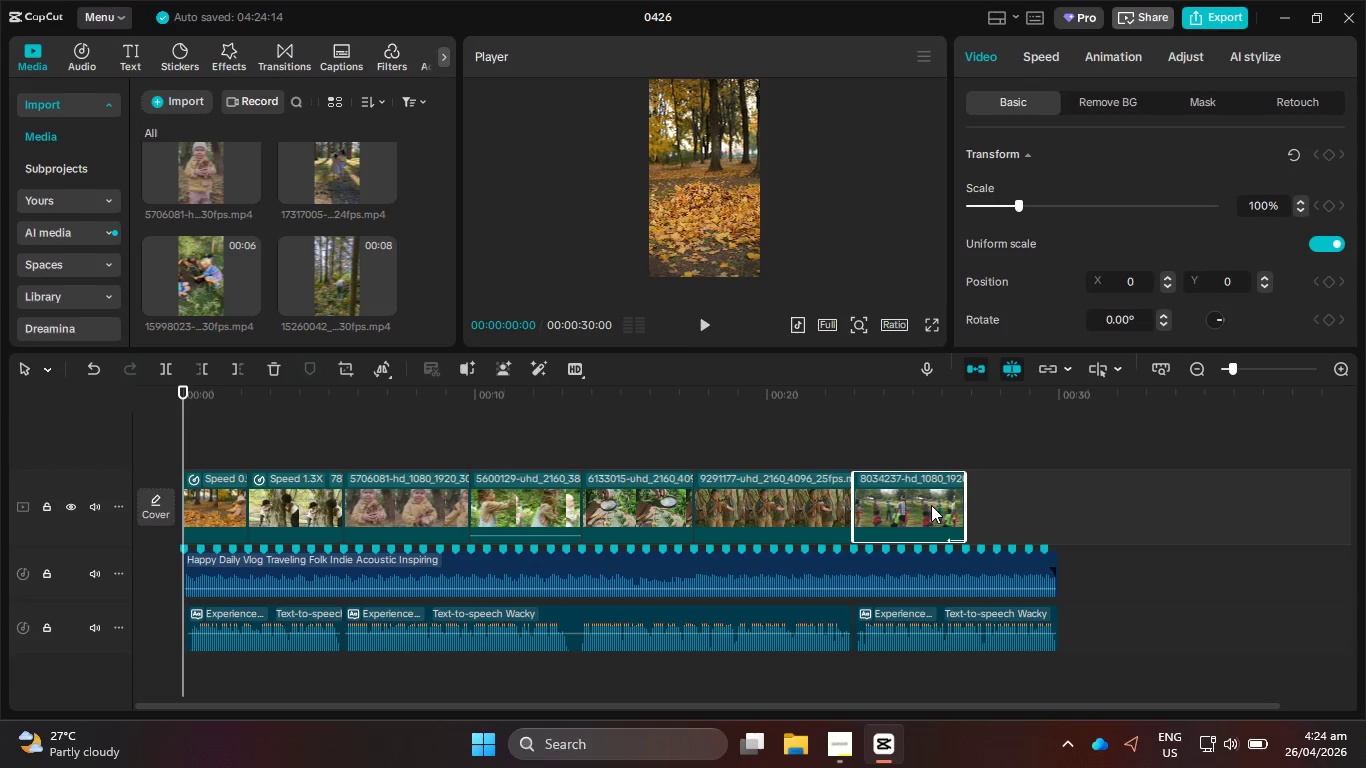 
key(Backspace)
 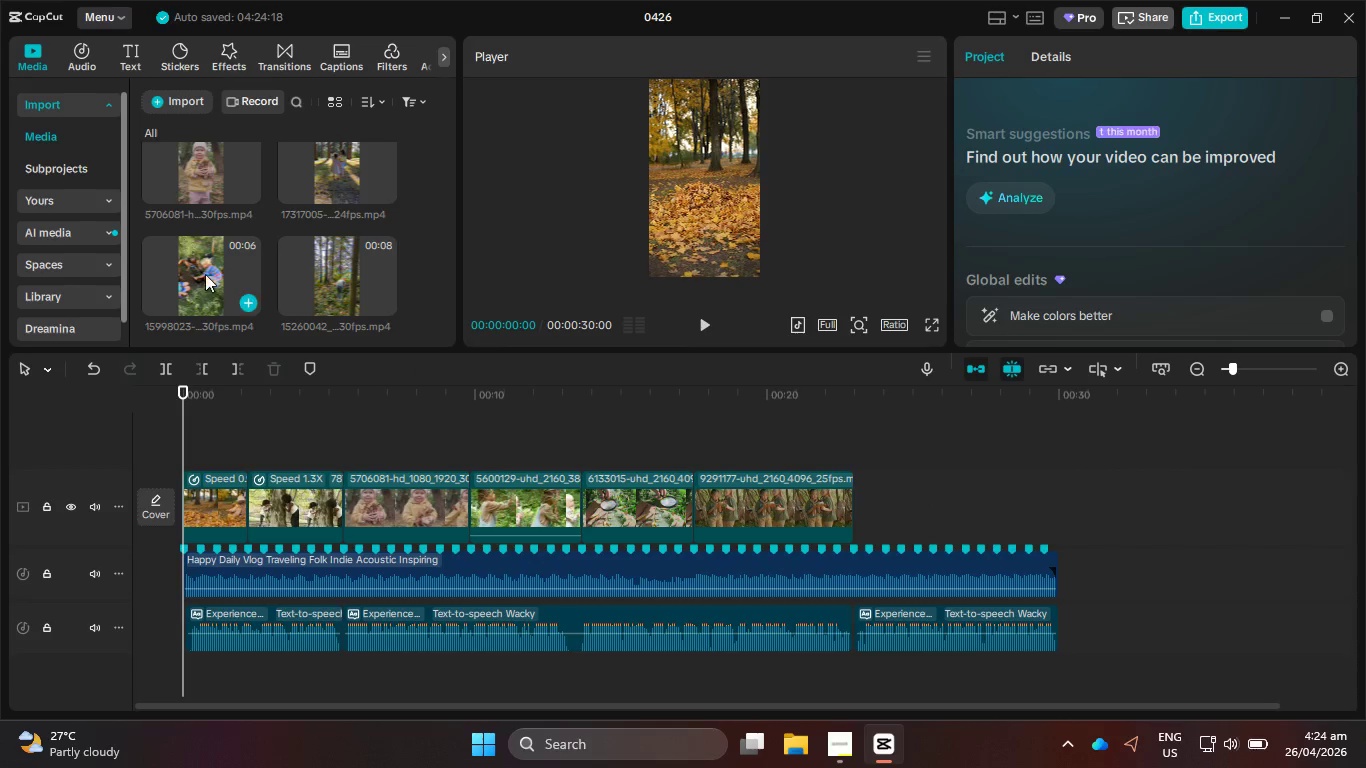 
left_click_drag(start_coordinate=[206, 278], to_coordinate=[864, 502])
 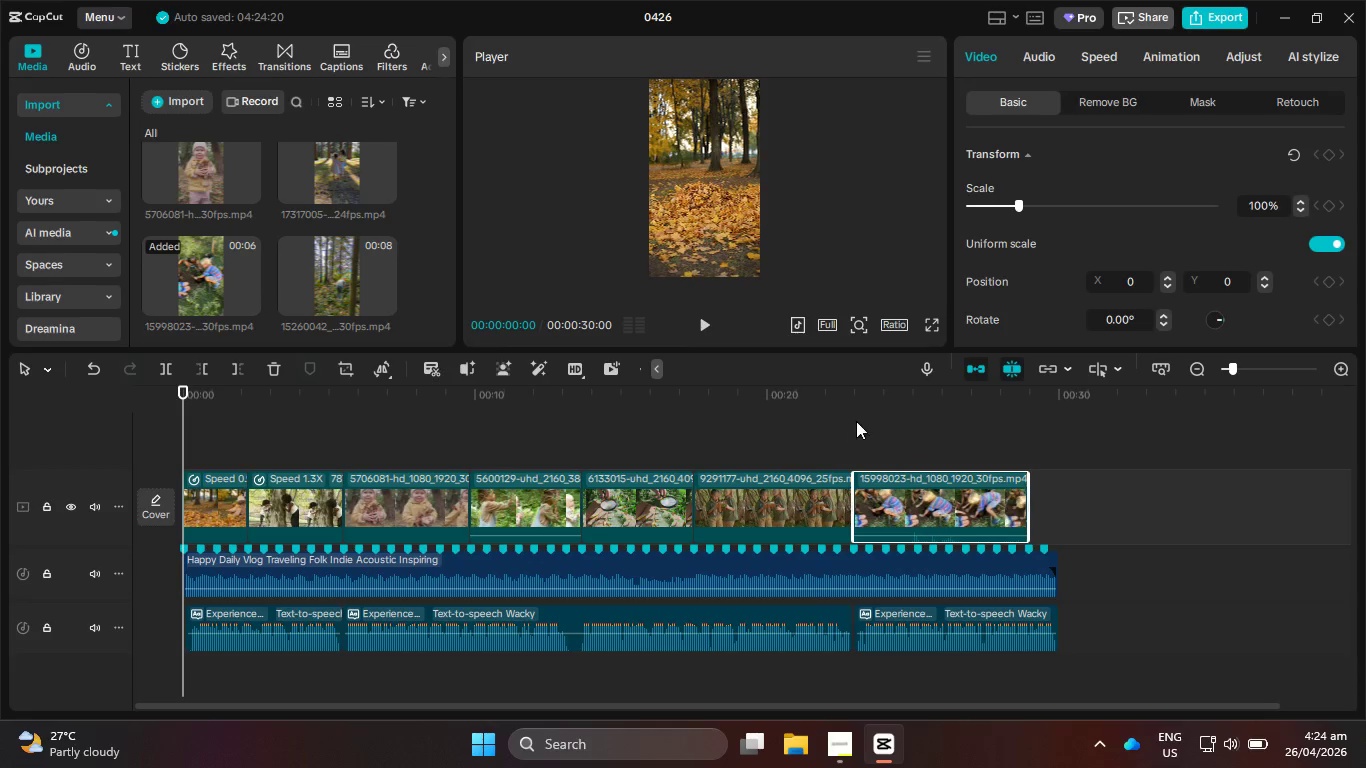 
left_click_drag(start_coordinate=[857, 394], to_coordinate=[847, 392])
 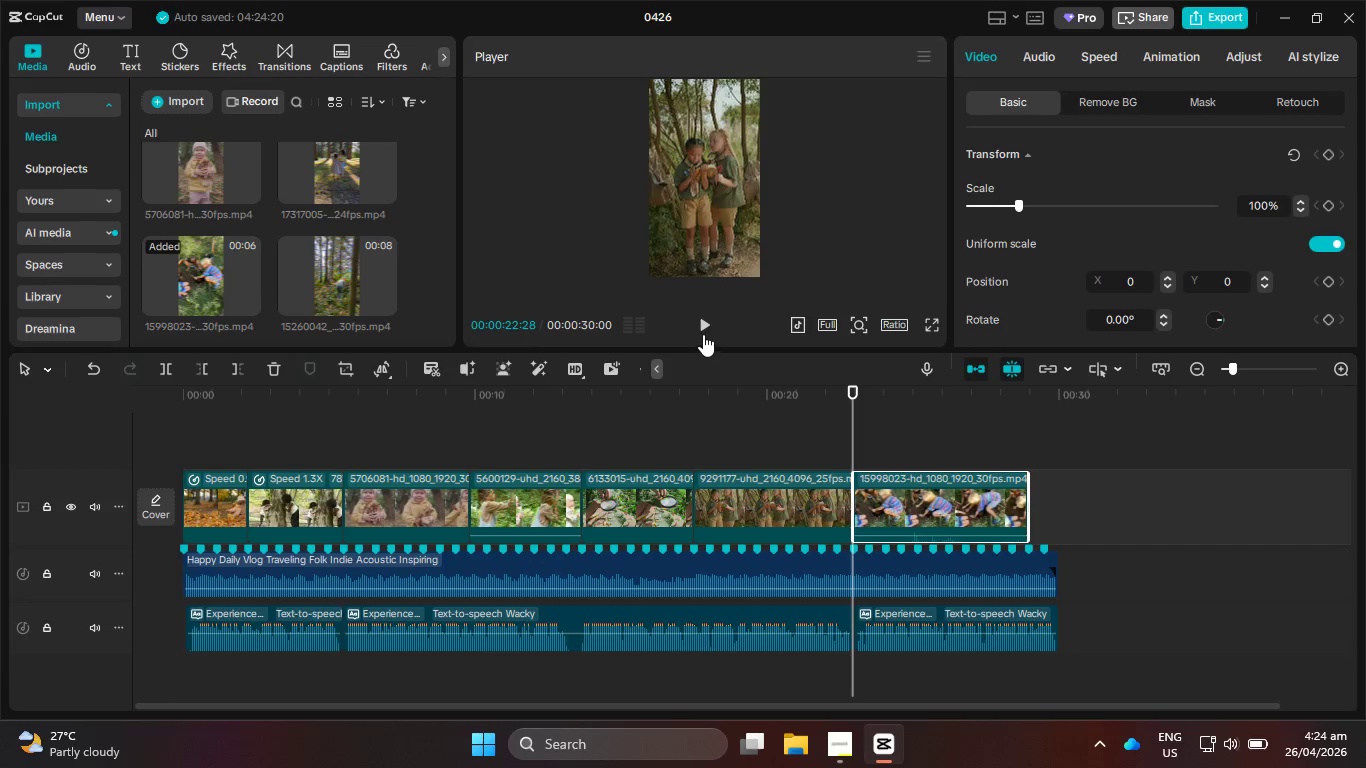 
left_click([703, 332])
 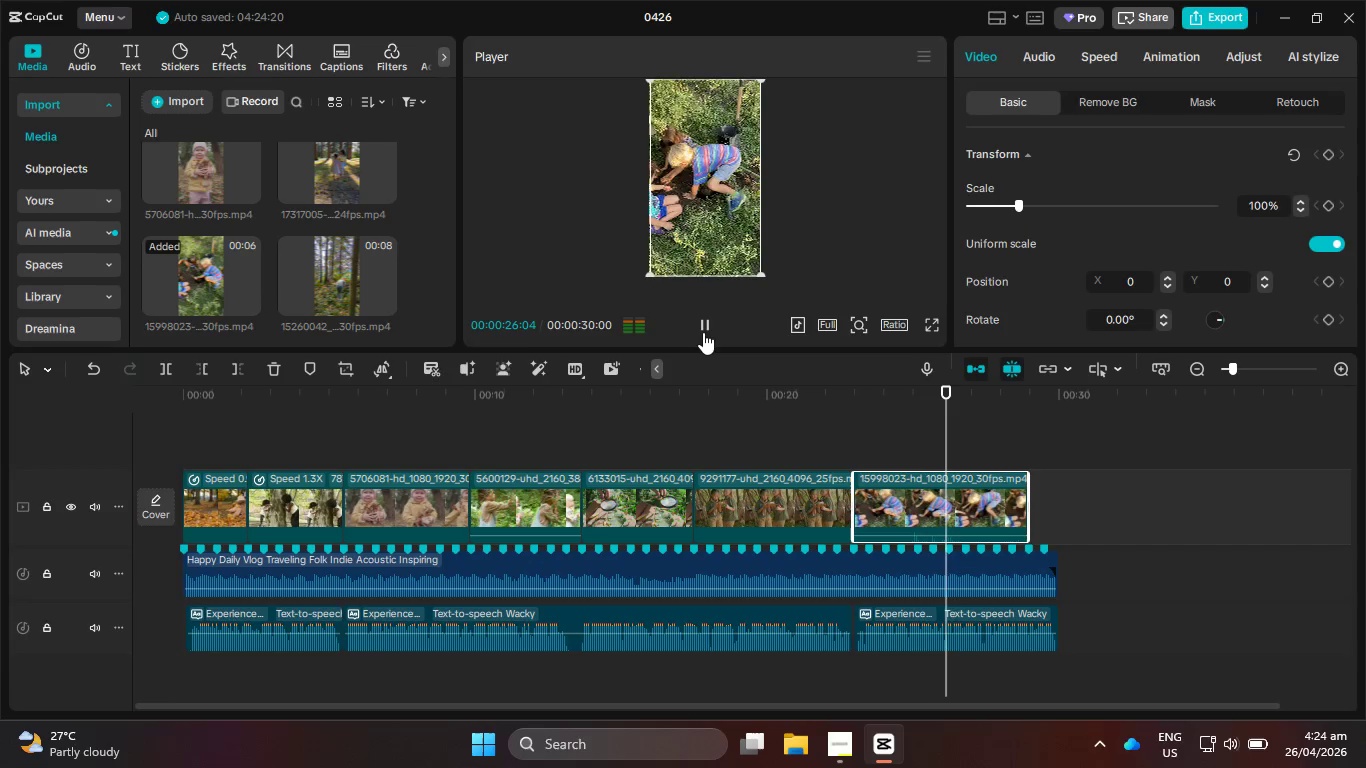 
left_click([703, 332])
 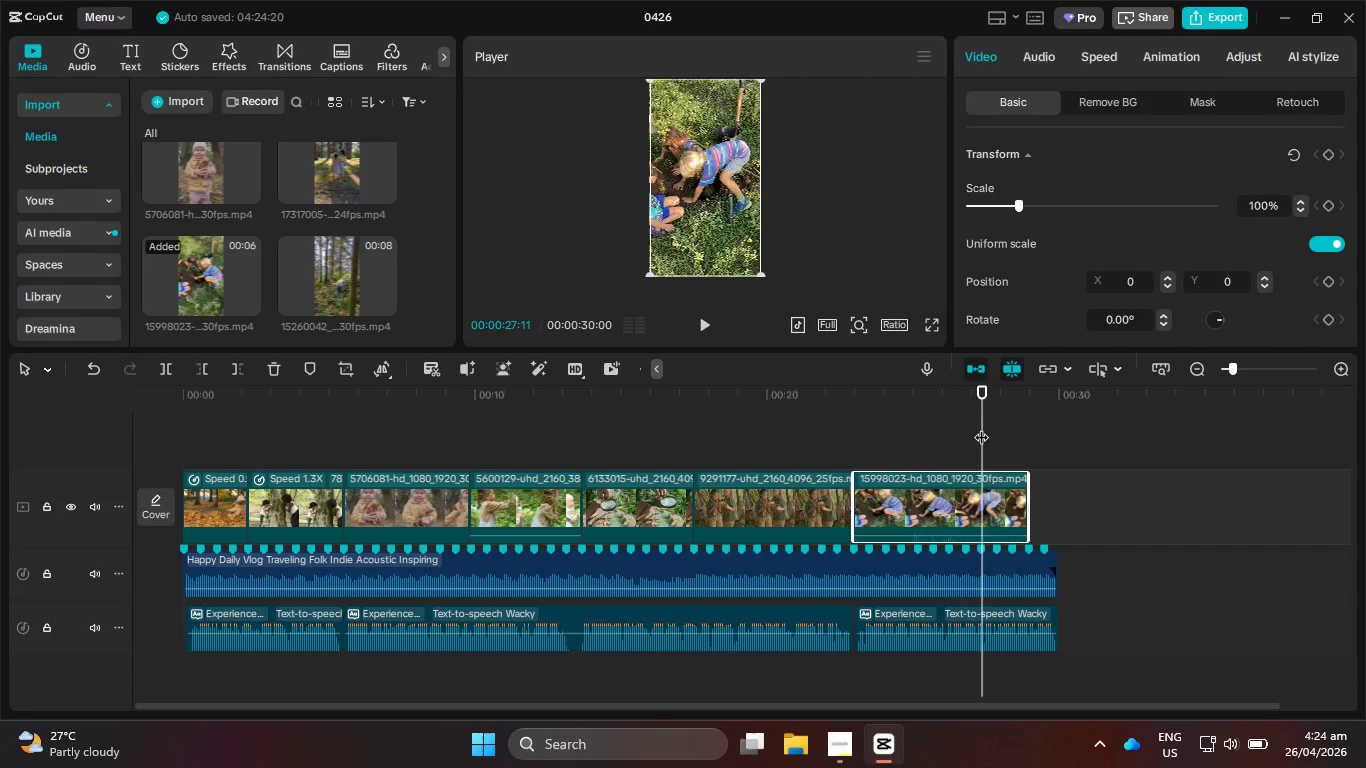 
left_click_drag(start_coordinate=[981, 427], to_coordinate=[960, 425])
 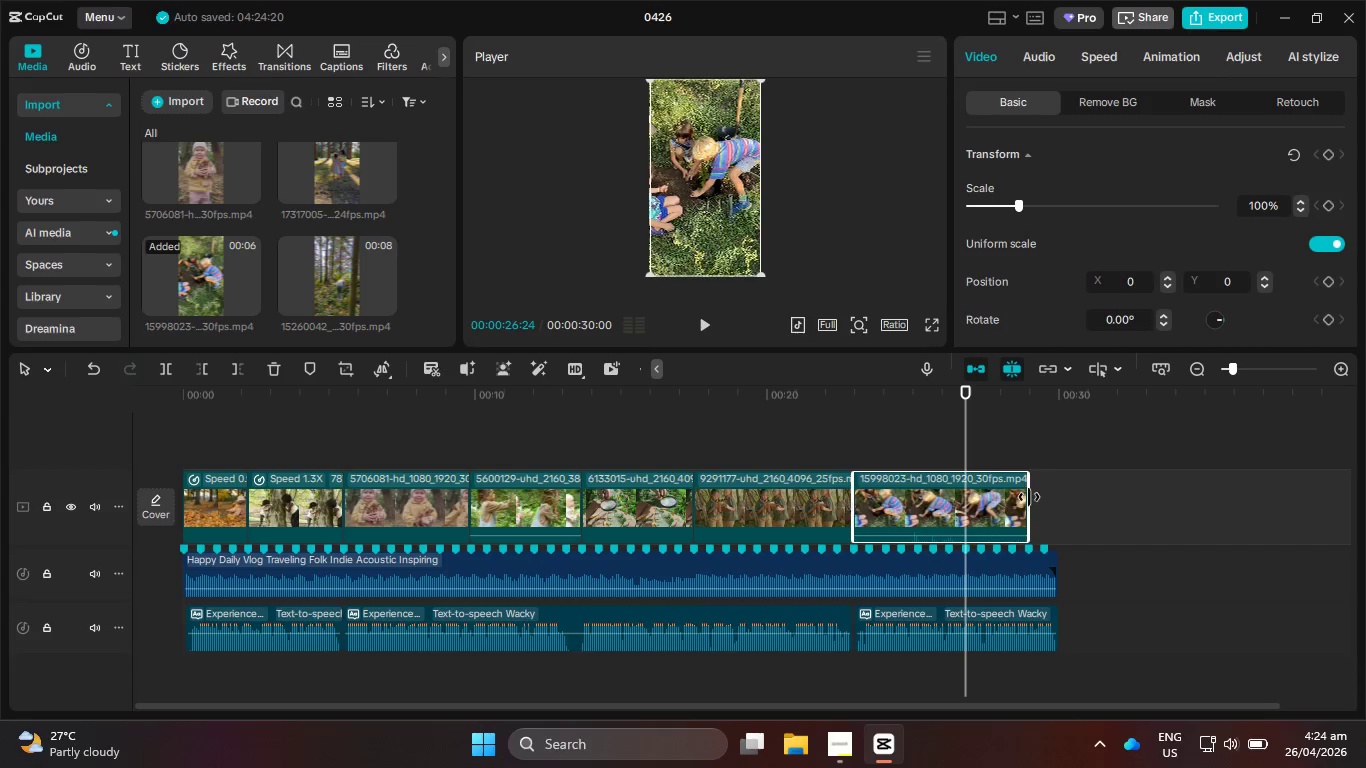 
left_click_drag(start_coordinate=[1027, 497], to_coordinate=[957, 500])
 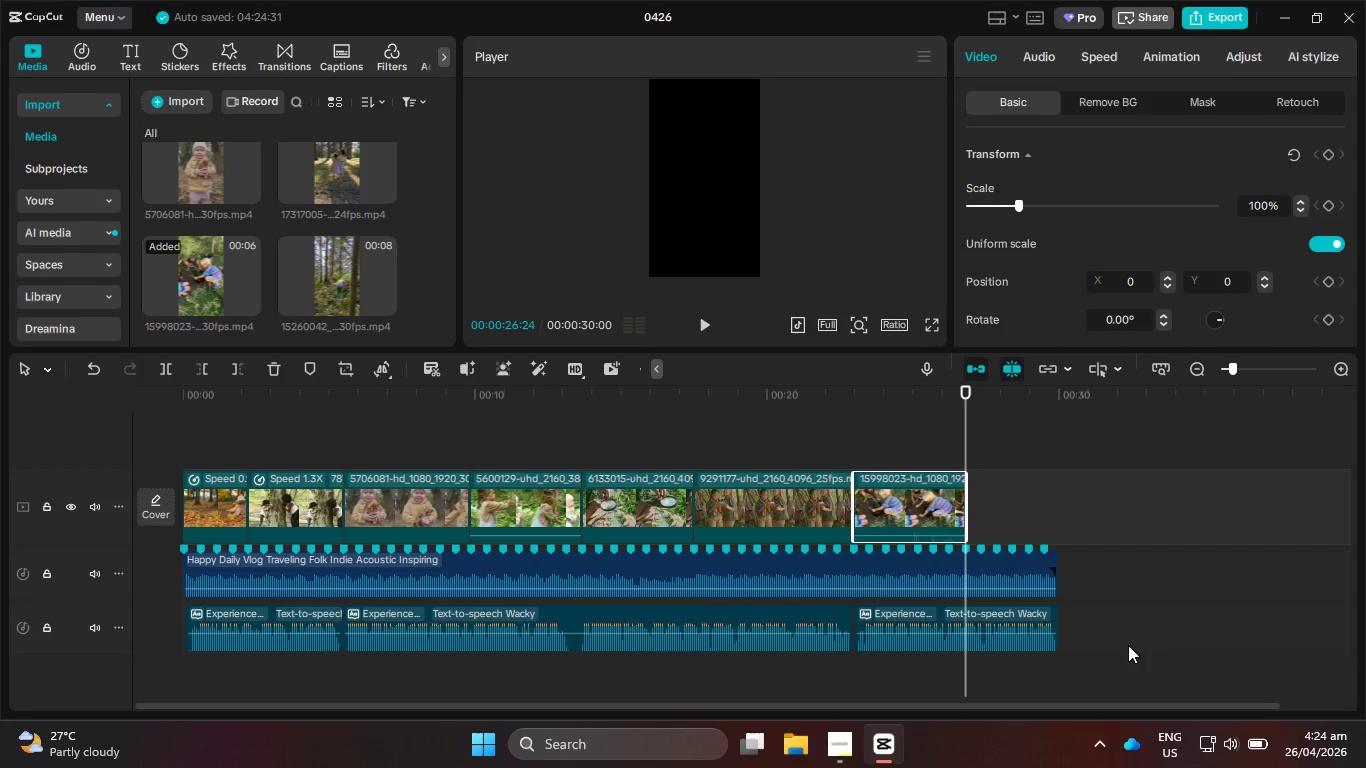 
left_click_drag(start_coordinate=[873, 628], to_coordinate=[782, 628])
 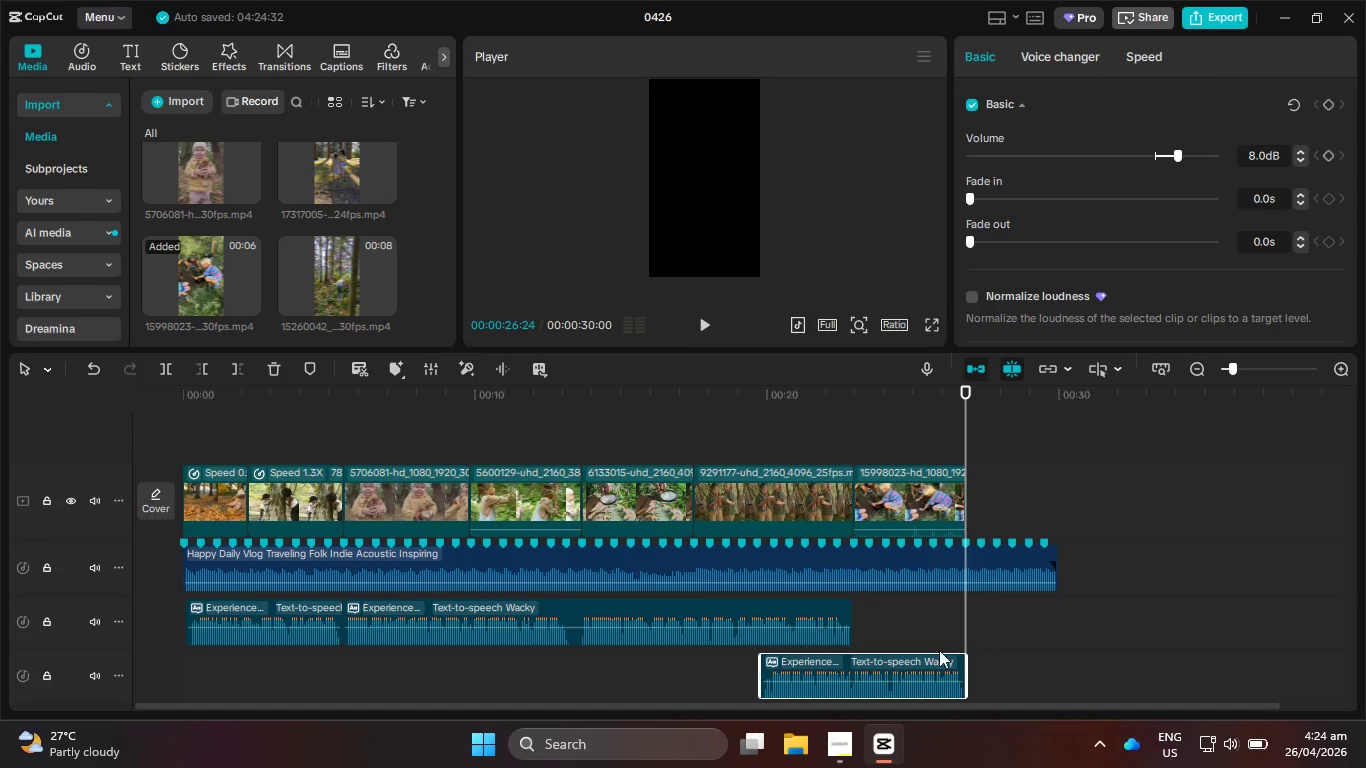 
key(Backspace)
 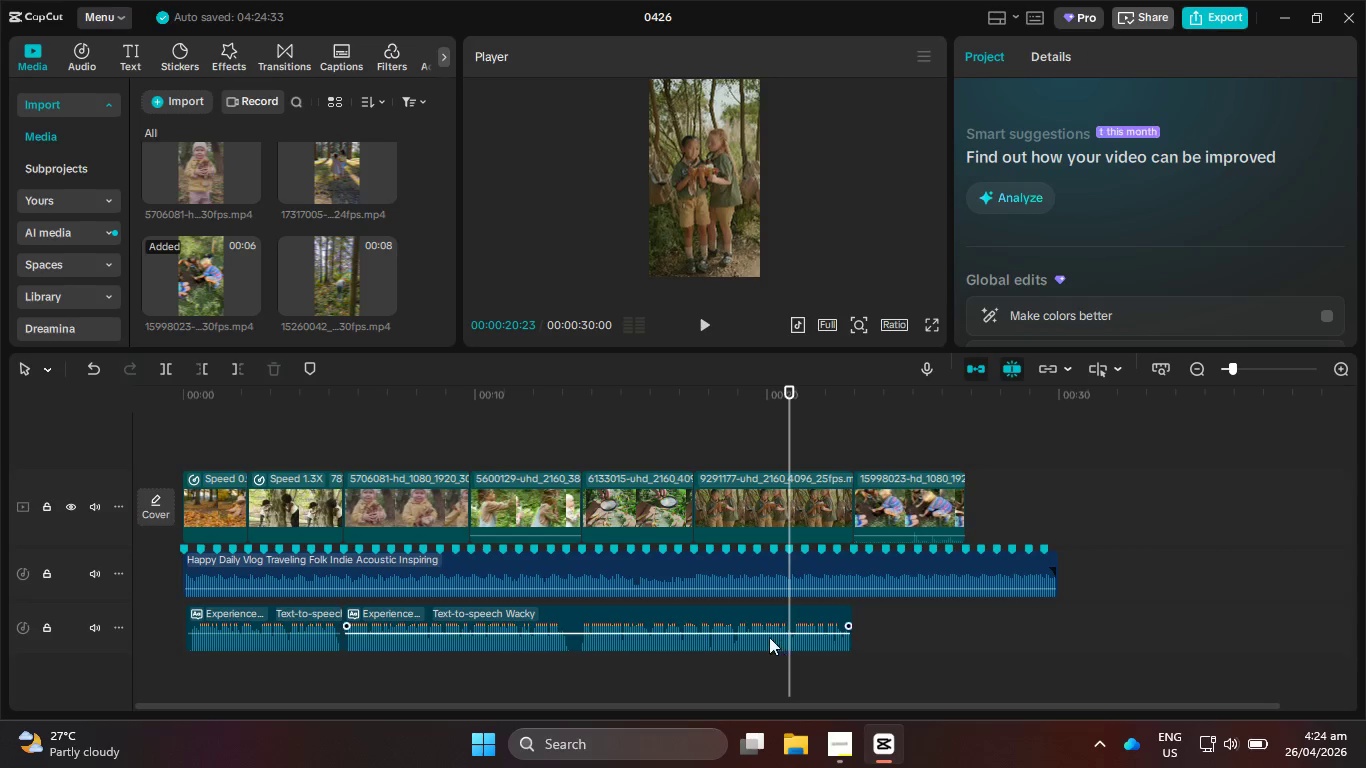 
double_click([766, 634])
 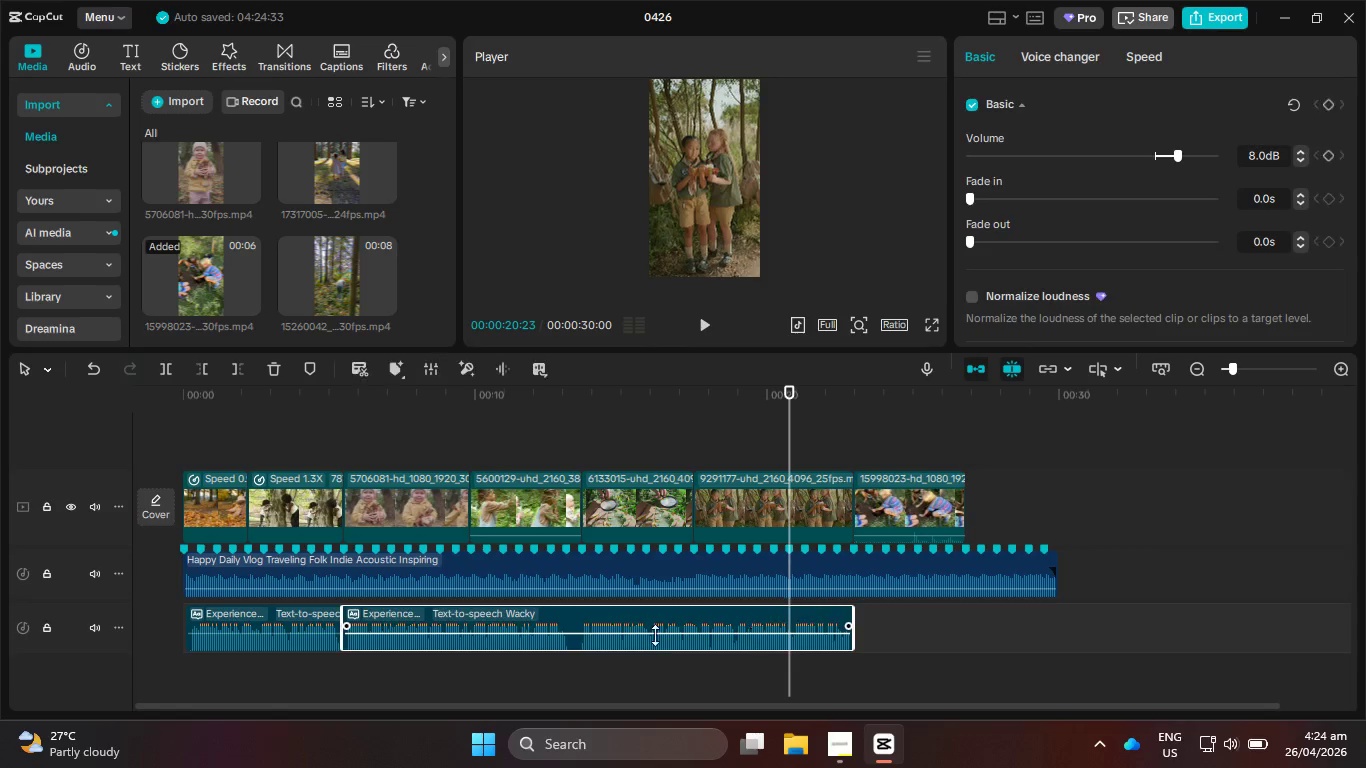 
key(Backspace)
 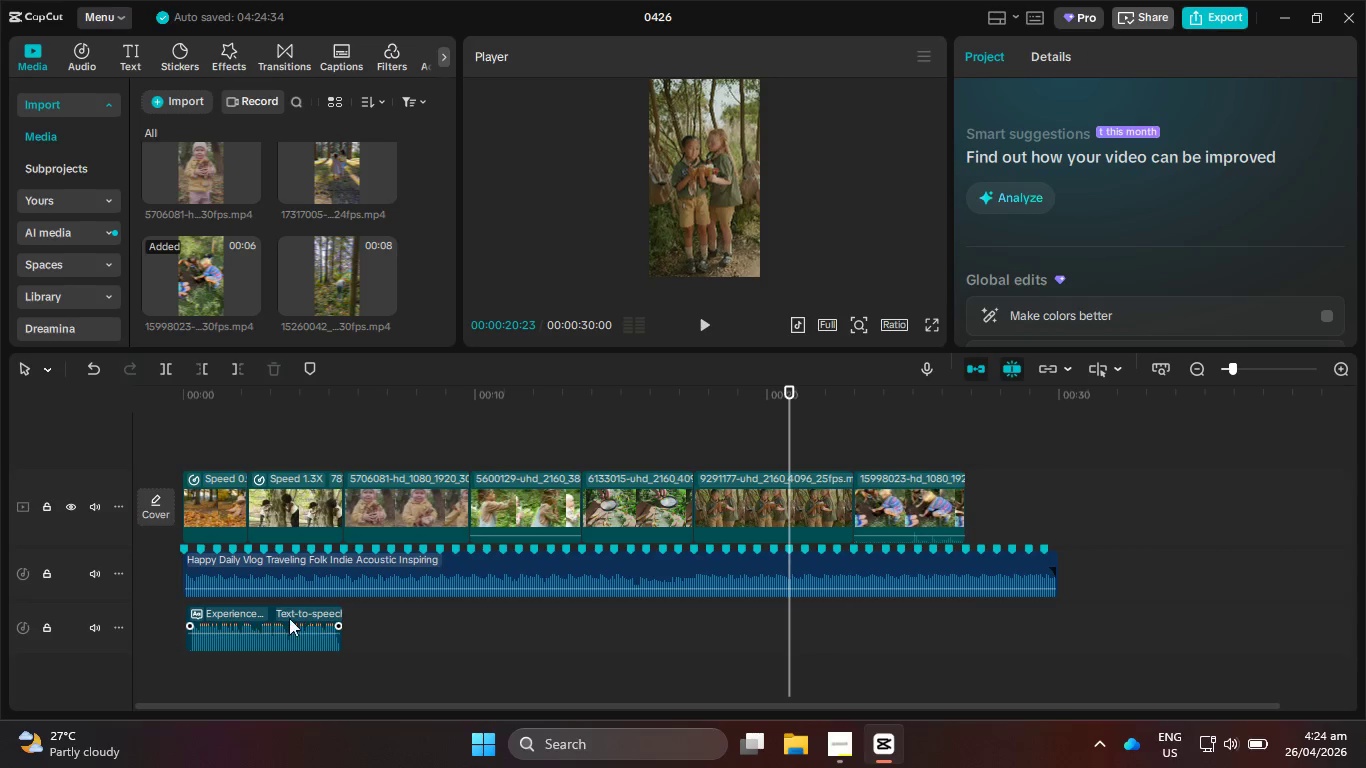 
left_click([289, 617])
 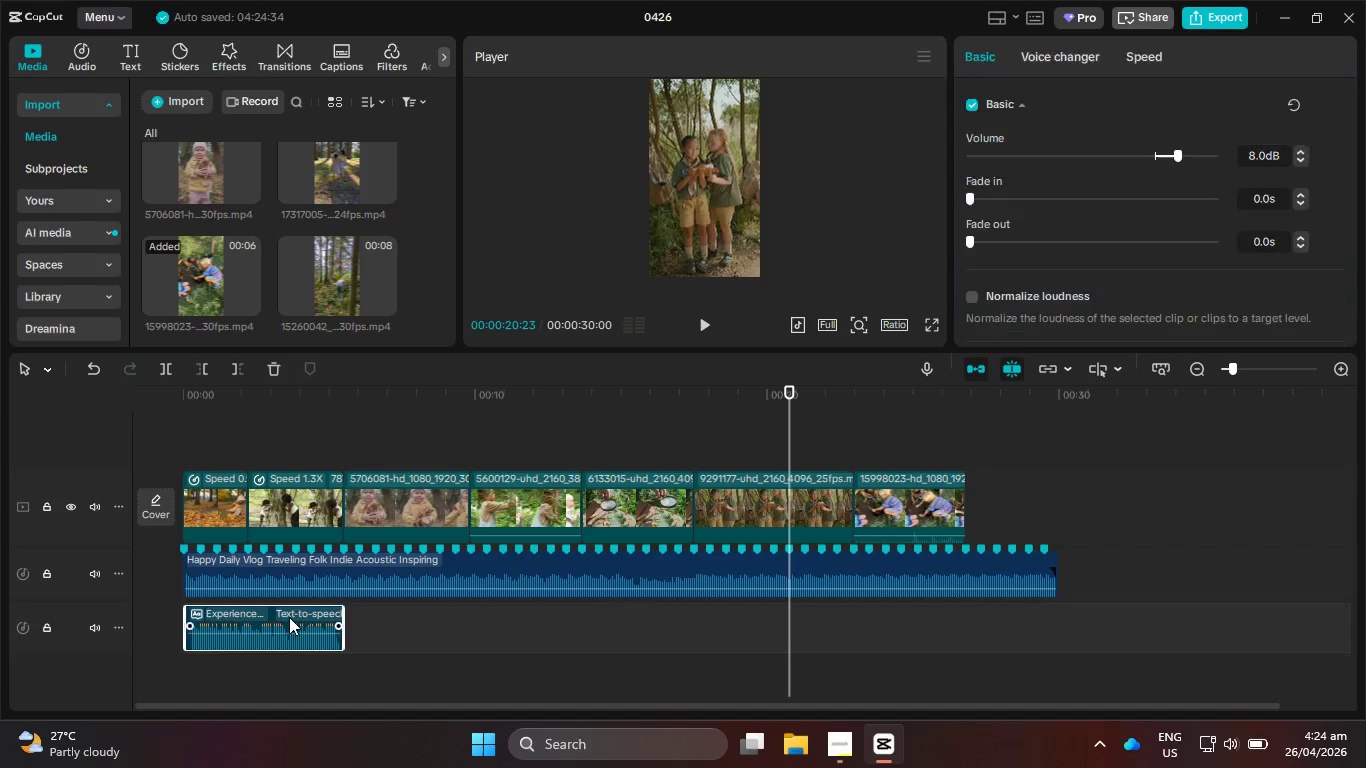 
key(Backspace)
 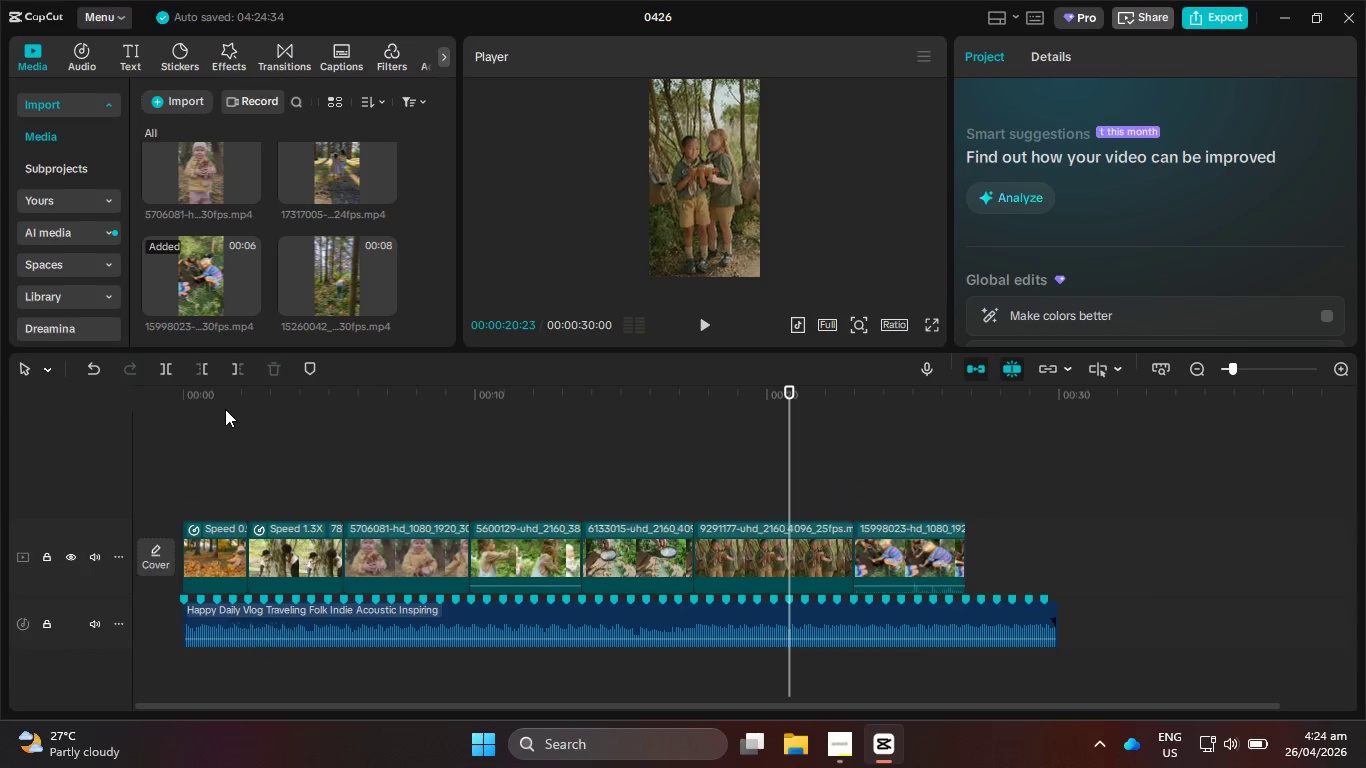 
left_click_drag(start_coordinate=[225, 398], to_coordinate=[145, 364])
 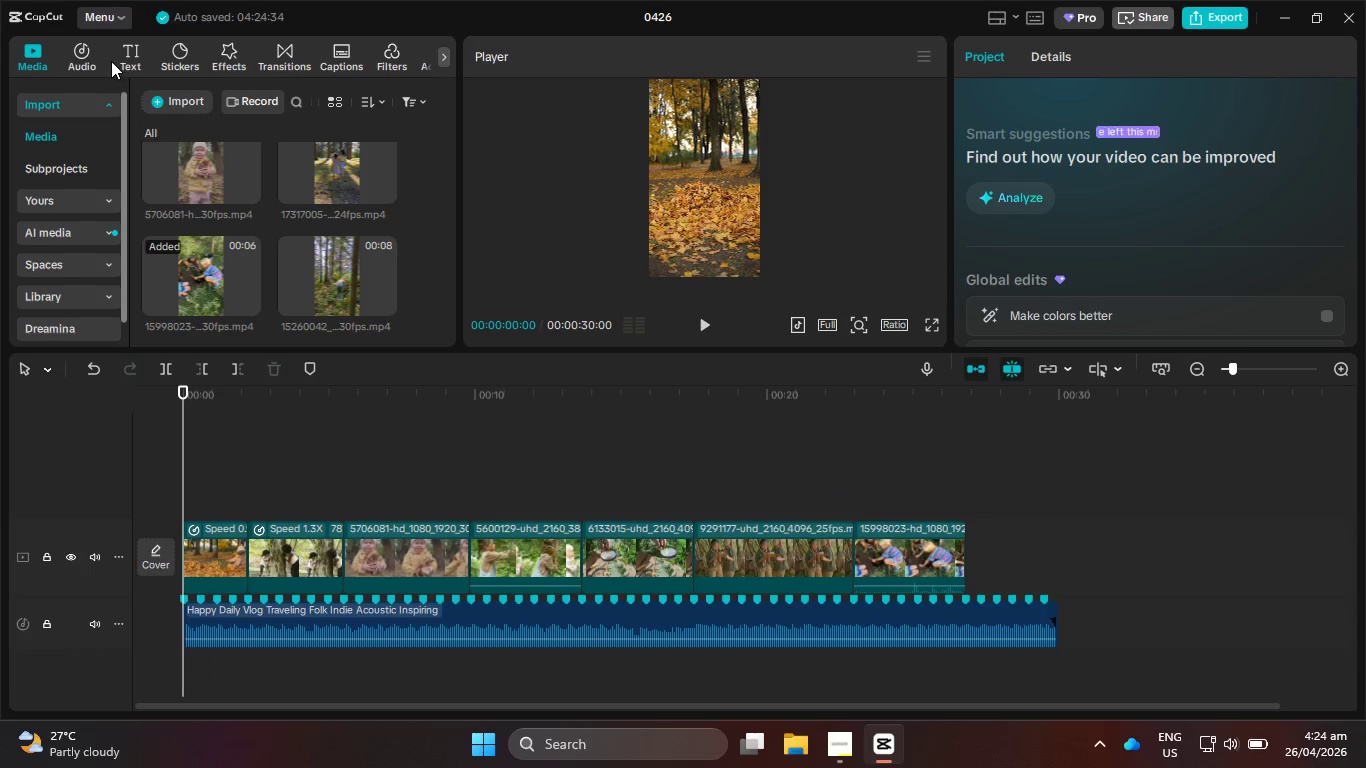 
left_click([134, 46])
 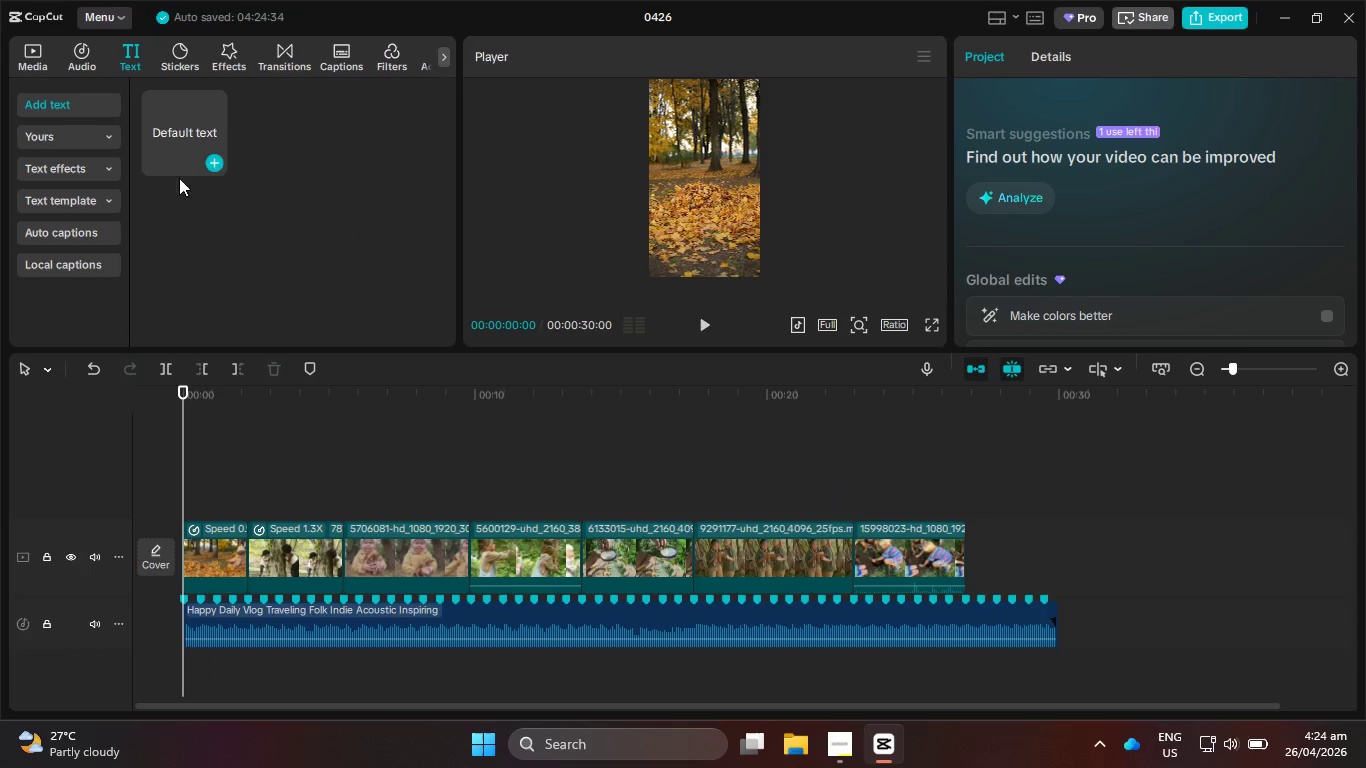 
left_click([209, 152])
 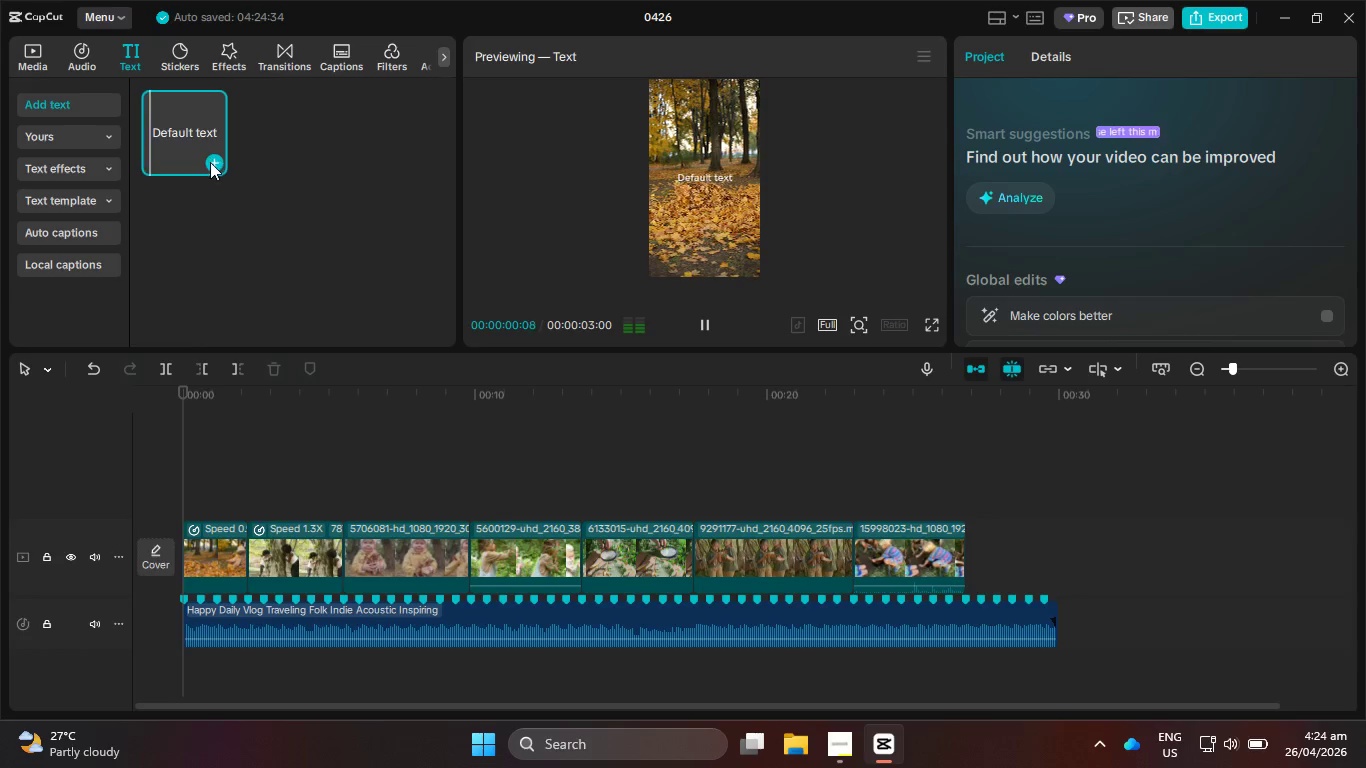 
left_click([214, 166])
 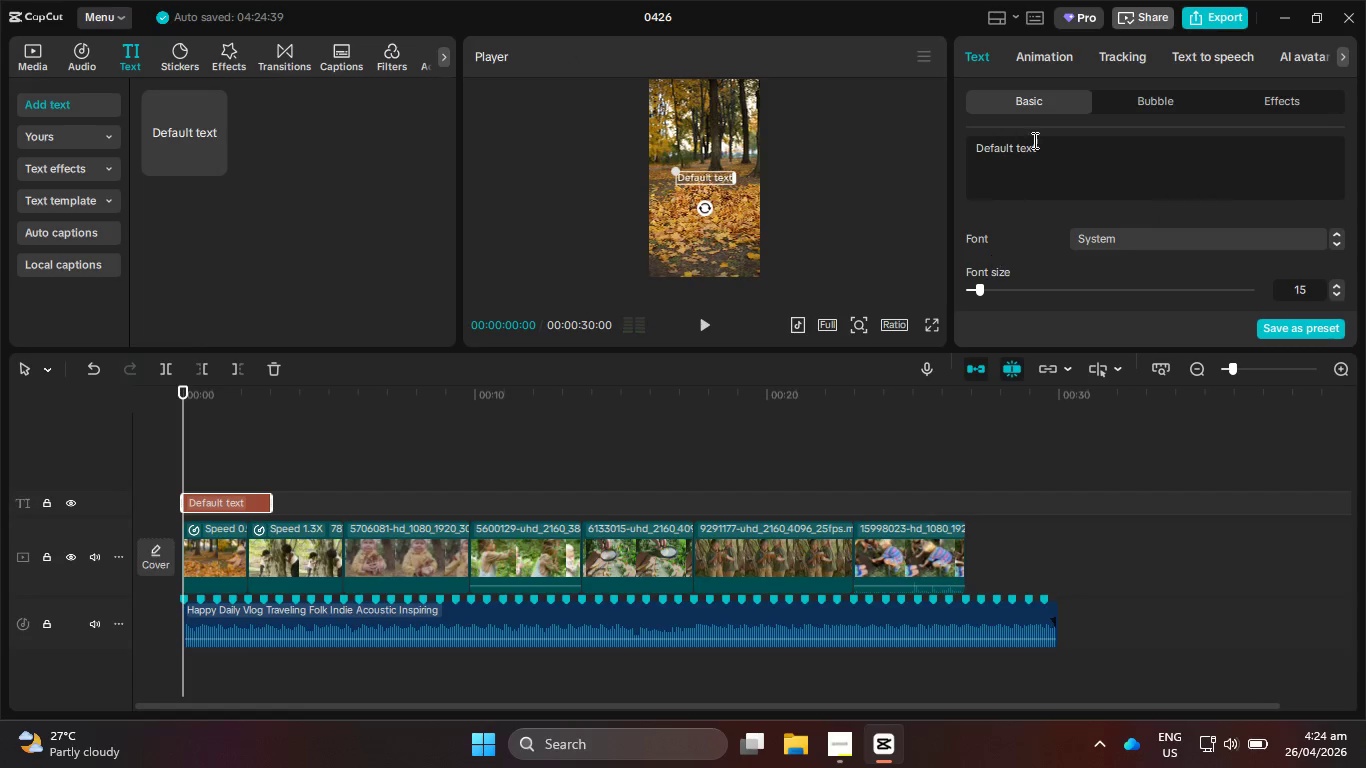 
left_click_drag(start_coordinate=[1067, 143], to_coordinate=[948, 154])
 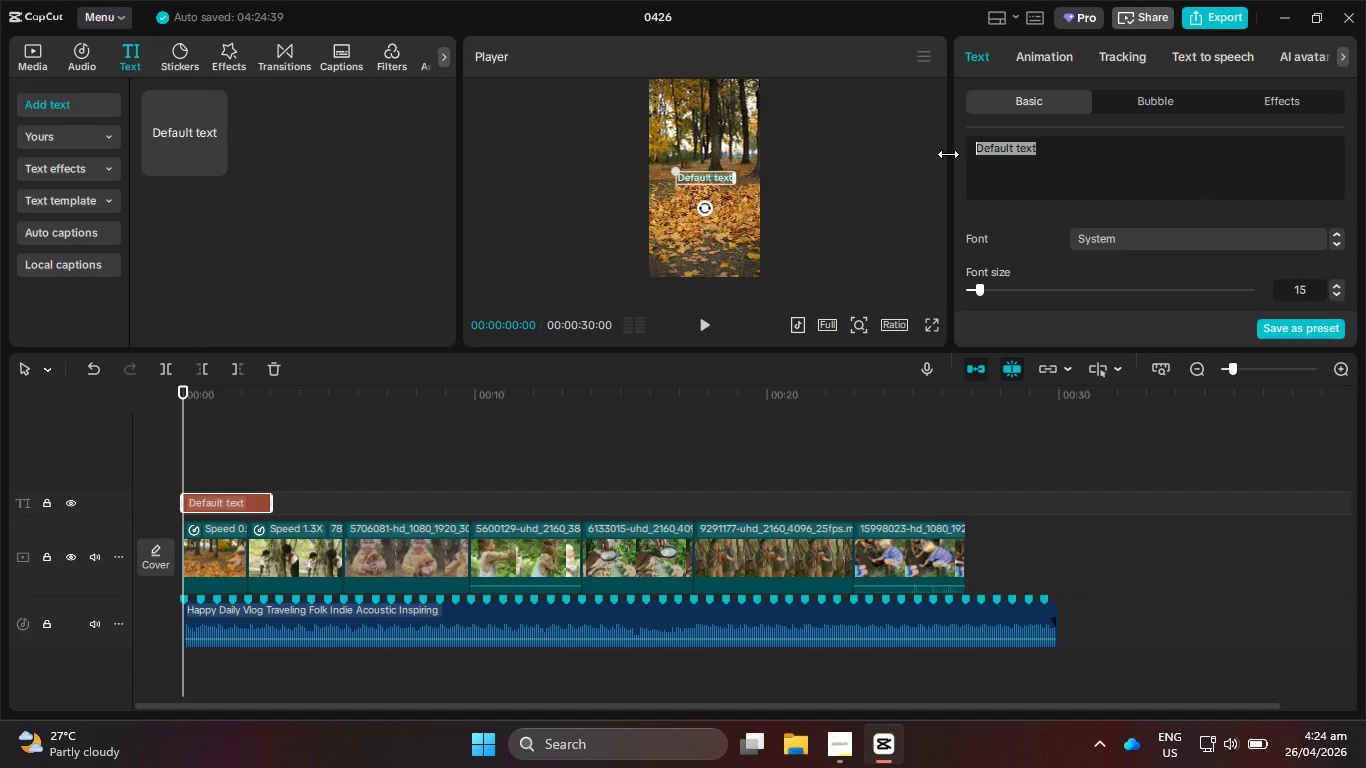 
key(Control+V)
 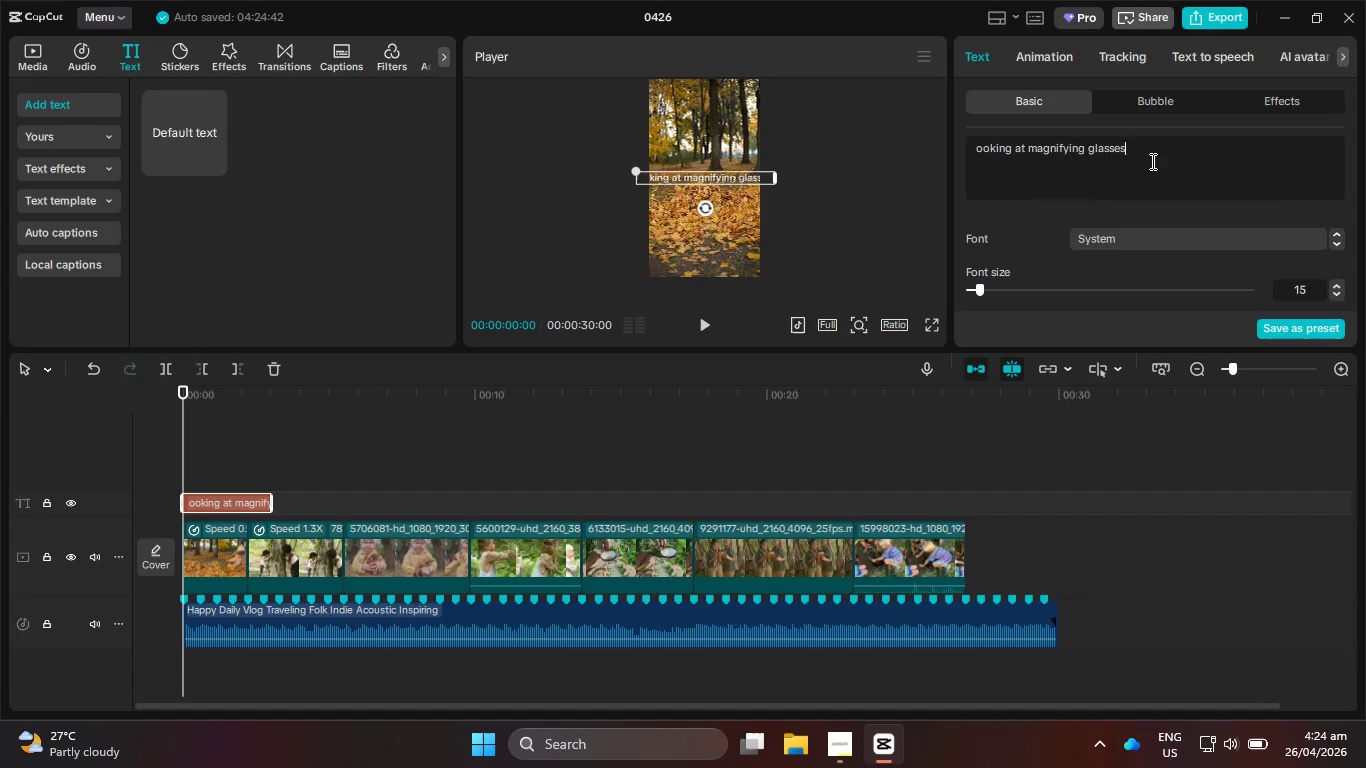 
left_click_drag(start_coordinate=[1154, 156], to_coordinate=[940, 158])
 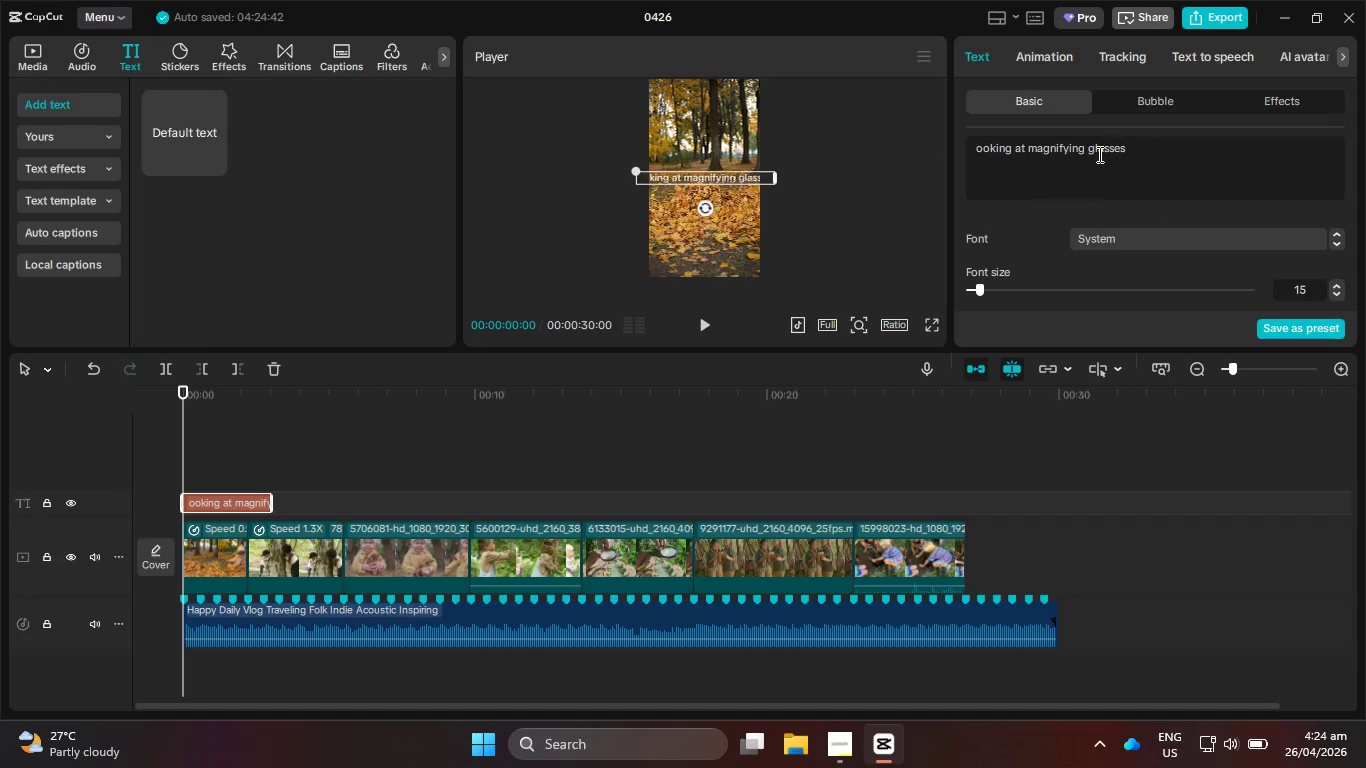 
left_click_drag(start_coordinate=[1160, 153], to_coordinate=[974, 144])
 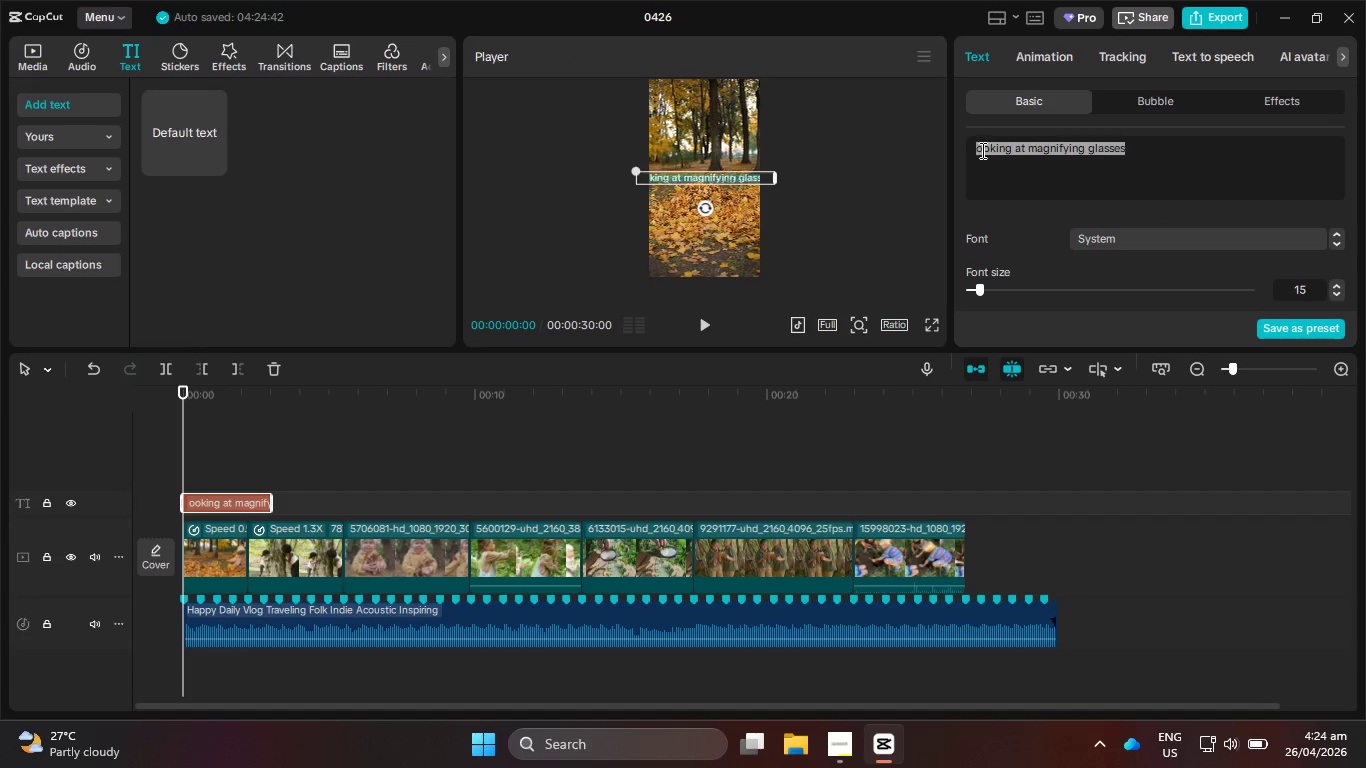 
key(Meta+V)
 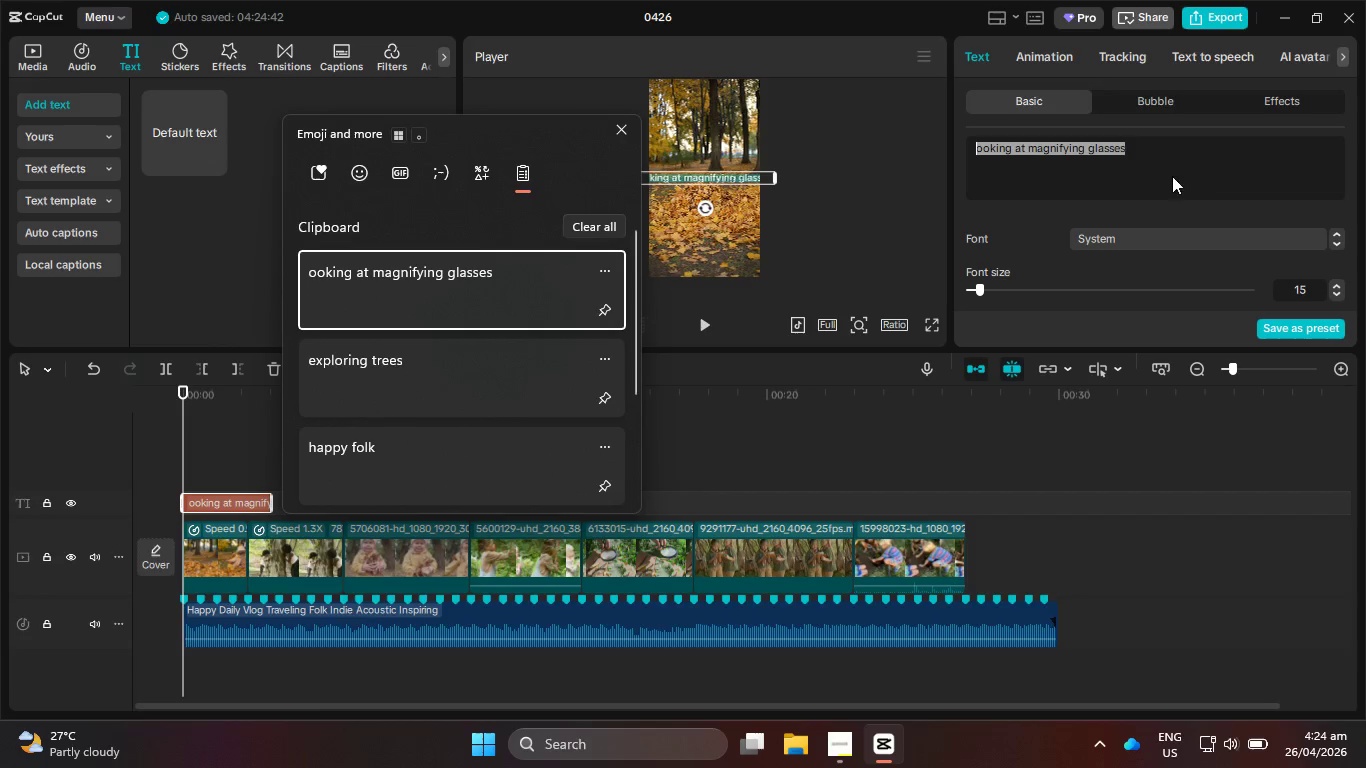 
scroll: coordinate [535, 386], scroll_direction: down, amount: 5.0
 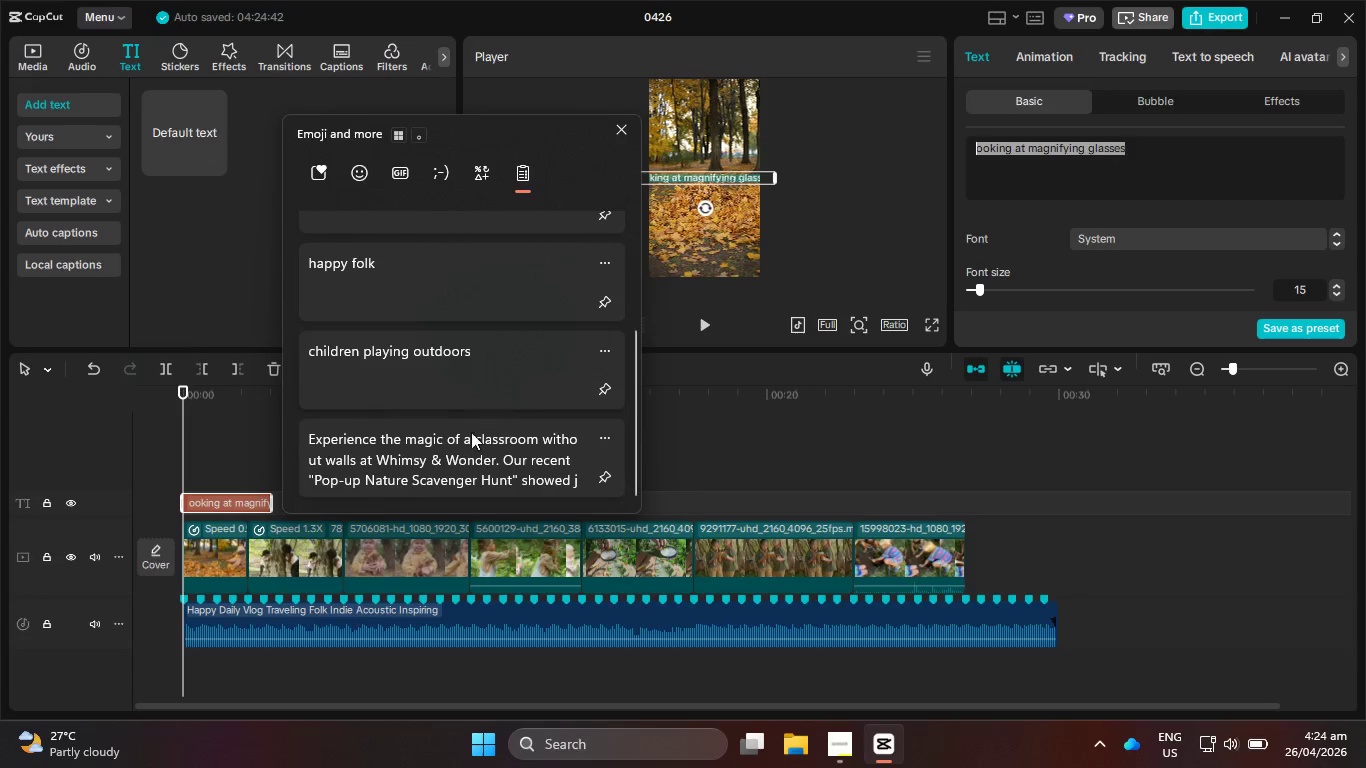 
left_click([467, 471])
 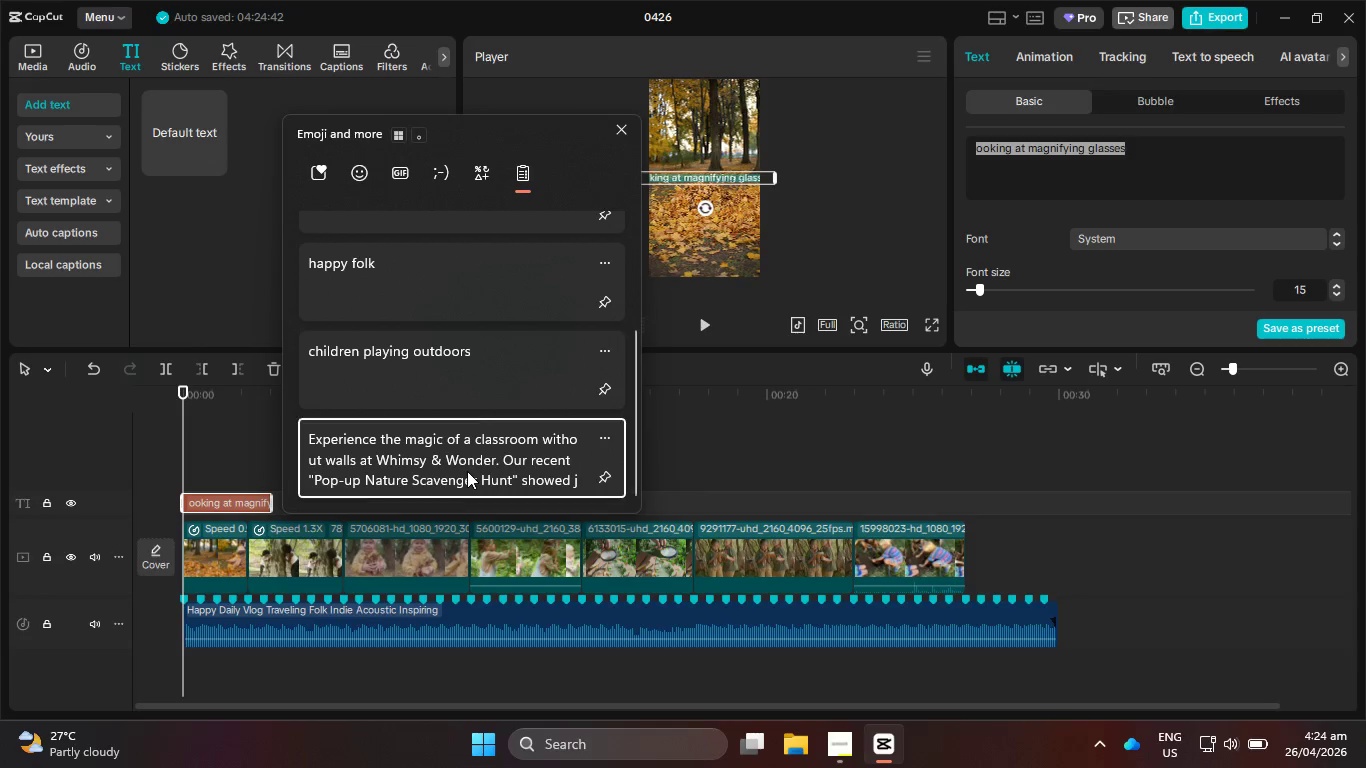 
key(Control+ControlLeft)
 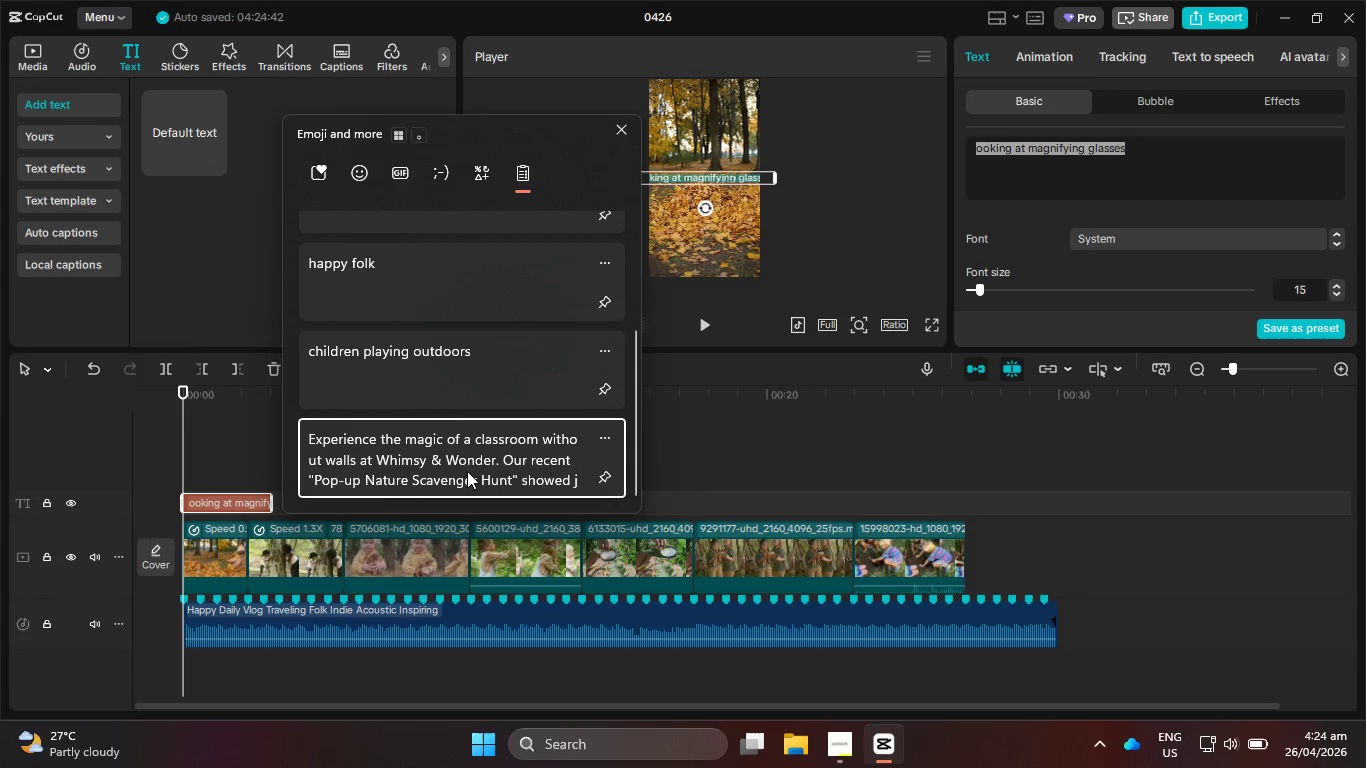 
scroll: coordinate [1308, 207], scroll_direction: up, amount: 1.0
 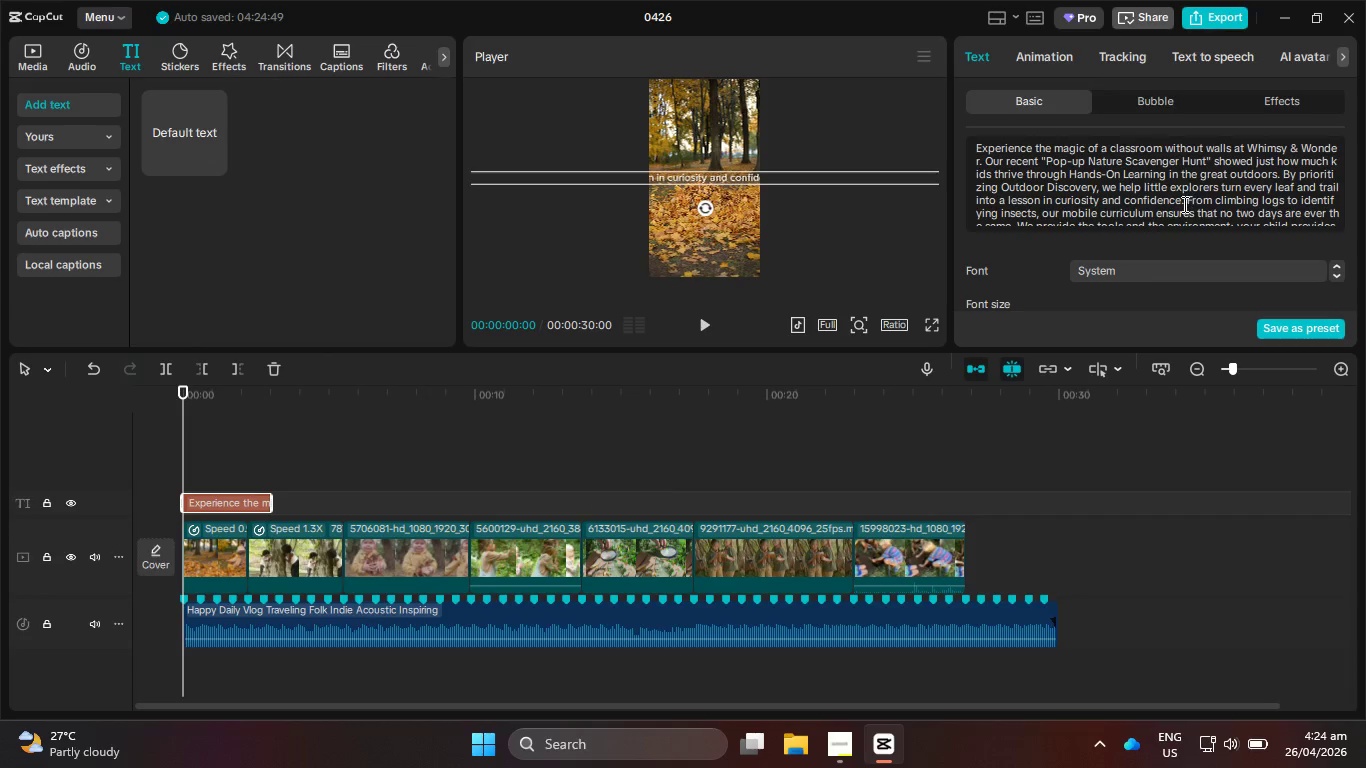 
left_click_drag(start_coordinate=[1187, 203], to_coordinate=[1057, 207])
 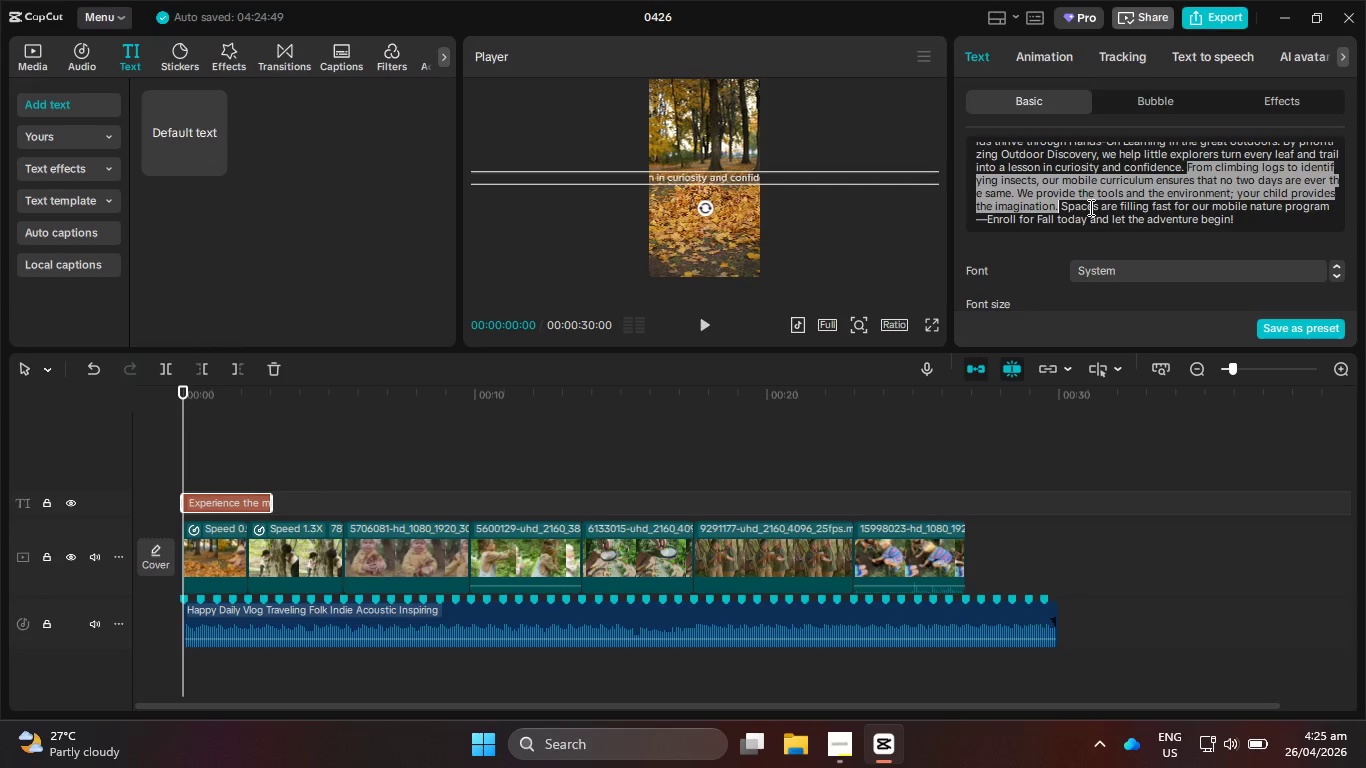 
key(Backspace)
 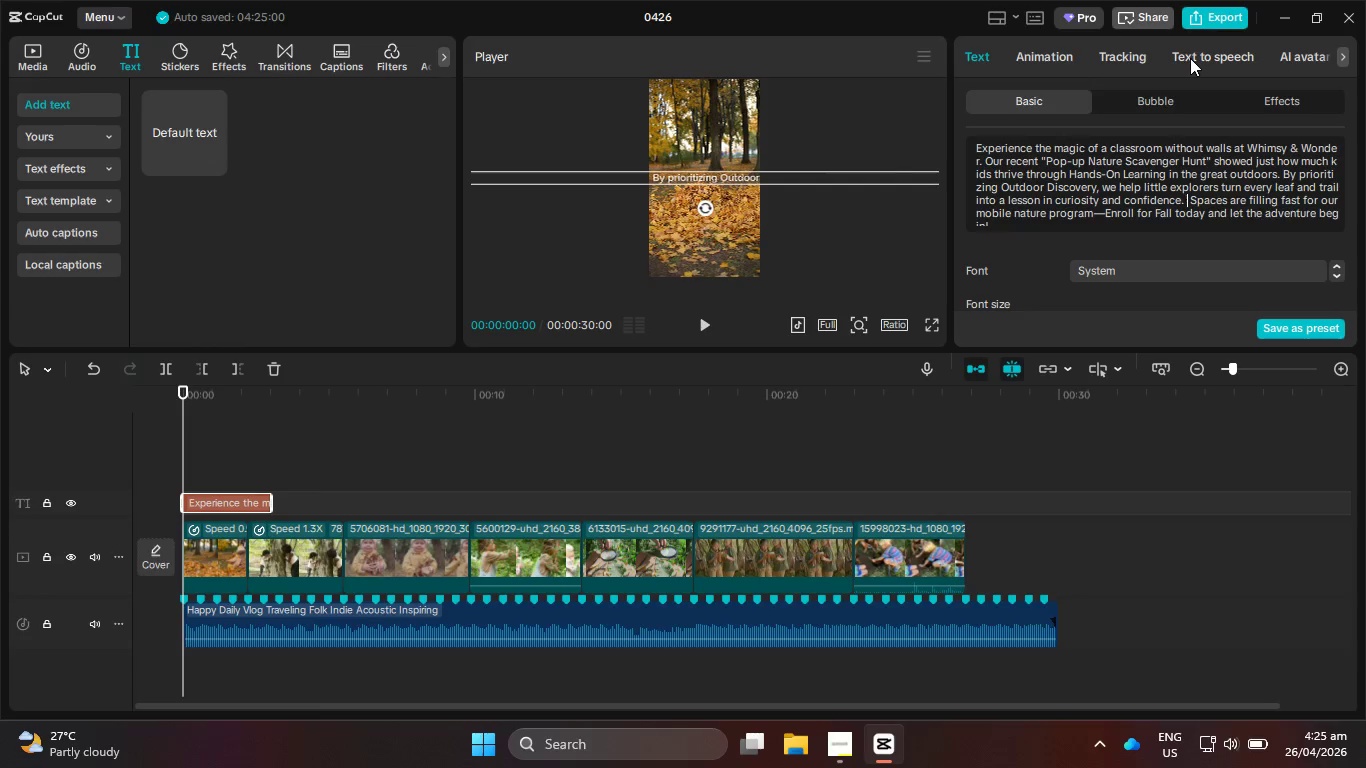 
left_click([1189, 63])
 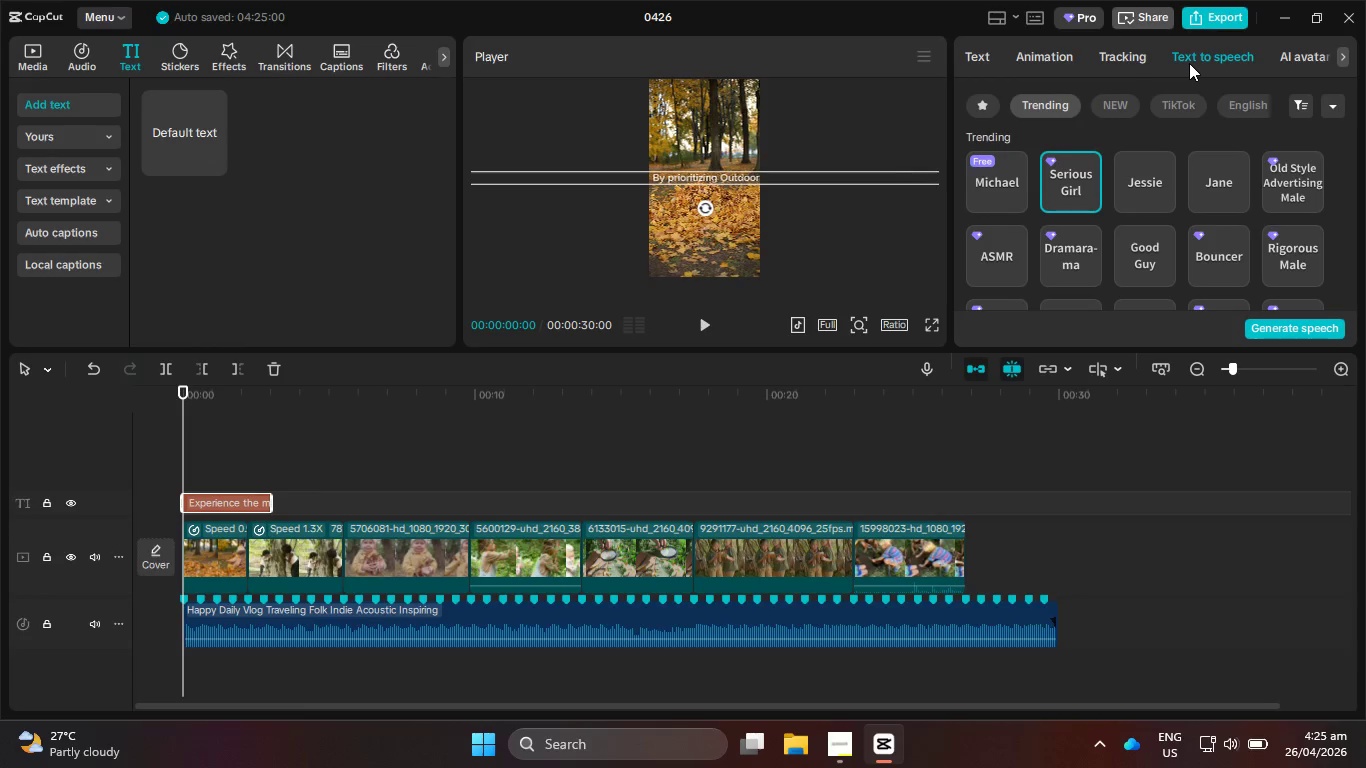 
scroll: coordinate [1183, 221], scroll_direction: down, amount: 3.0
 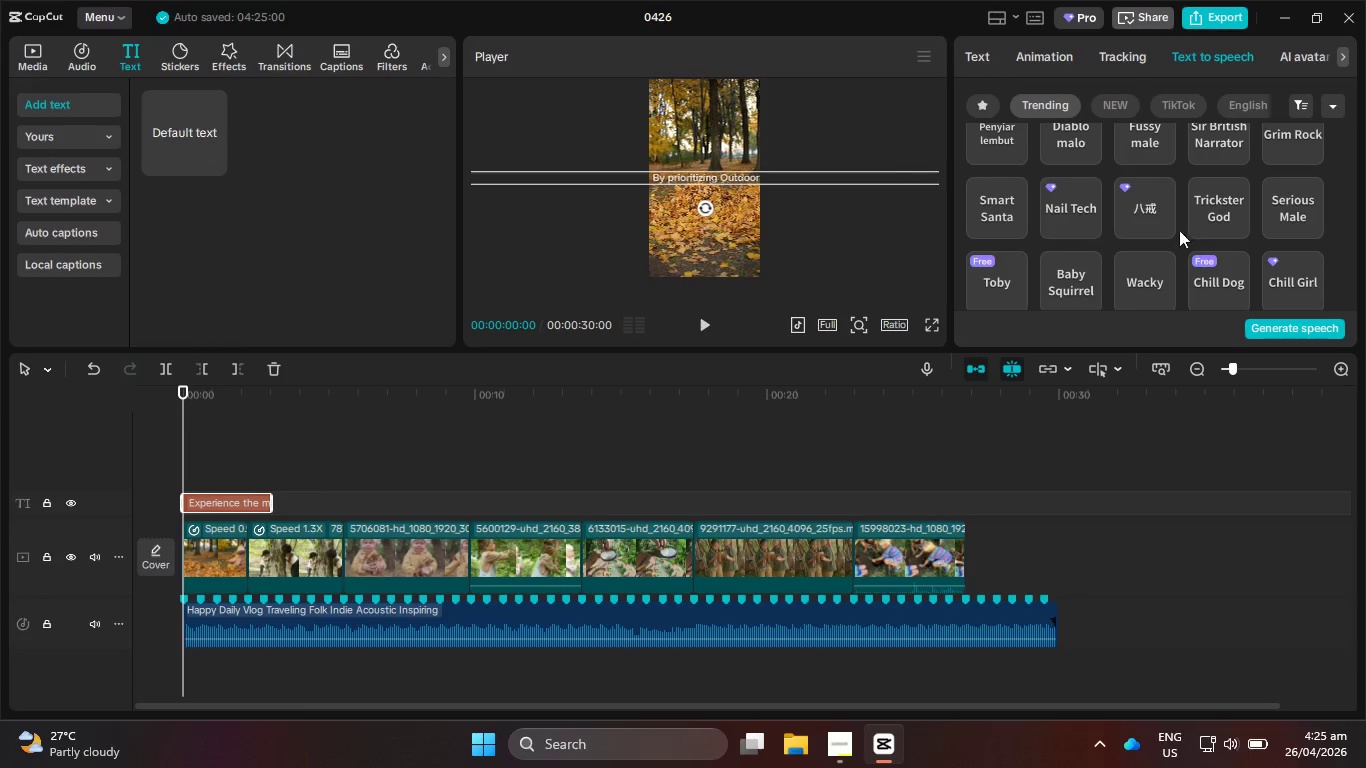 
left_click([1134, 276])
 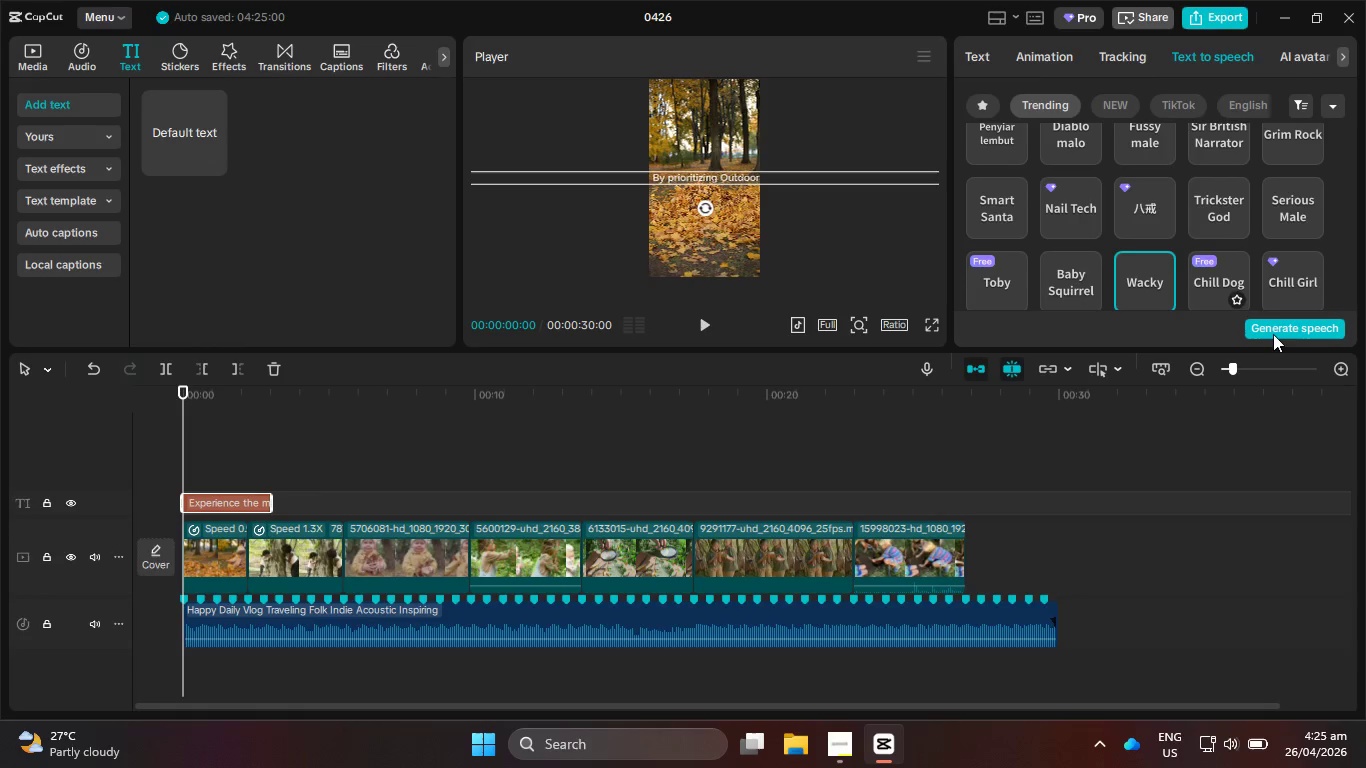 
left_click([1292, 329])
 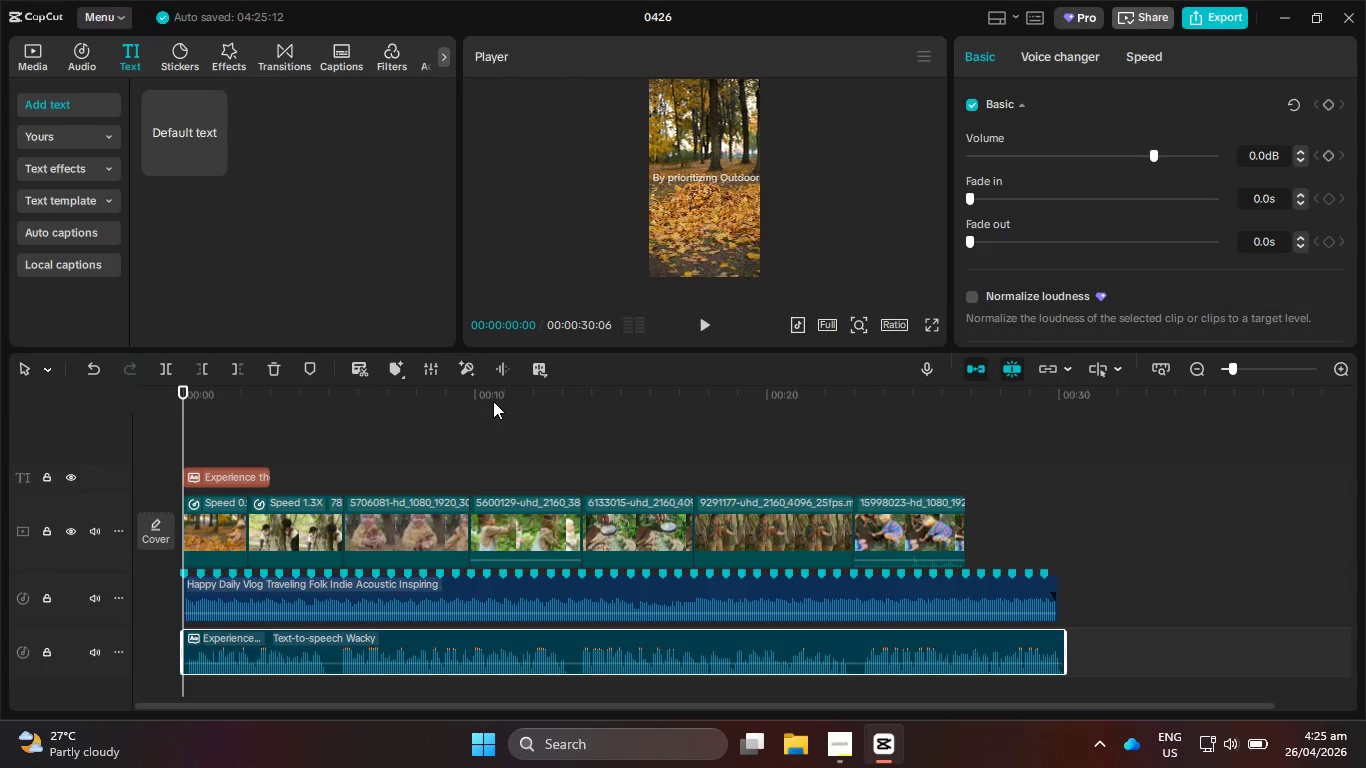 
wait(14.61)
 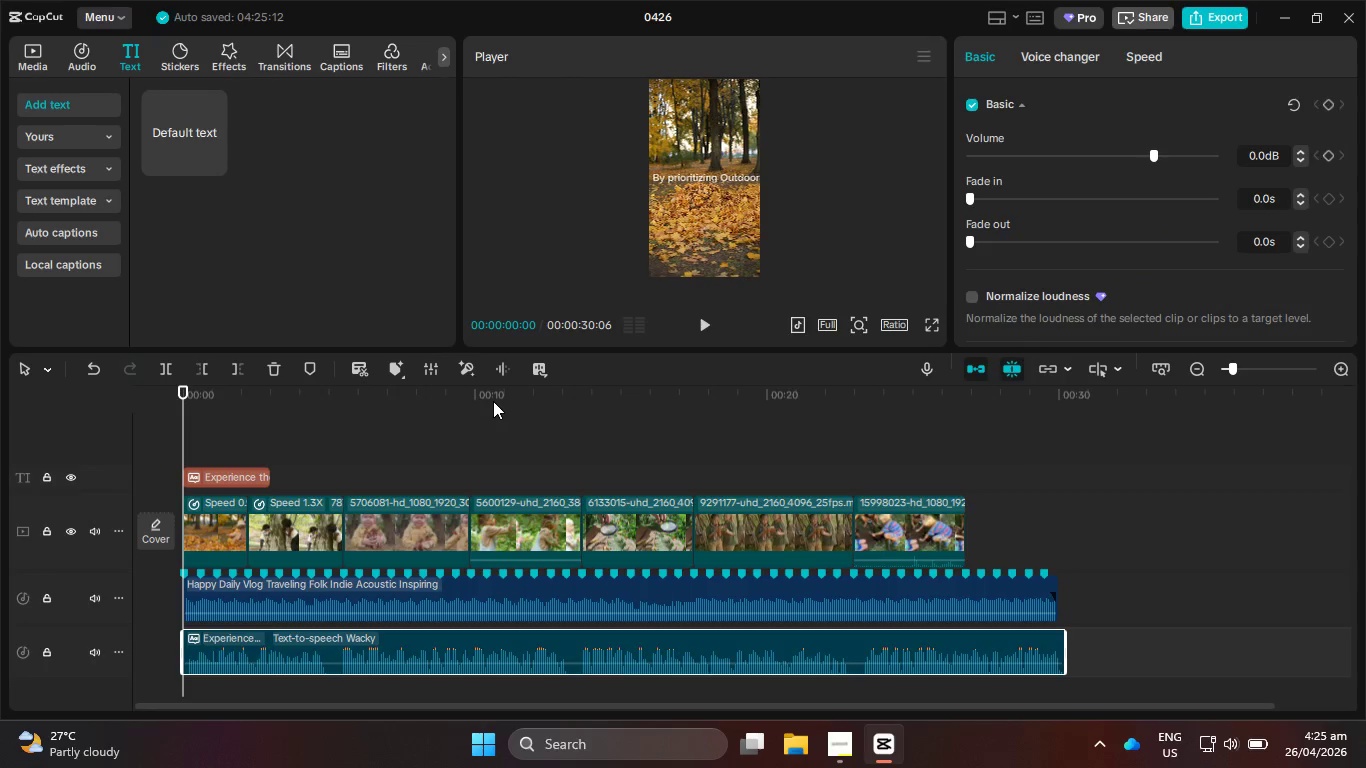 
hold_key(key=ControlLeft, duration=2.0)
scroll: coordinate [355, 632], scroll_direction: up, amount: 12.0
 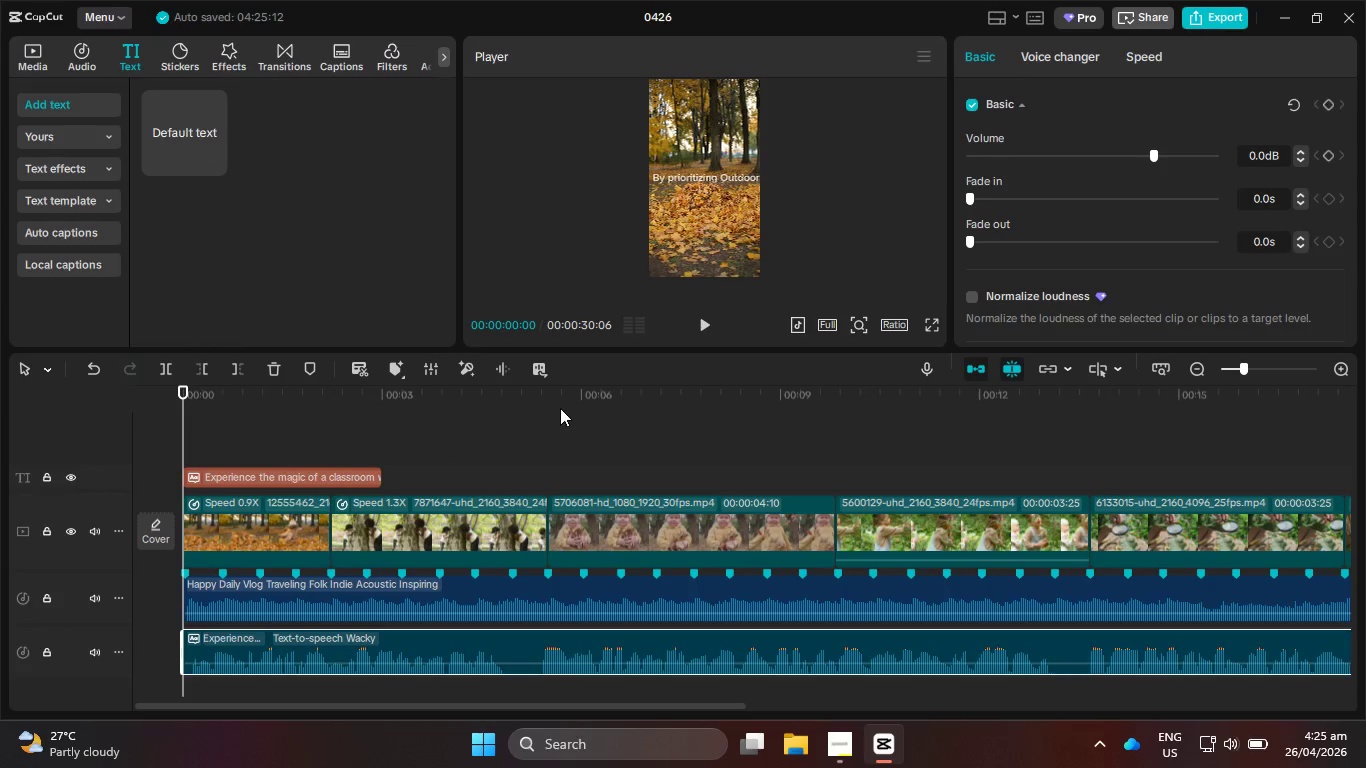 
left_click_drag(start_coordinate=[559, 407], to_coordinate=[518, 395])
 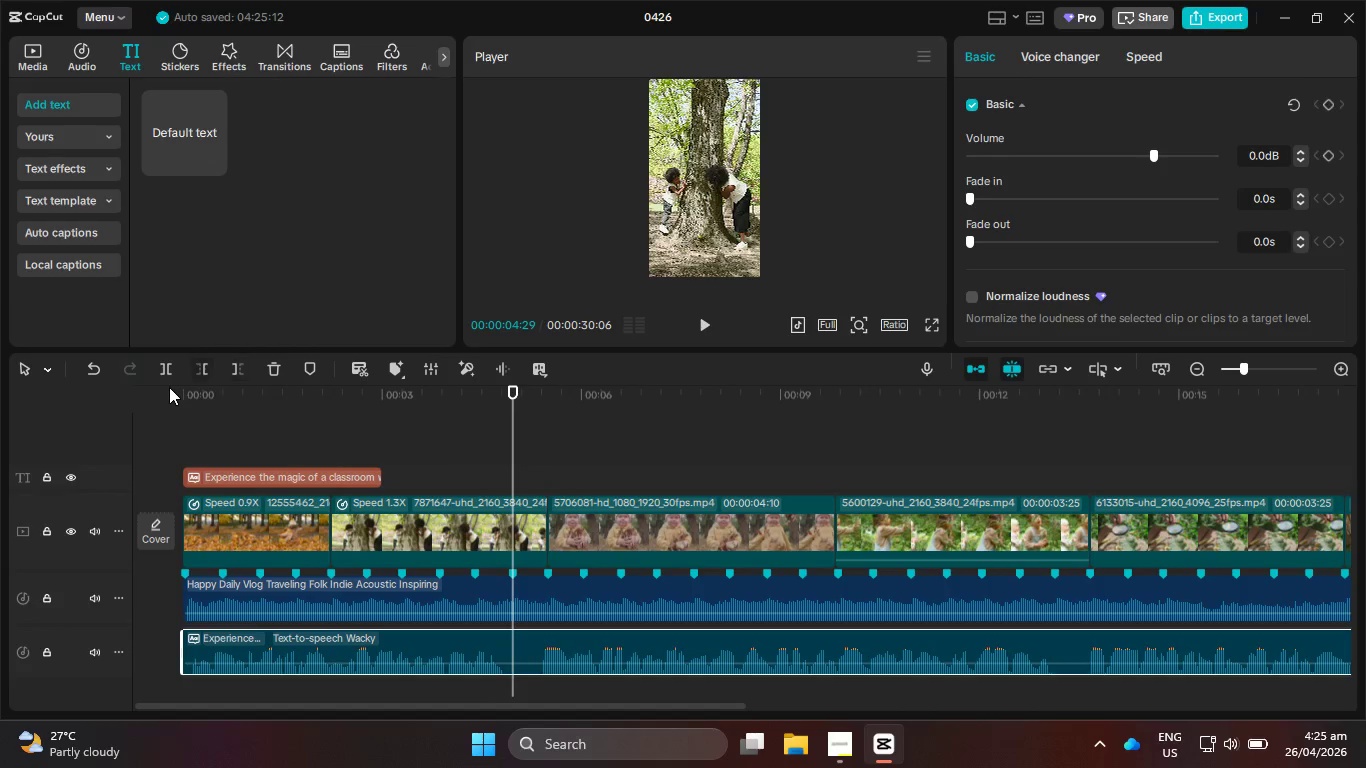 
left_click([171, 365])
 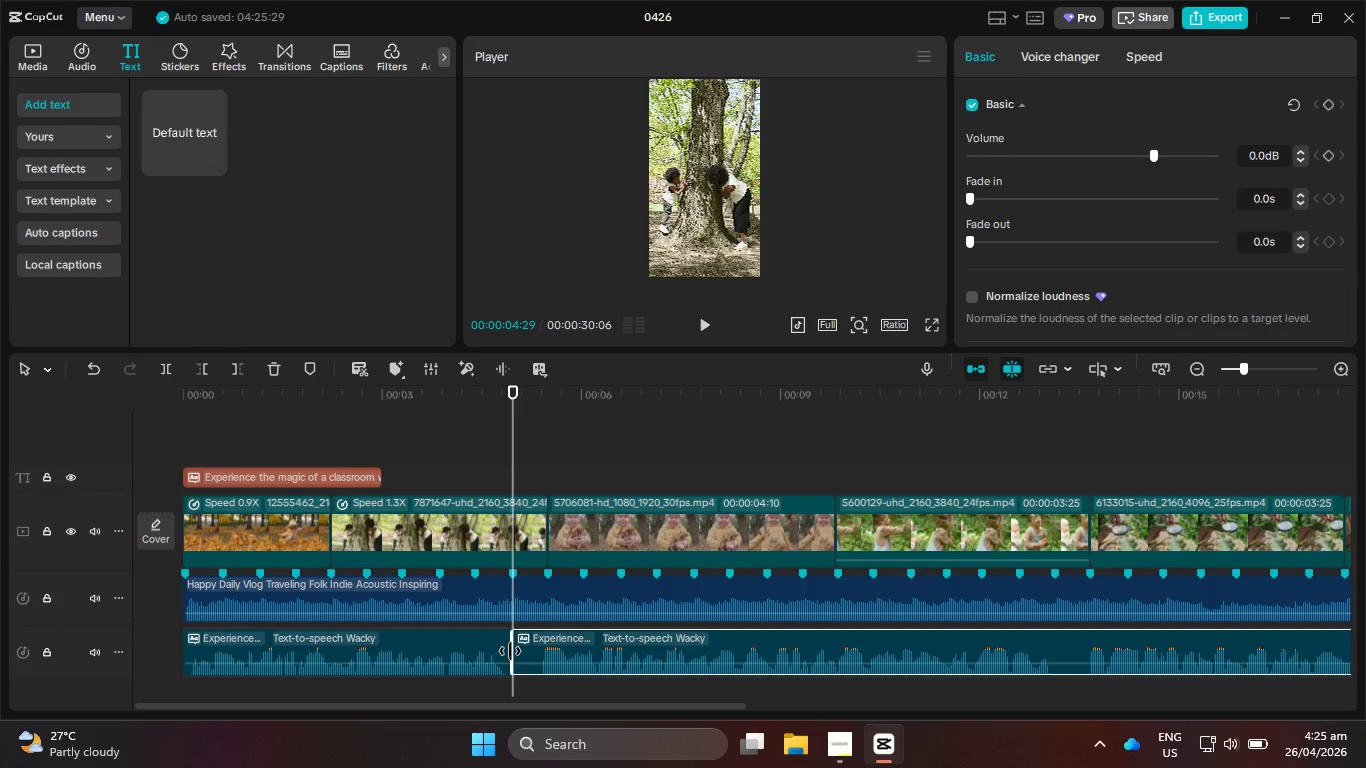 
left_click_drag(start_coordinate=[510, 651], to_coordinate=[530, 654])
 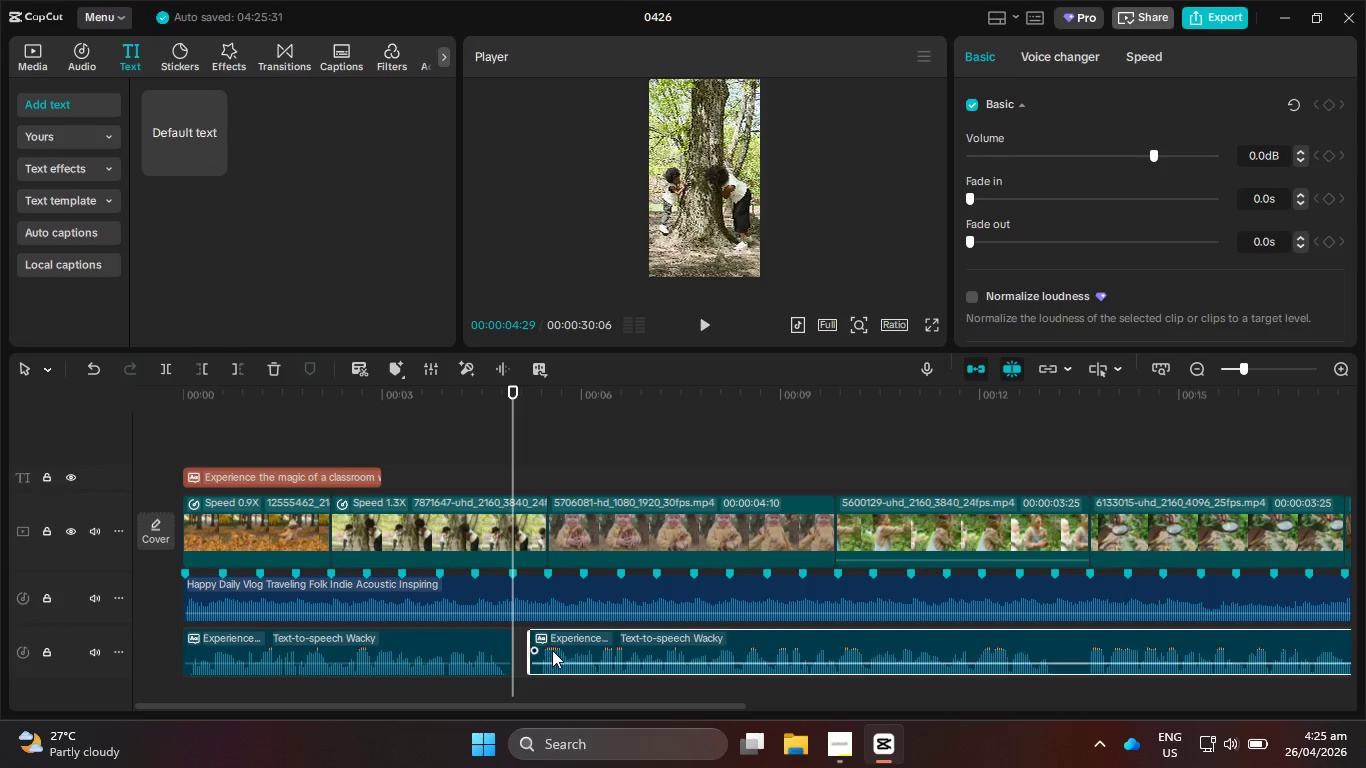 
left_click_drag(start_coordinate=[552, 650], to_coordinate=[542, 649])
 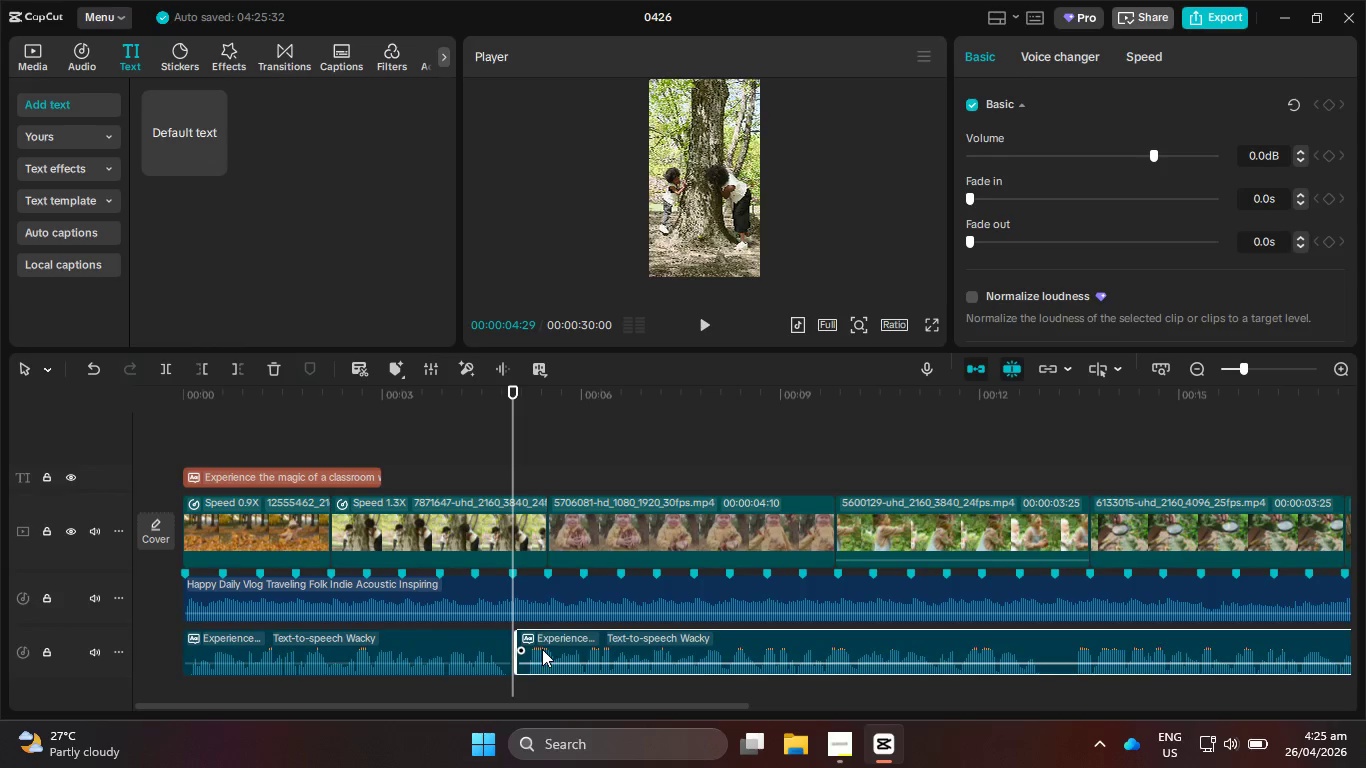 
hold_key(key=ControlLeft, duration=1.7)
scroll: coordinate [770, 552], scroll_direction: down, amount: 11.0
 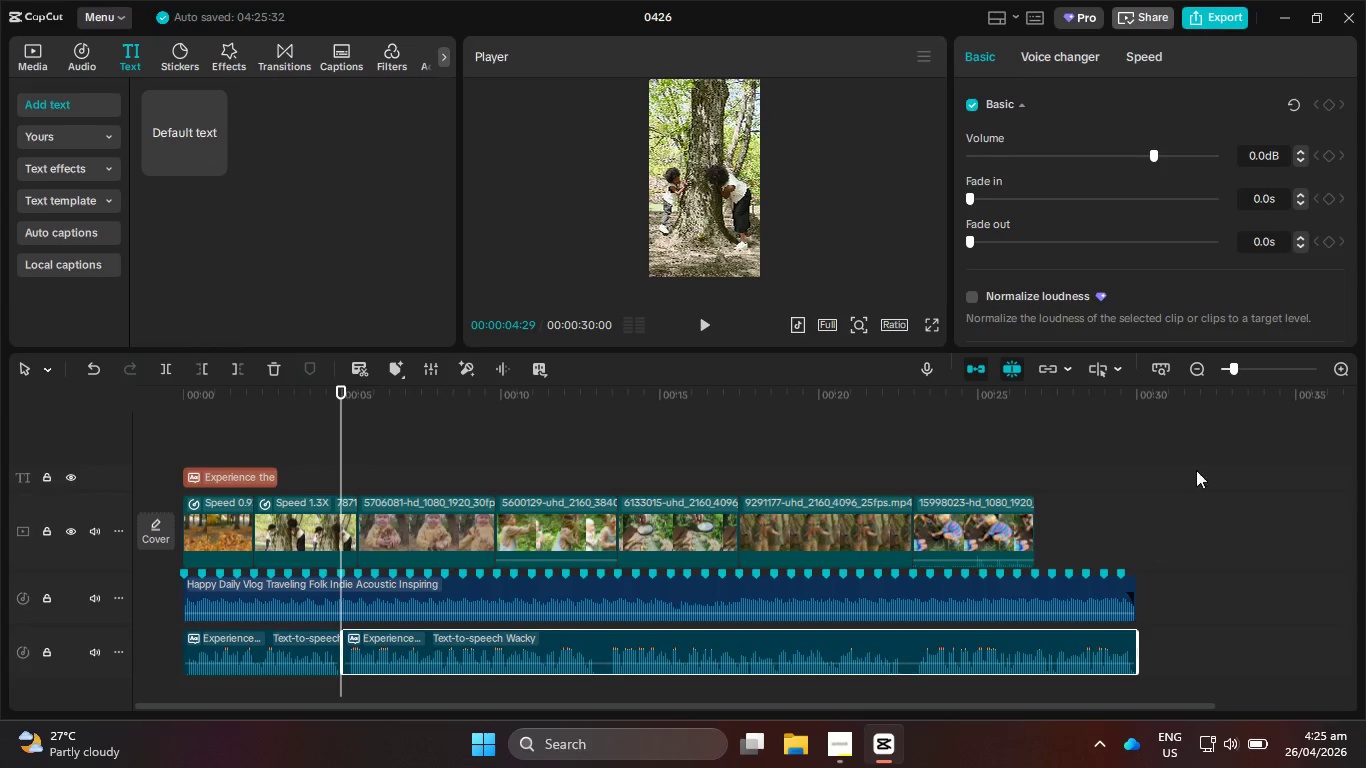 
left_click_drag(start_coordinate=[1137, 393], to_coordinate=[0, 648])
 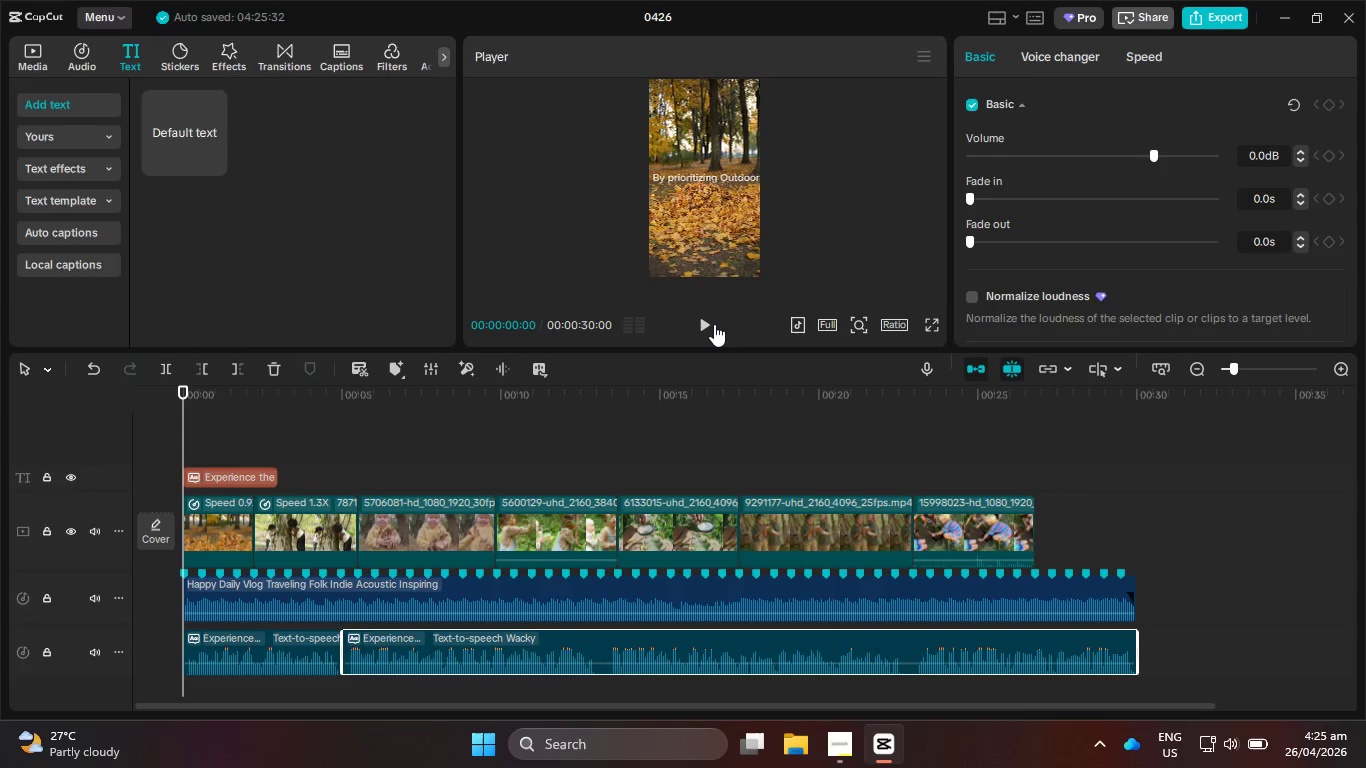 
left_click([714, 324])
 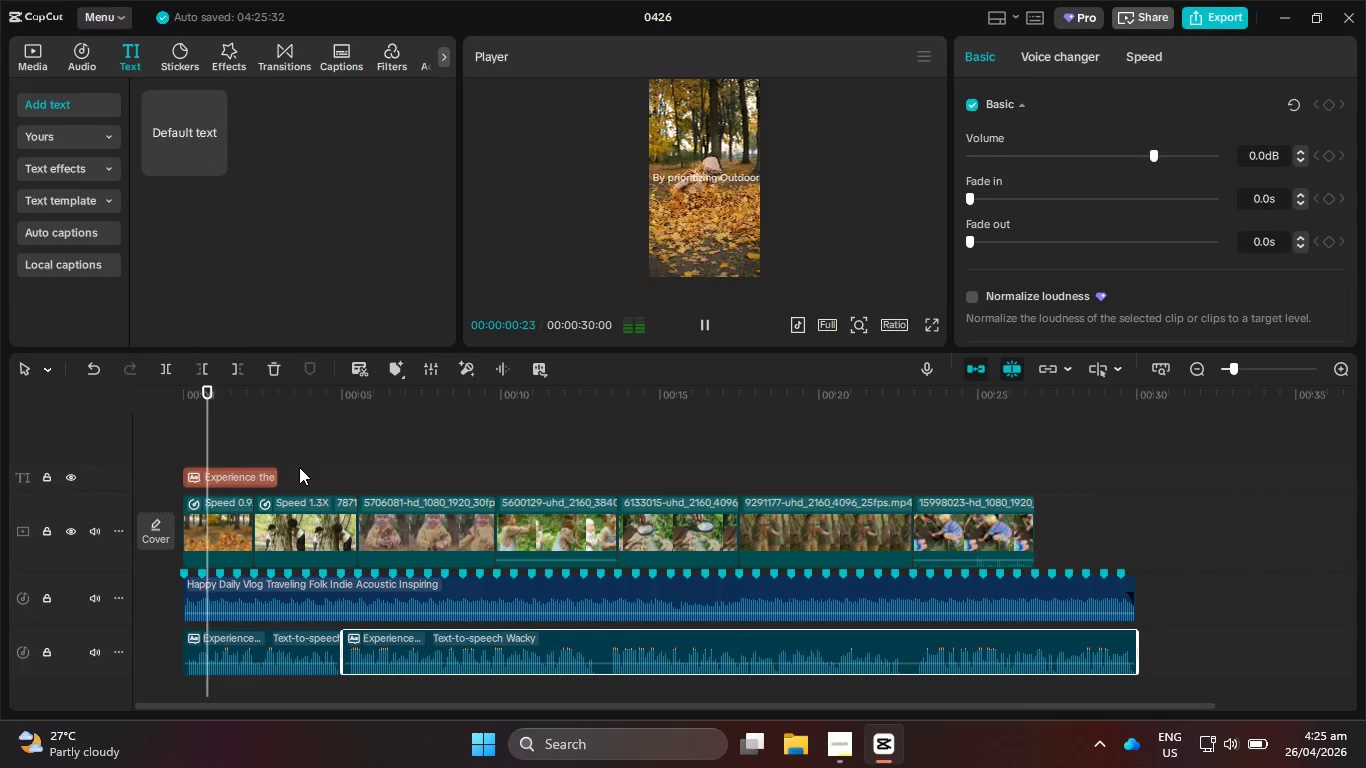 
left_click([246, 469])
 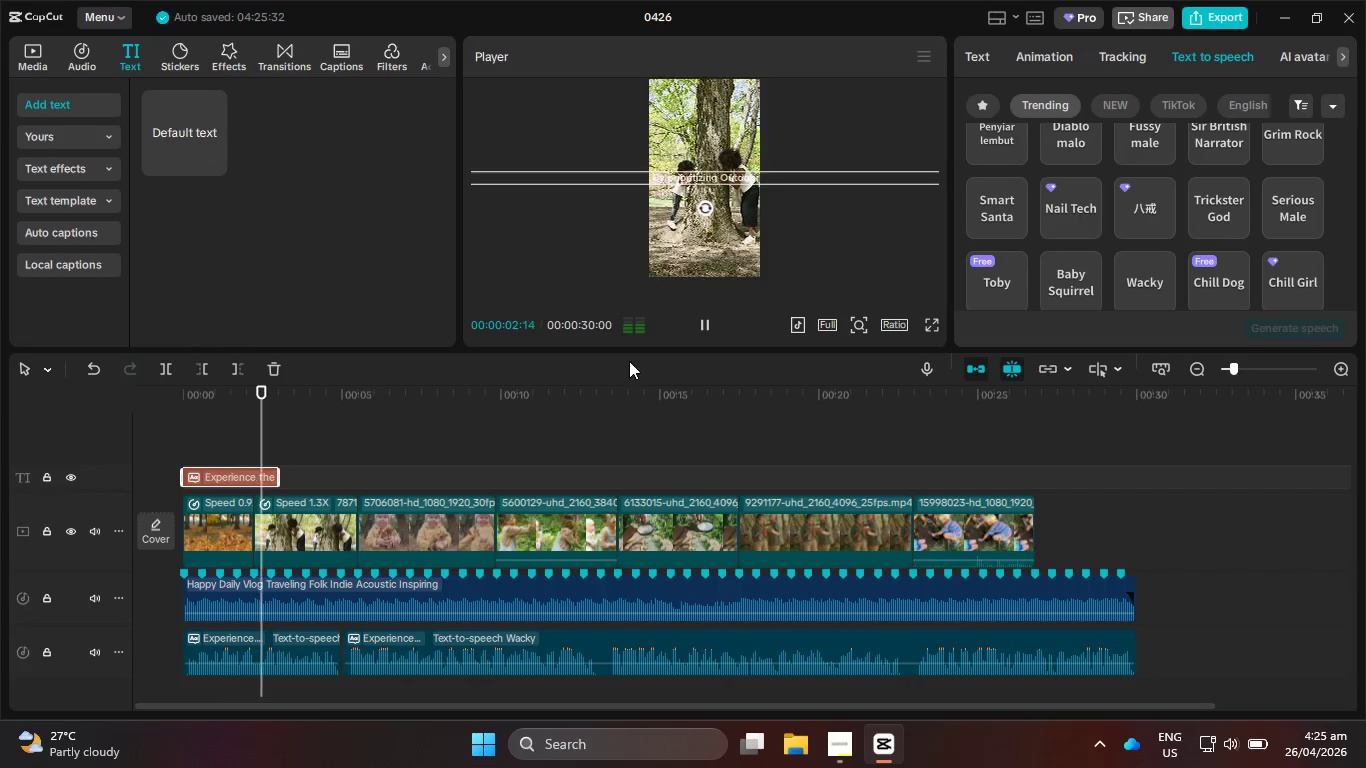 
left_click([718, 324])
 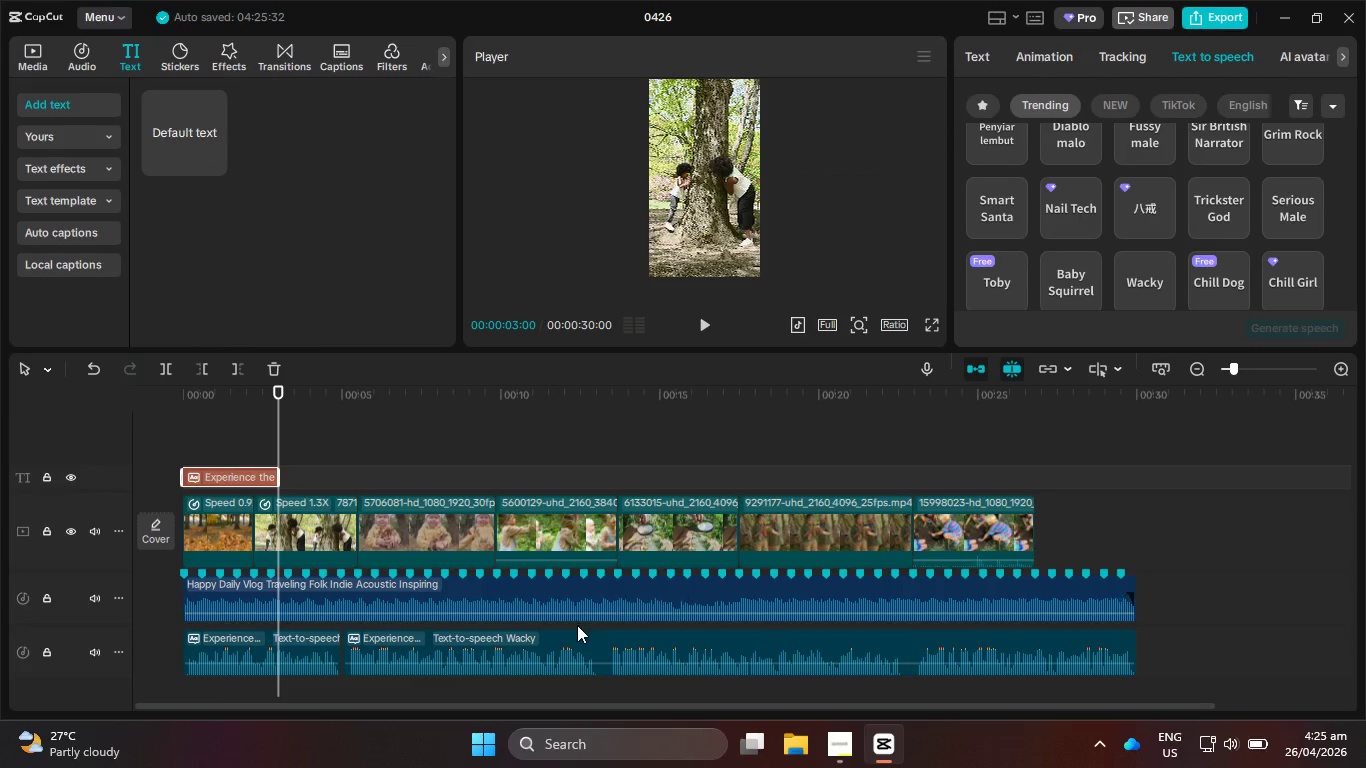 
left_click([573, 654])
 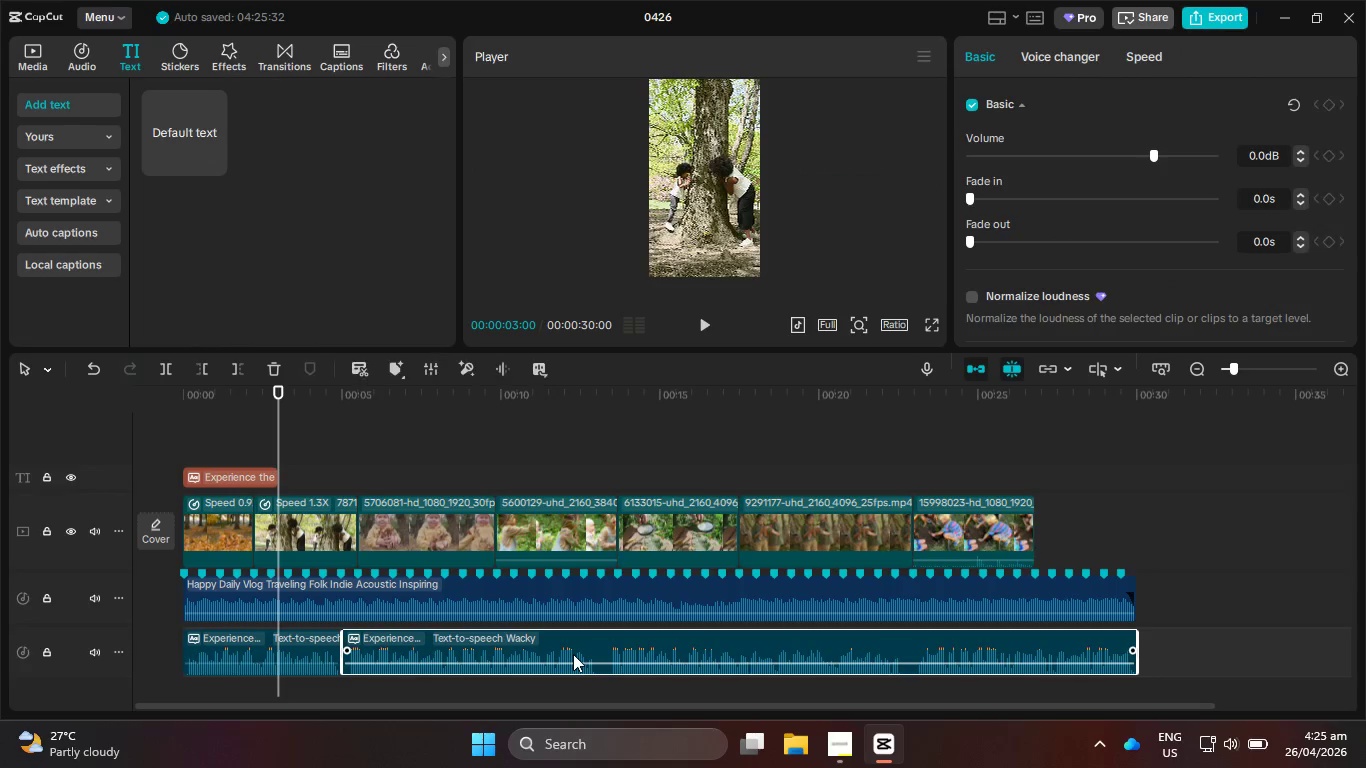 
key(Backspace)
 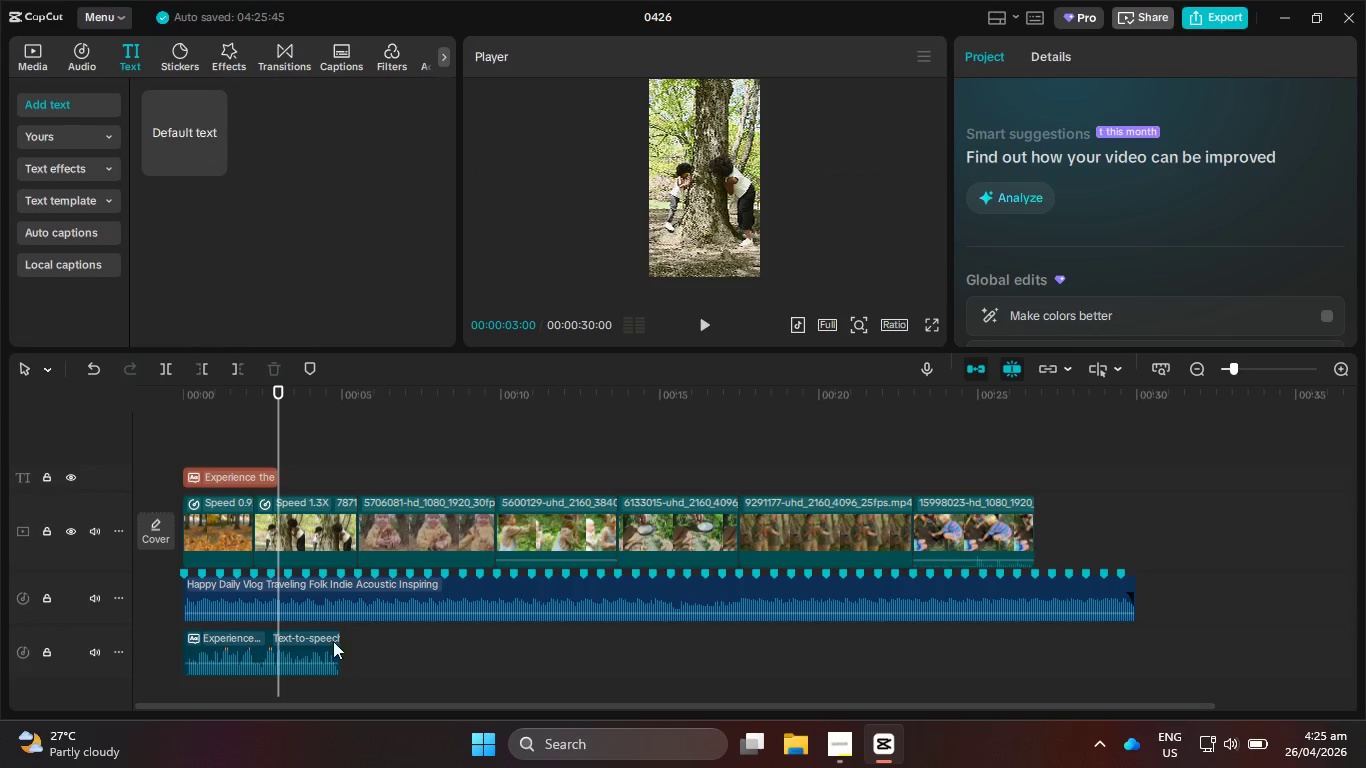 
left_click([311, 649])
 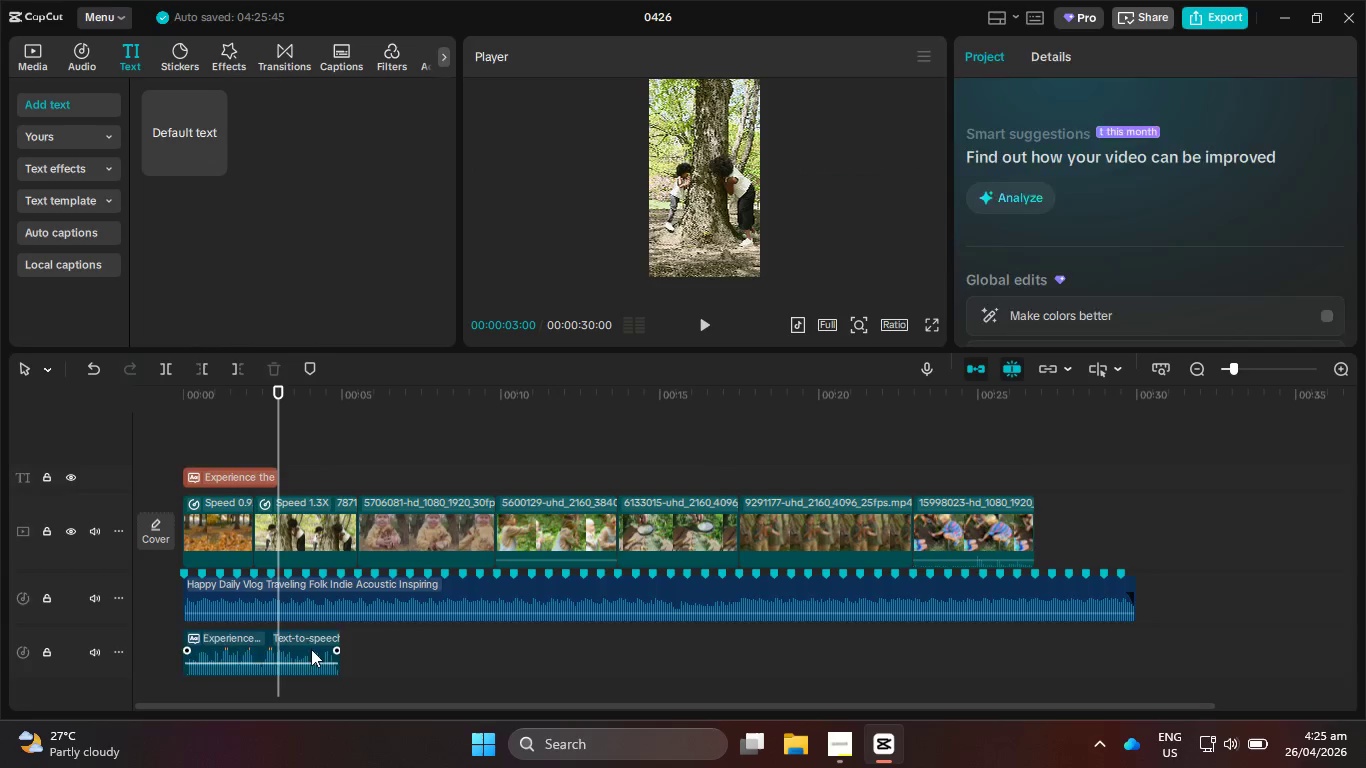 
key(Backspace)
 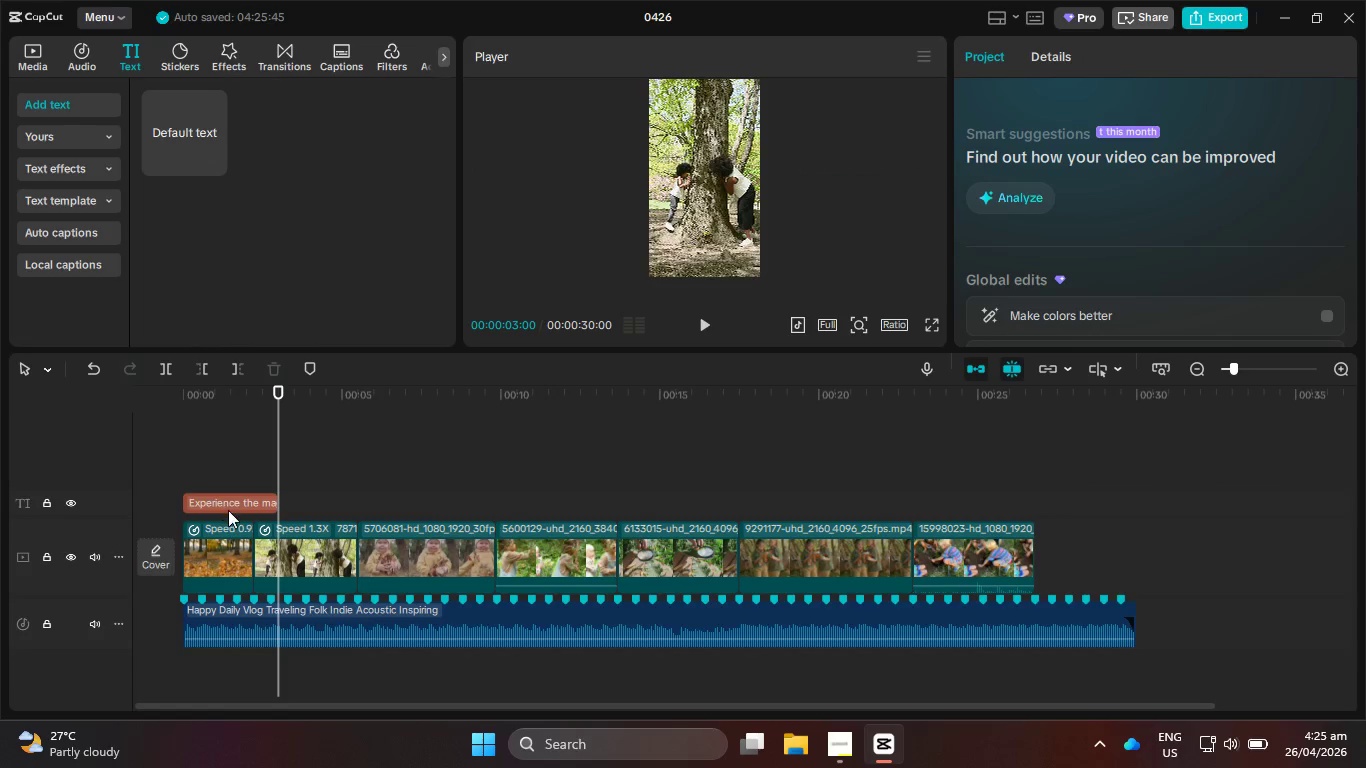 
left_click([228, 510])
 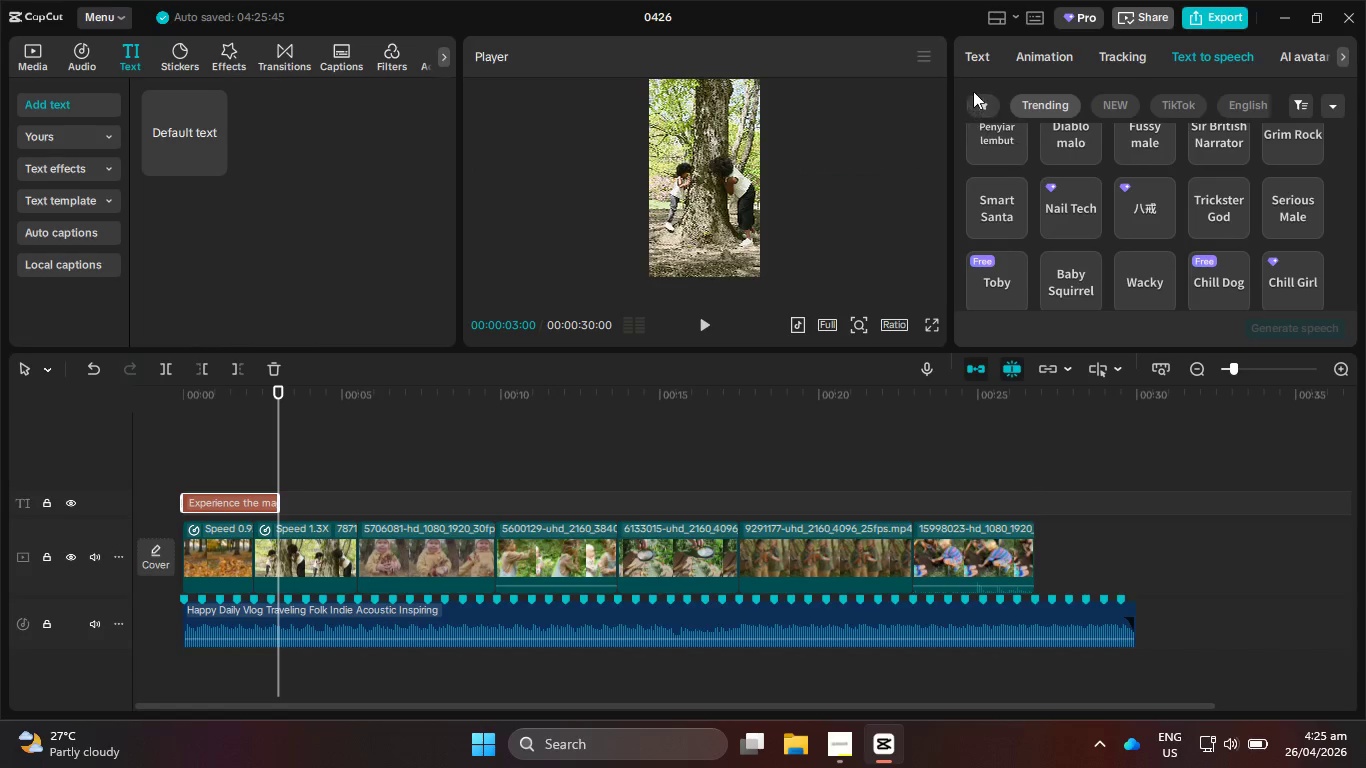 
left_click([976, 57])
 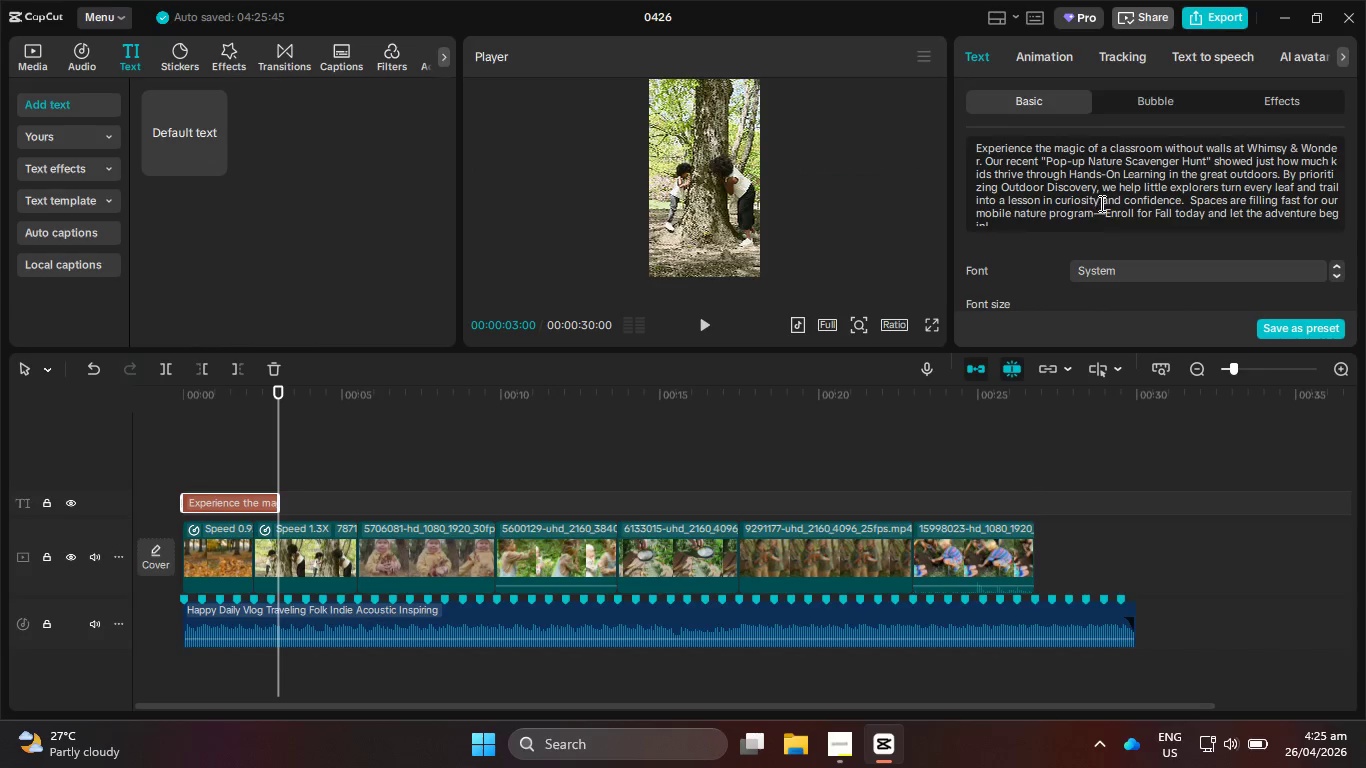 
left_click([1106, 211])
 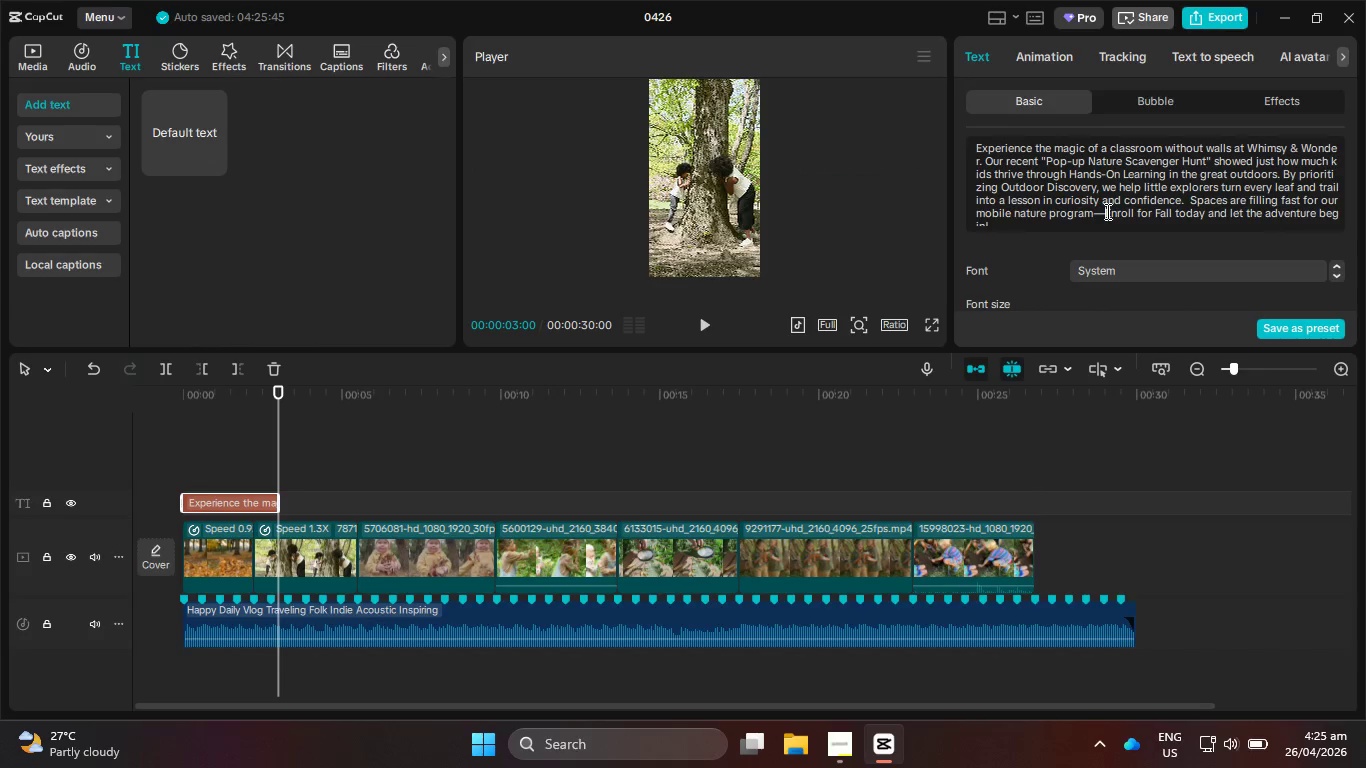 
key(Backspace)
 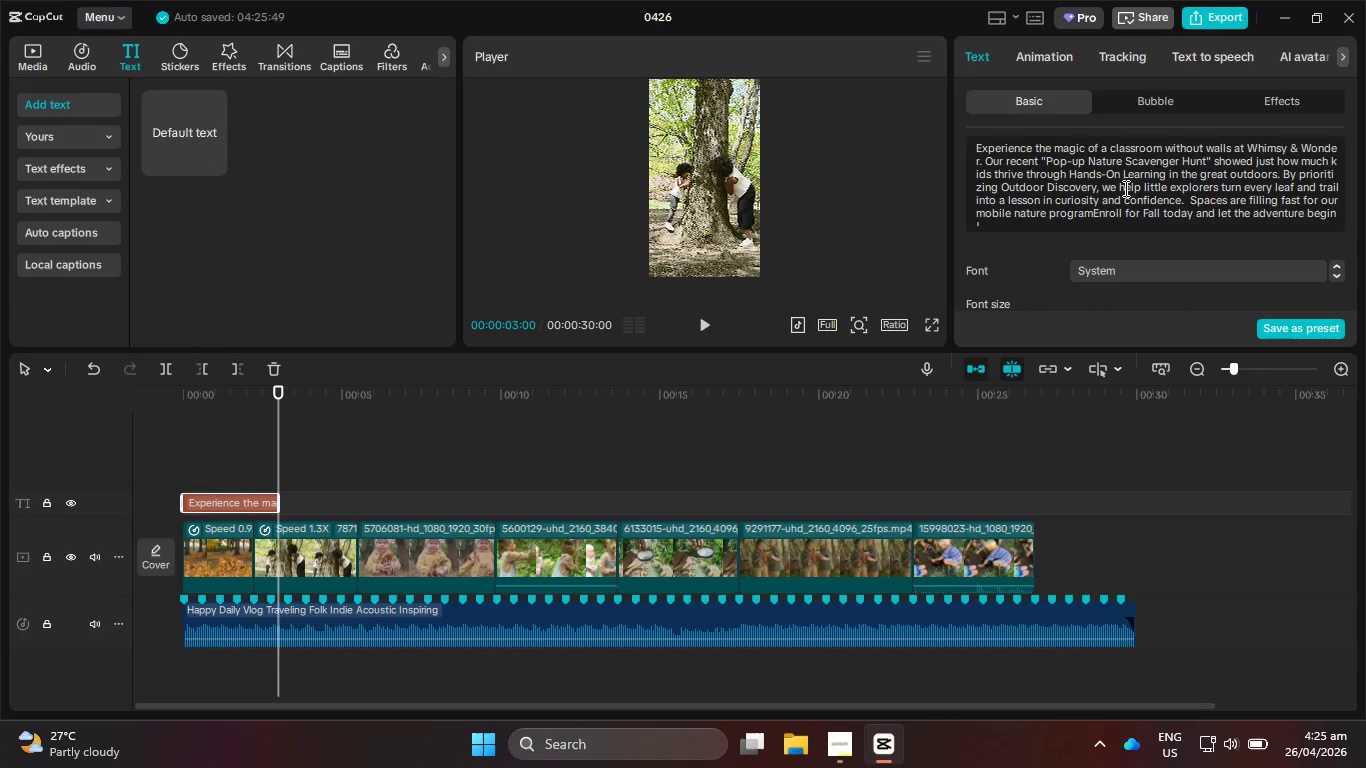 
key(Semicolon)
 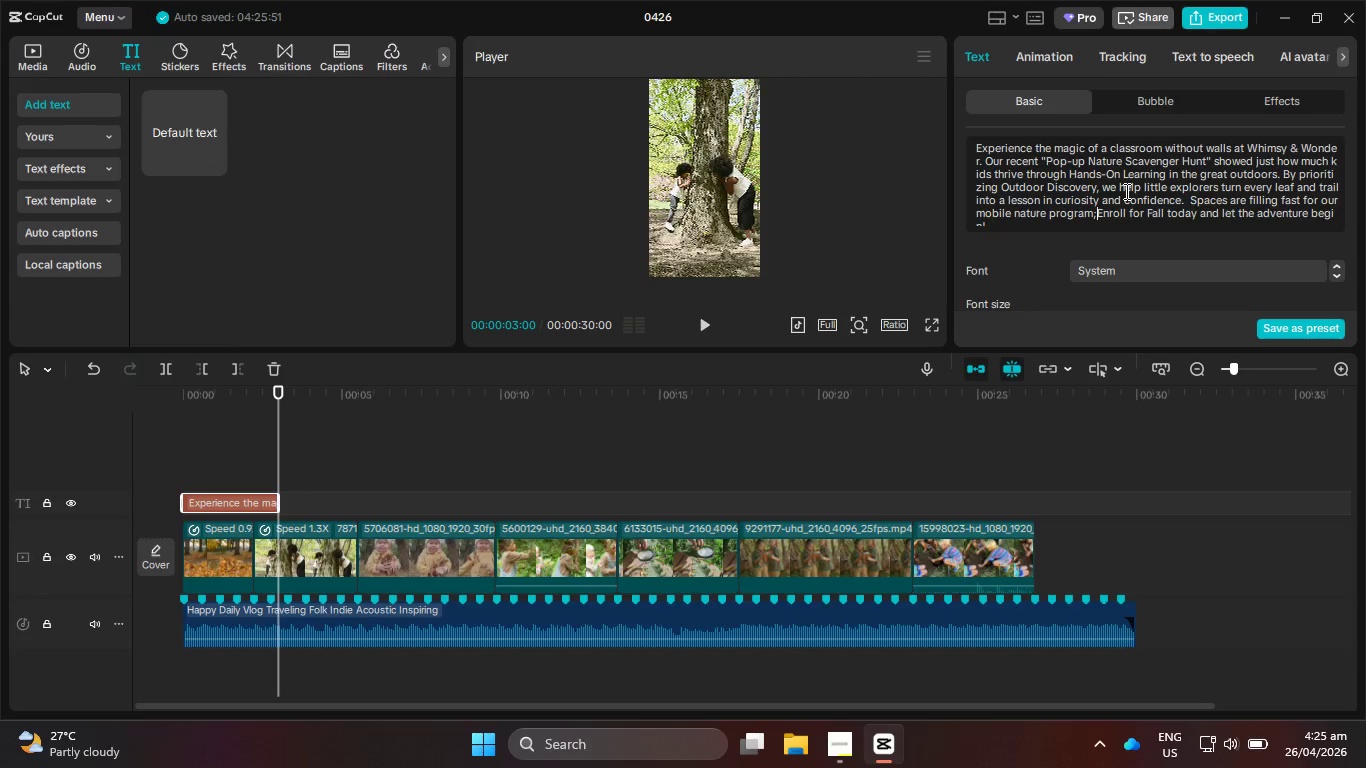 
key(Space)
 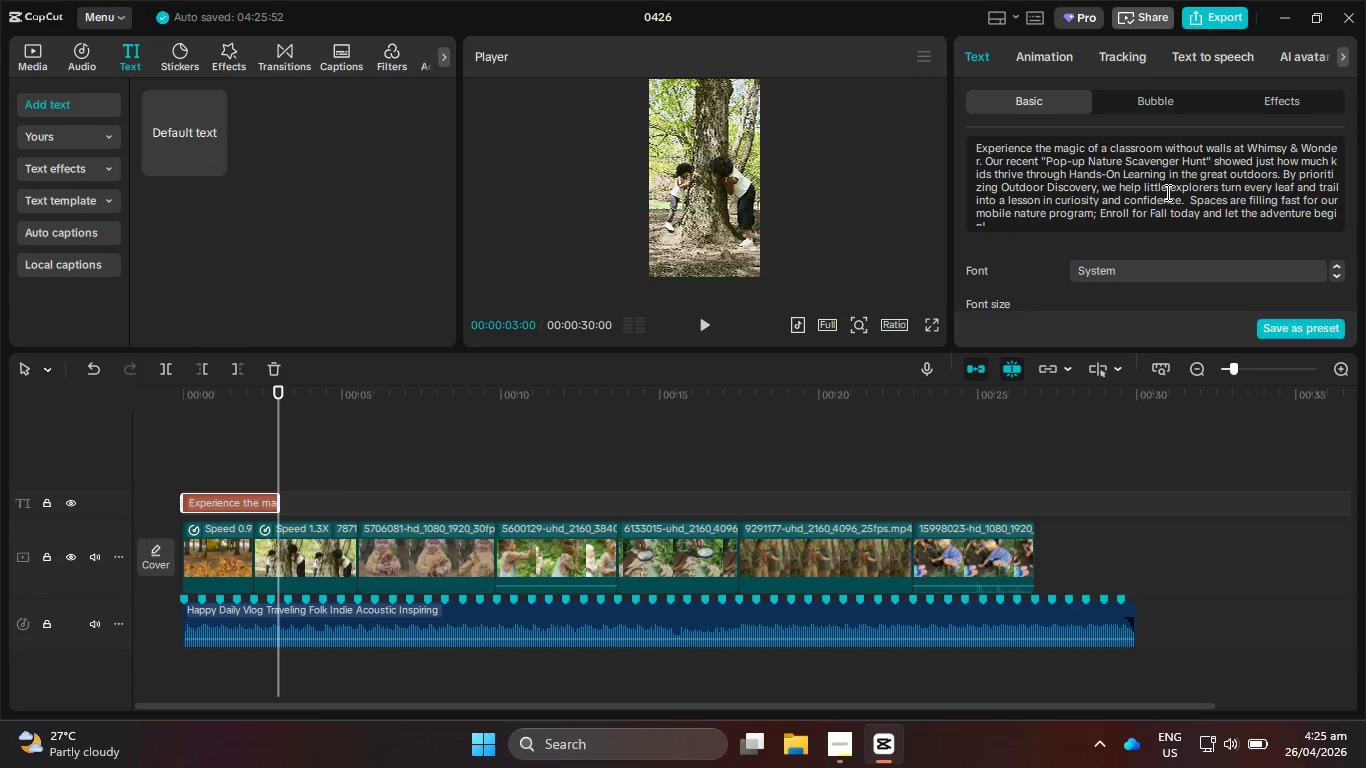 
key(Backspace)
 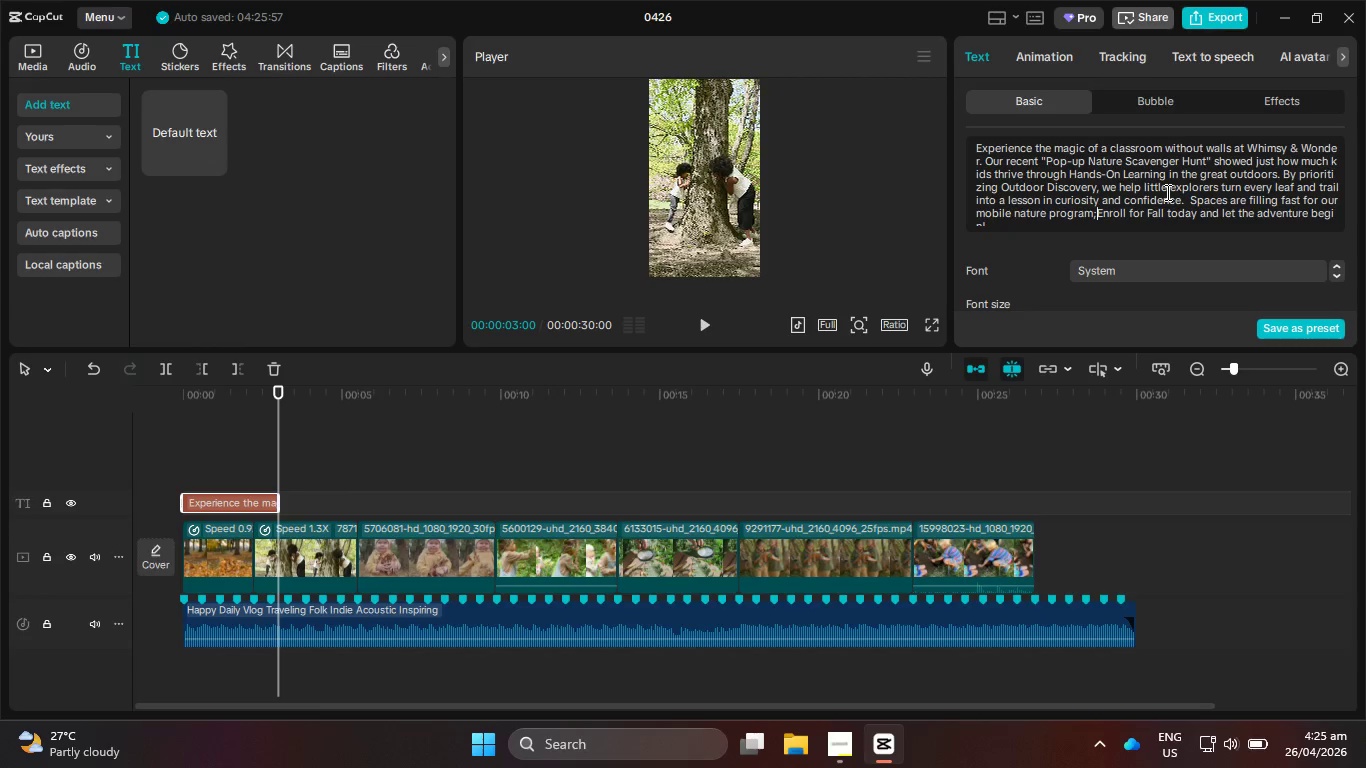 
key(Comma)
 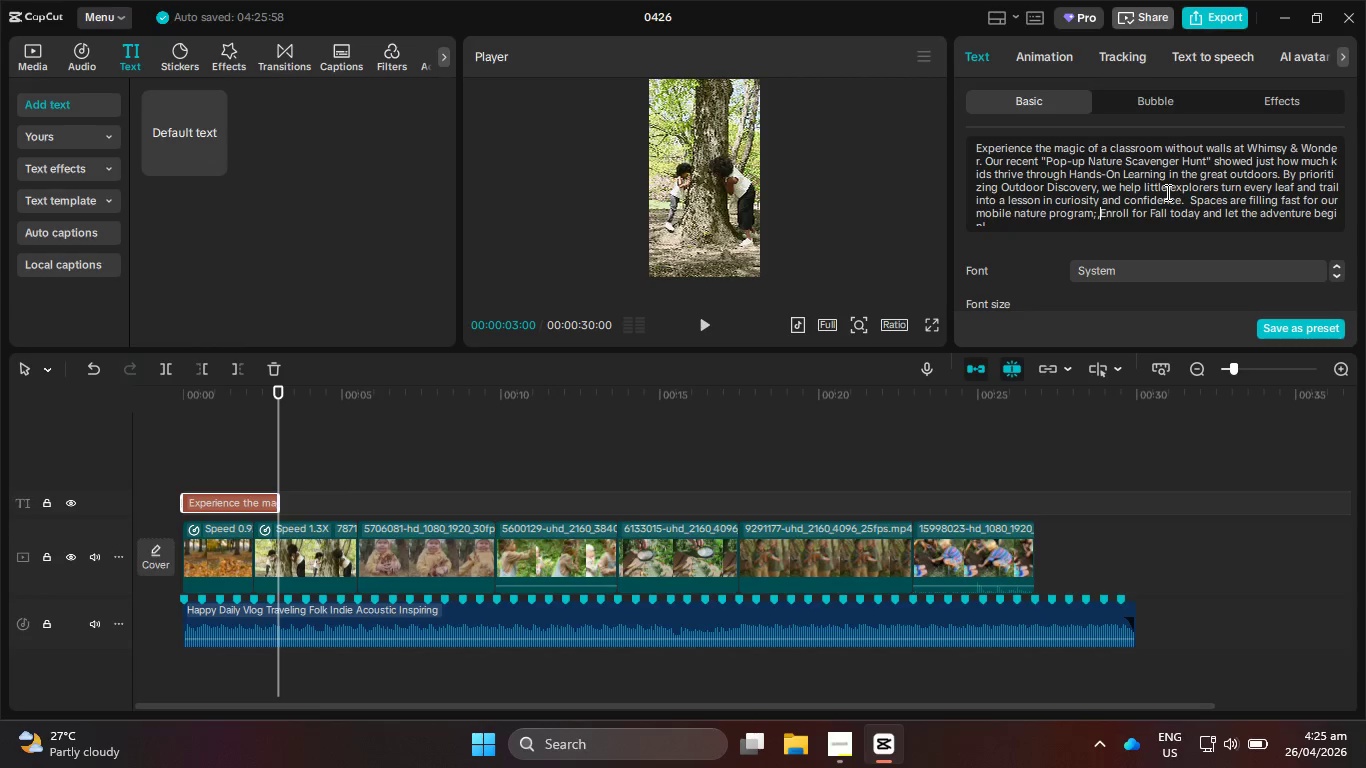 
key(Backspace)
 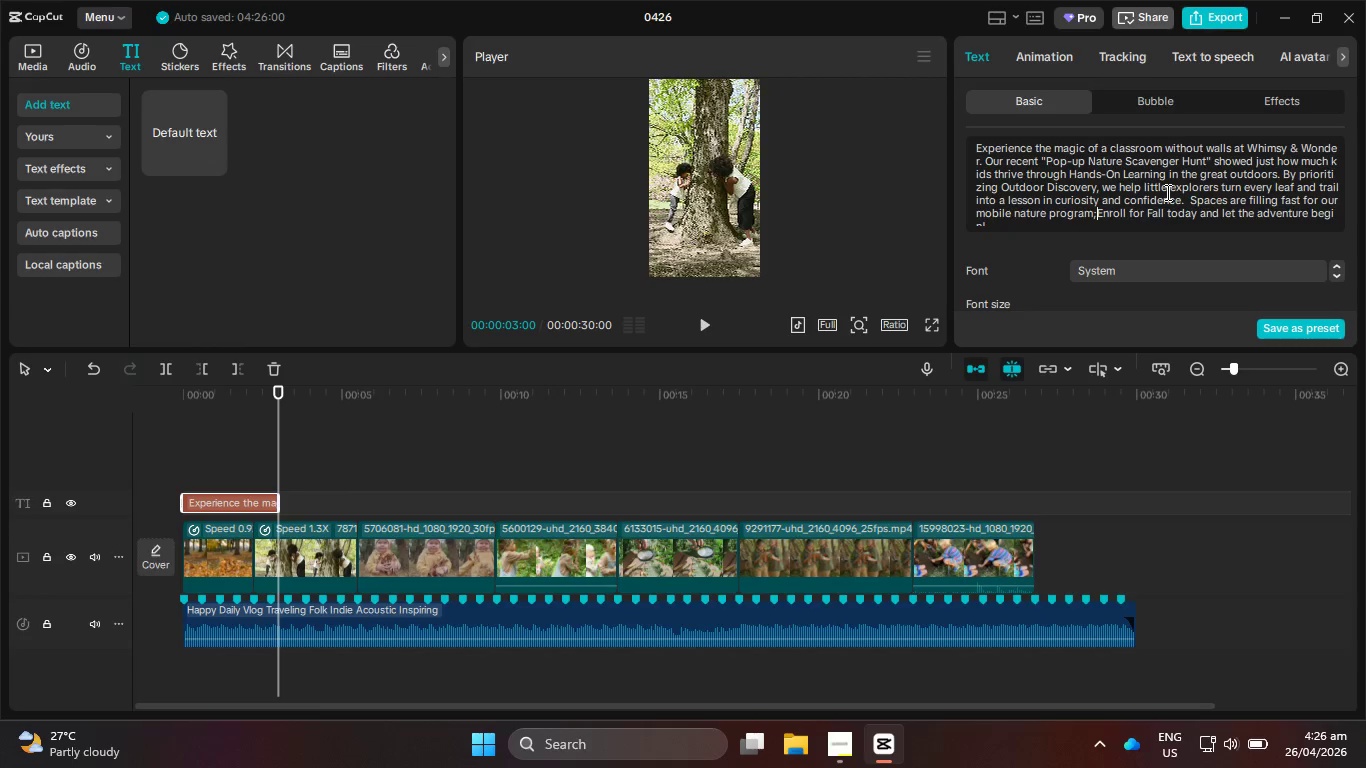 
key(Period)
 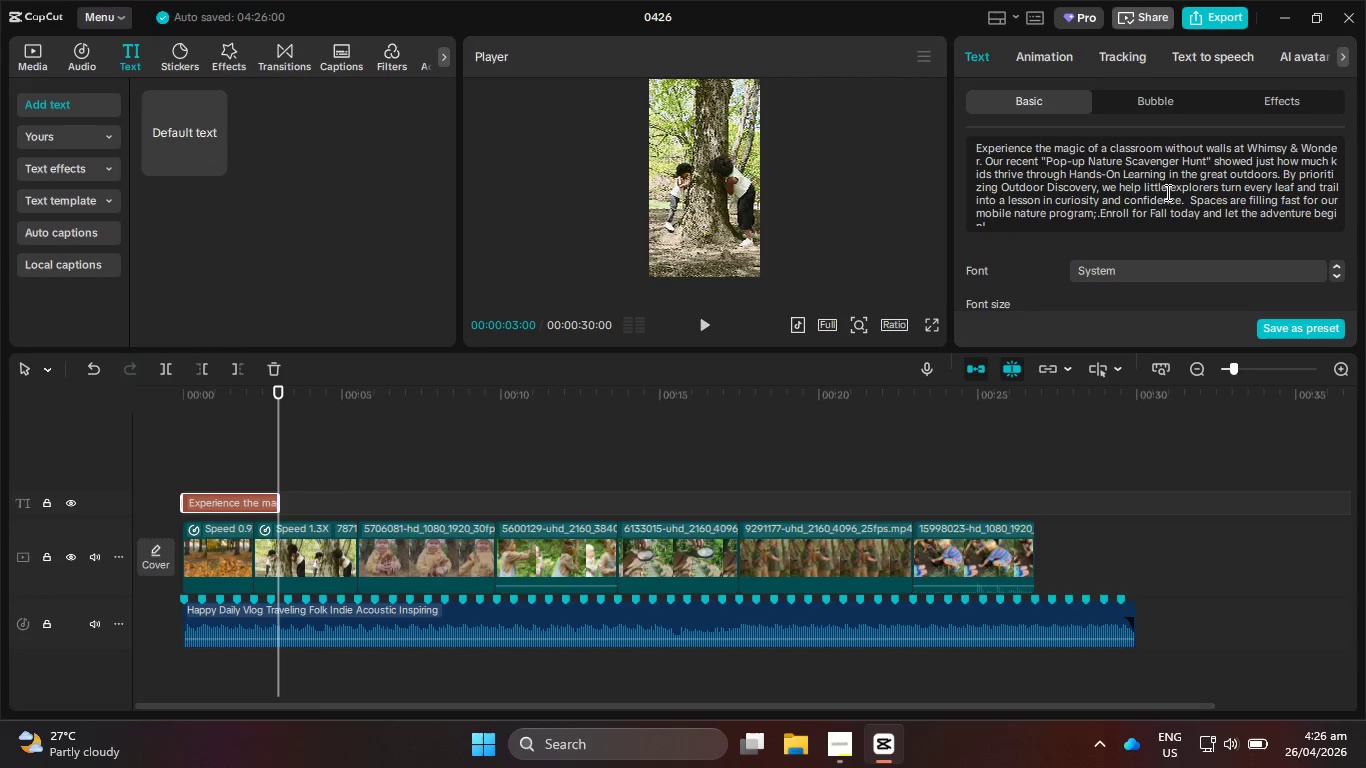 
key(Space)
 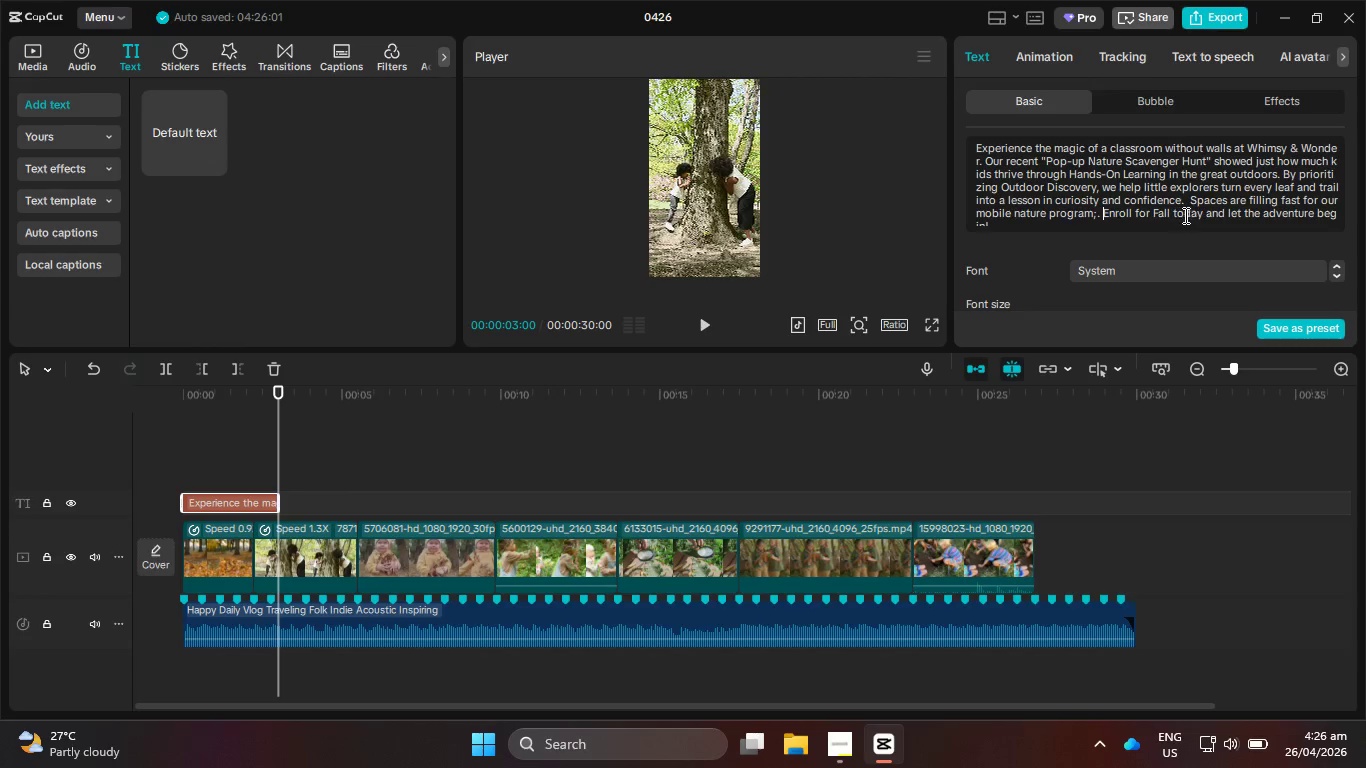 
scroll: coordinate [1070, 224], scroll_direction: down, amount: 4.0
 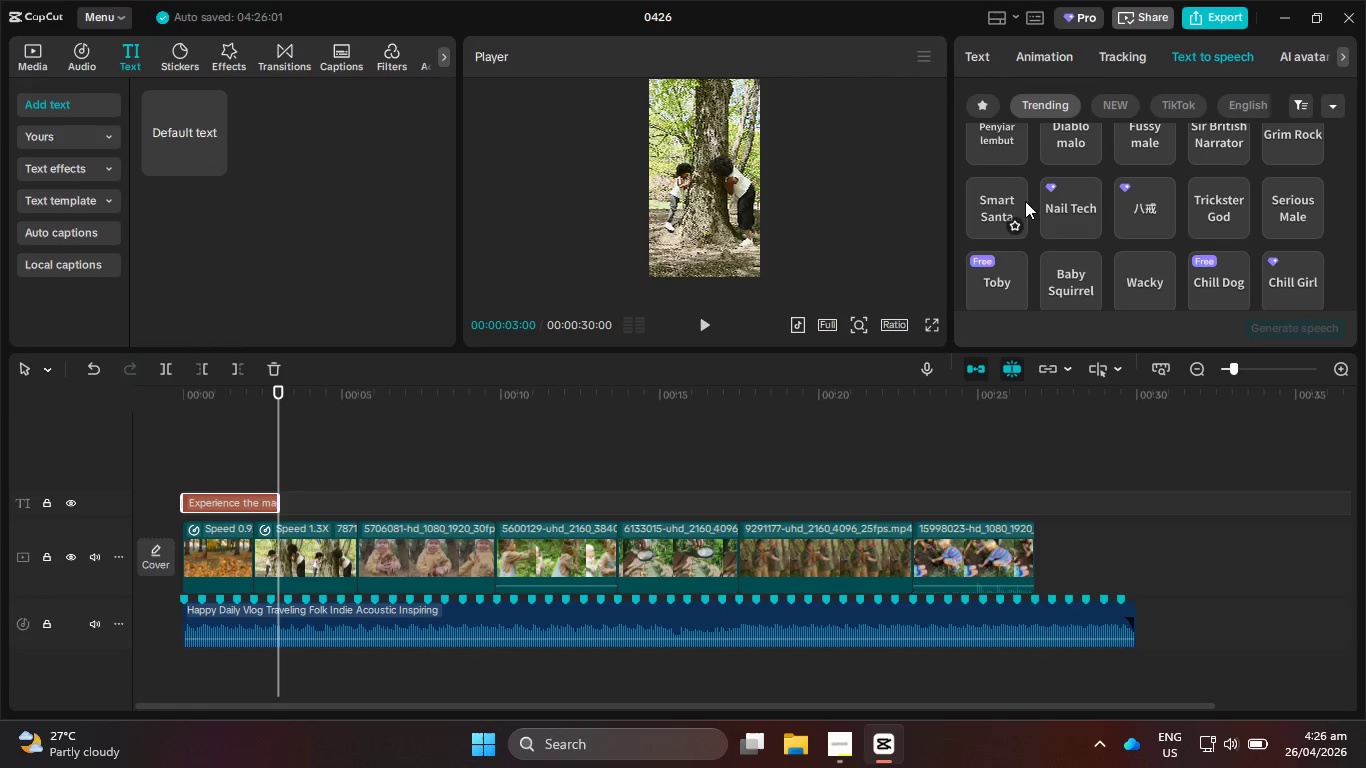 
left_click([1150, 275])
 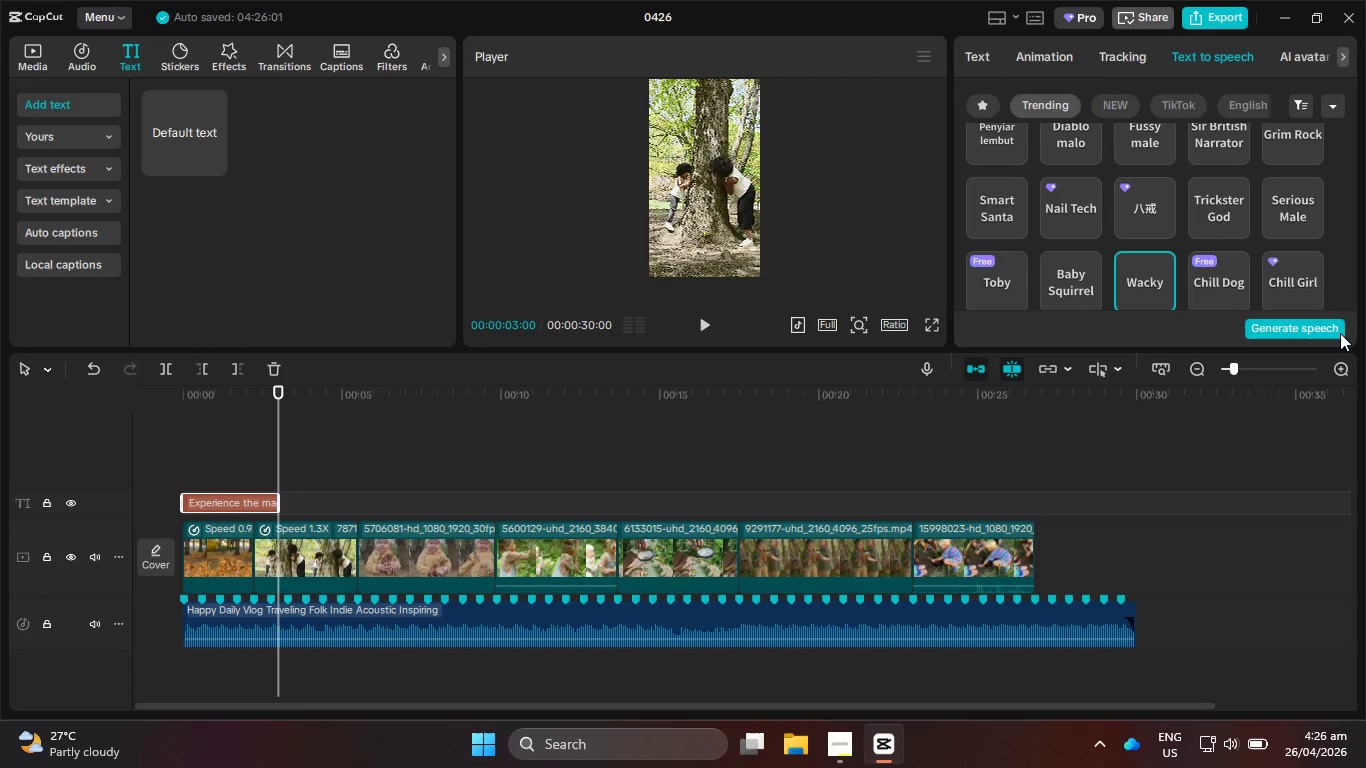 
left_click([1329, 333])
 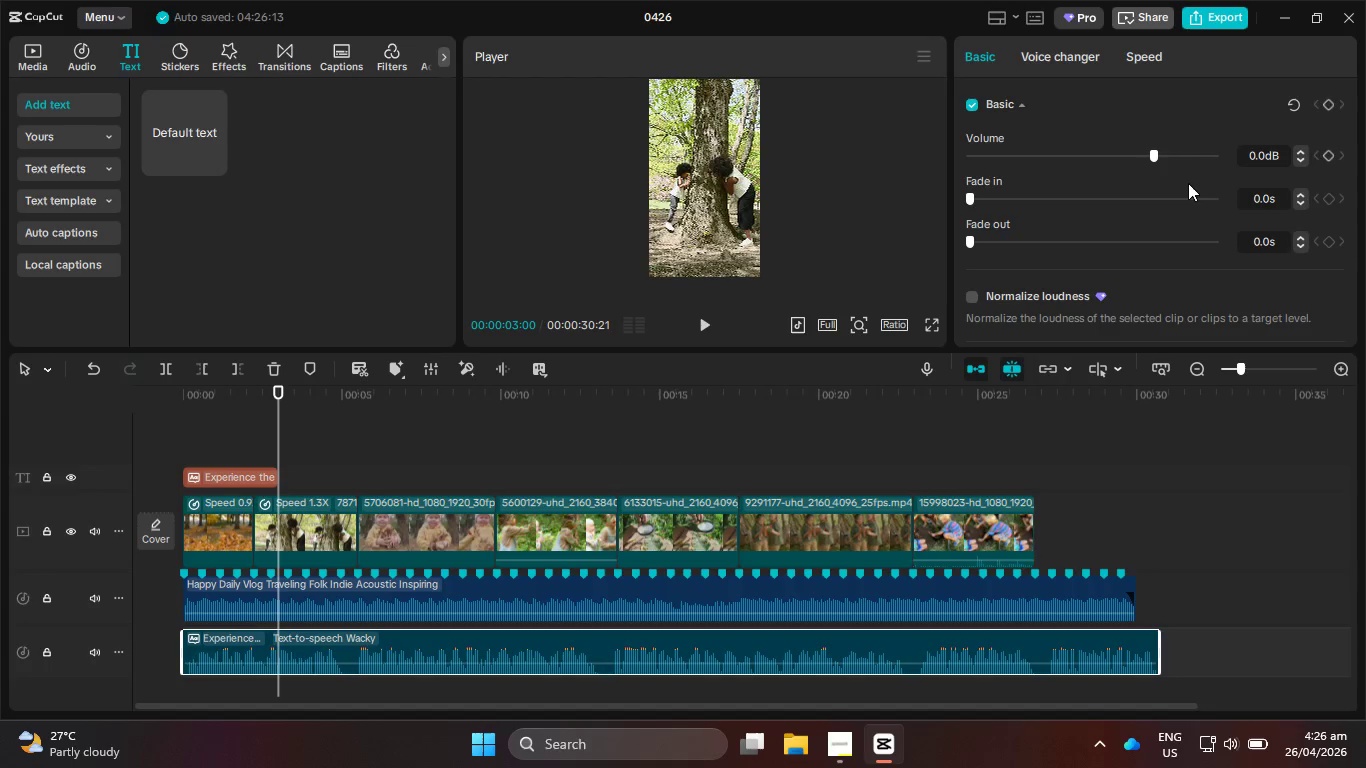 
wait(13.11)
 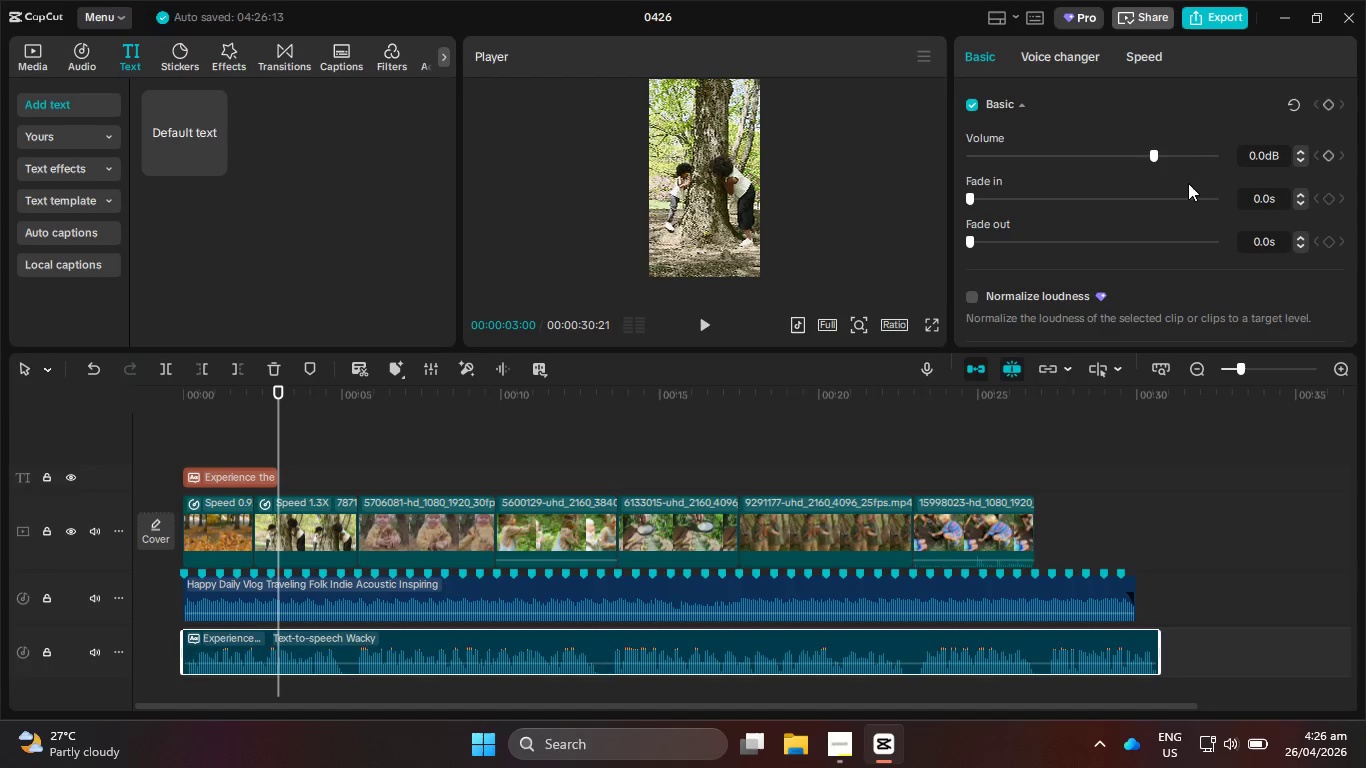 
hold_key(key=ControlLeft, duration=1.31)
scroll: coordinate [528, 515], scroll_direction: up, amount: 16.0
 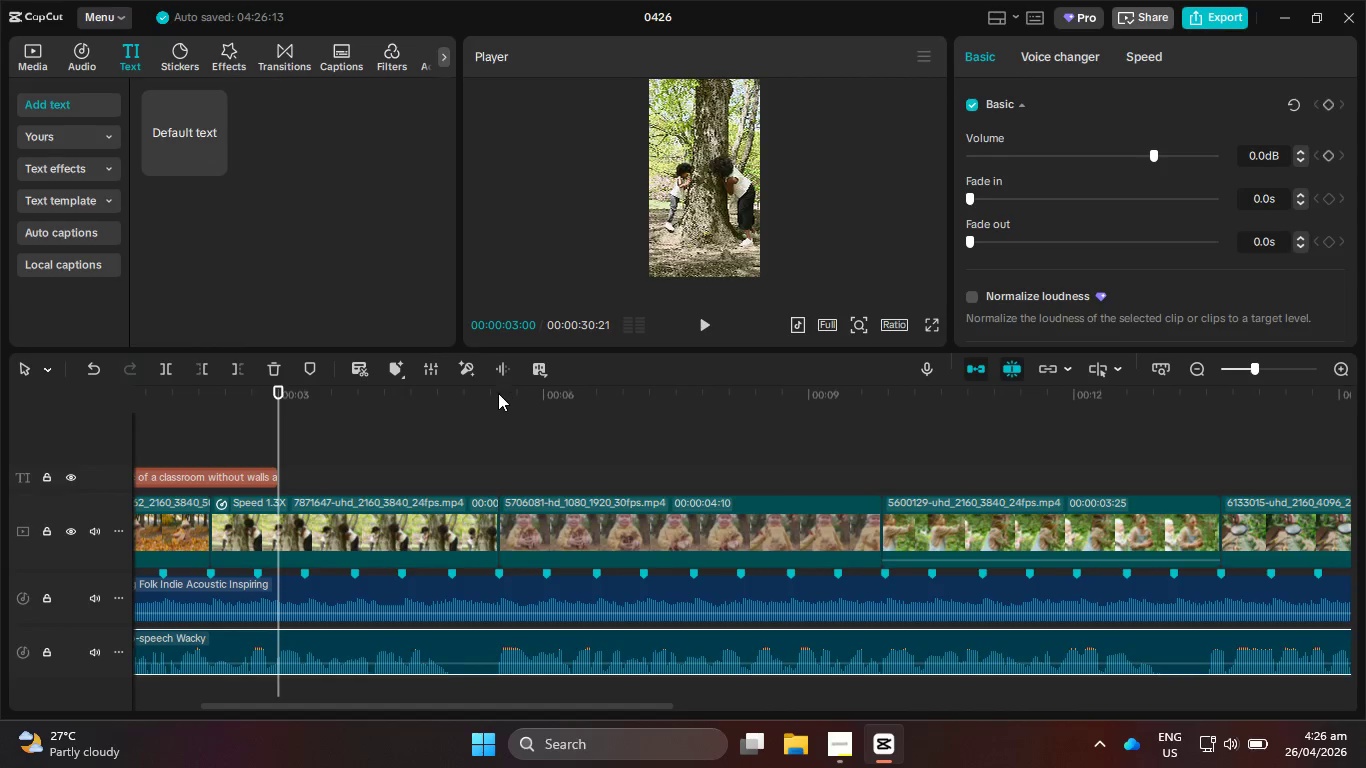 
left_click_drag(start_coordinate=[490, 404], to_coordinate=[464, 400])
 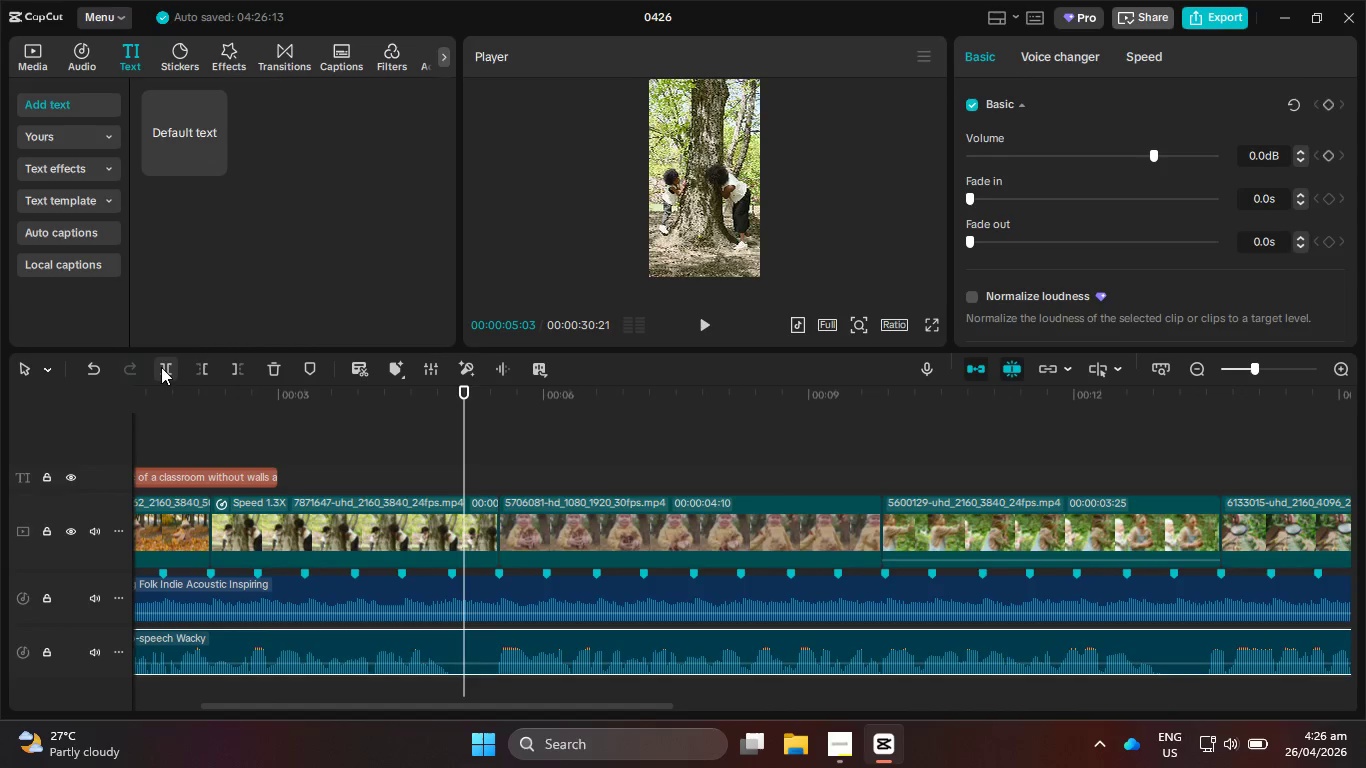 
left_click([163, 365])
 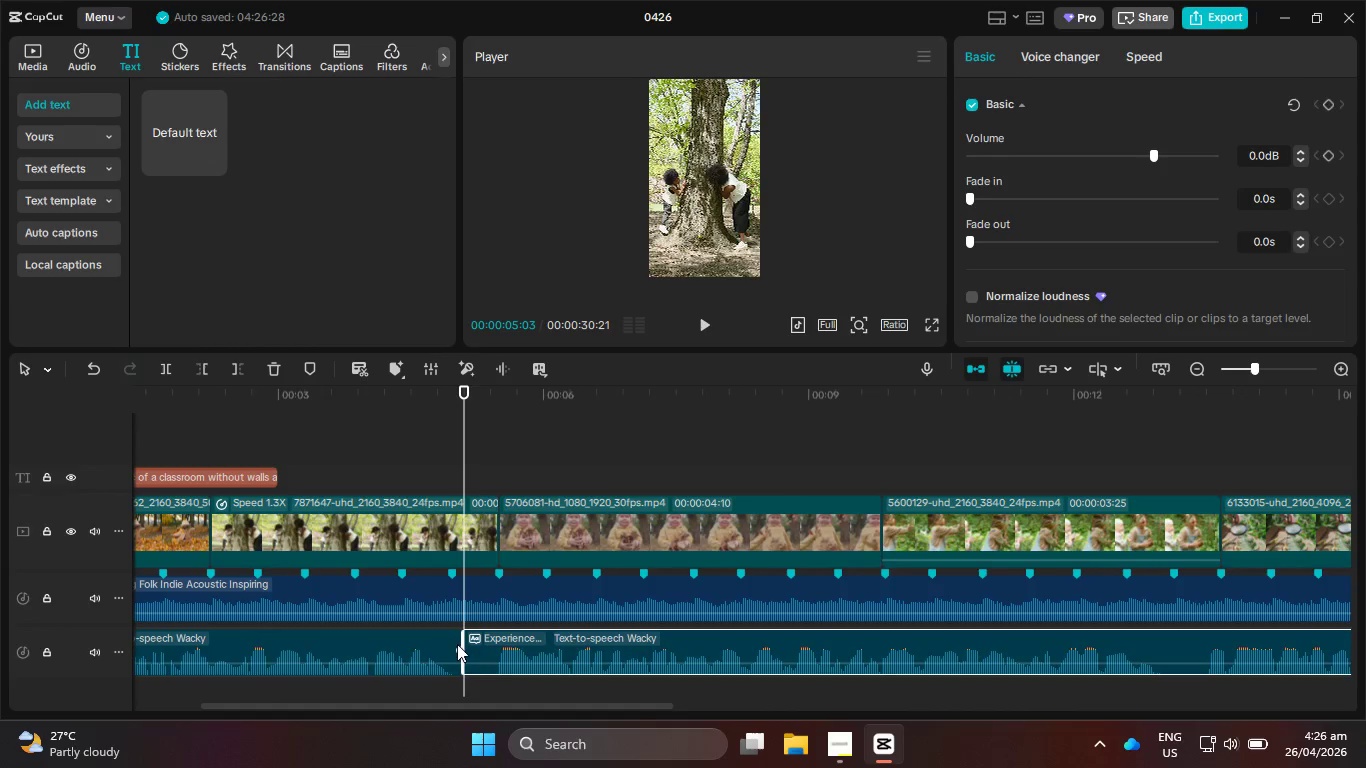 
left_click_drag(start_coordinate=[461, 645], to_coordinate=[493, 646])
 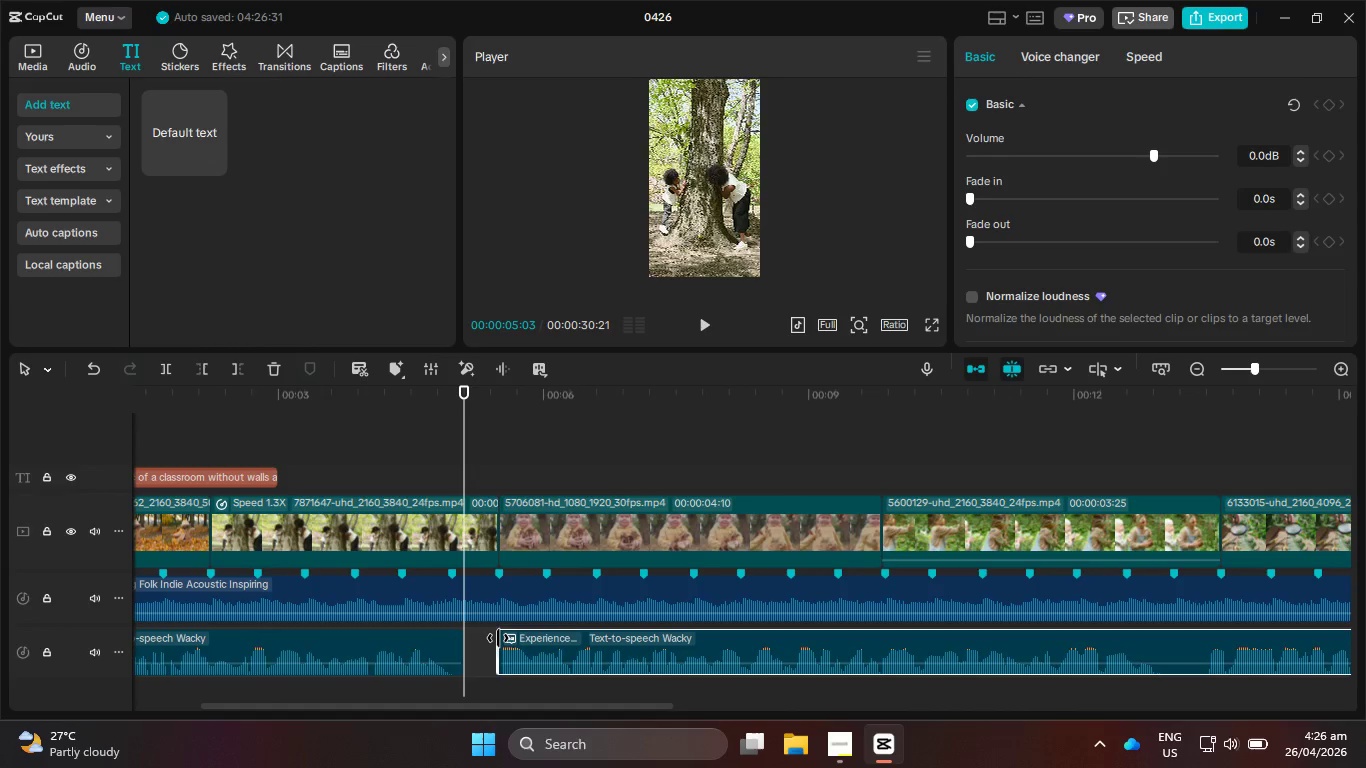 
left_click_drag(start_coordinate=[498, 638], to_coordinate=[493, 634])
 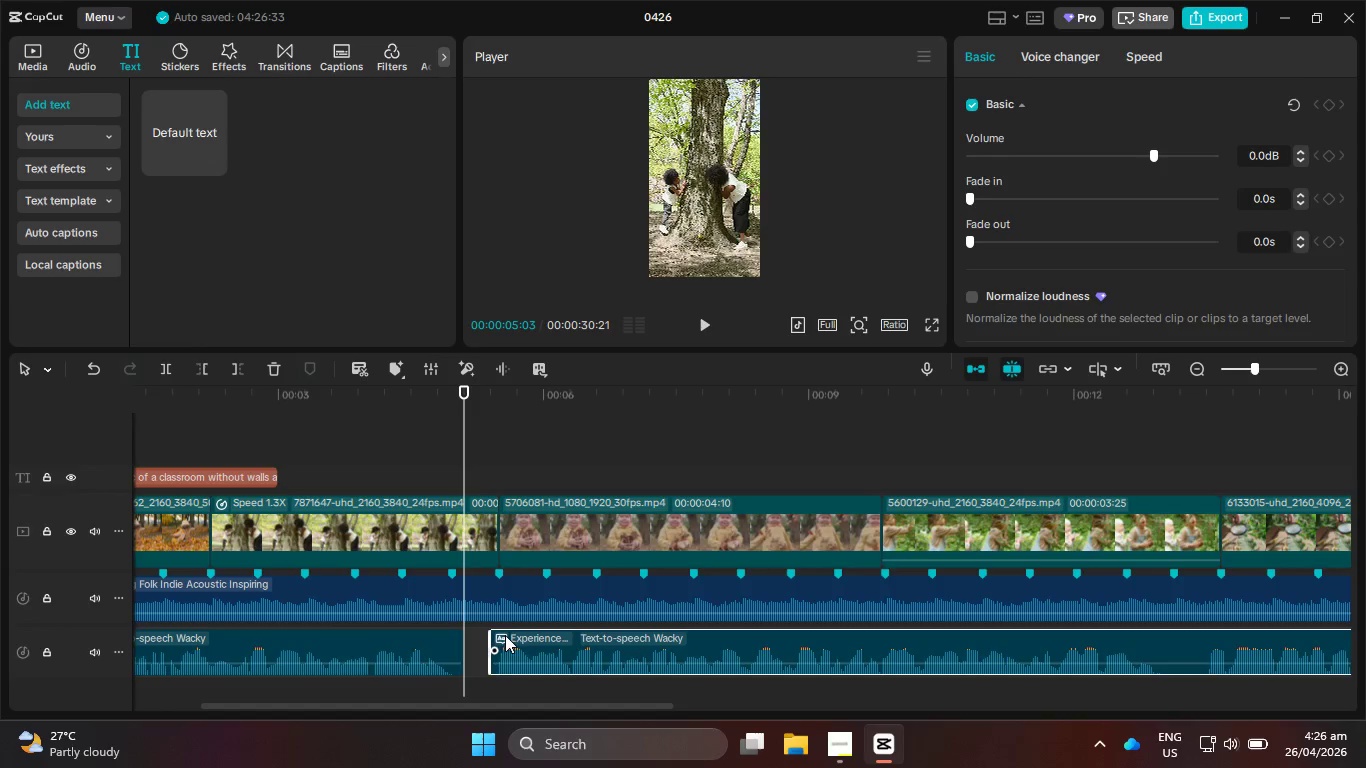 
left_click_drag(start_coordinate=[506, 636], to_coordinate=[484, 635])
 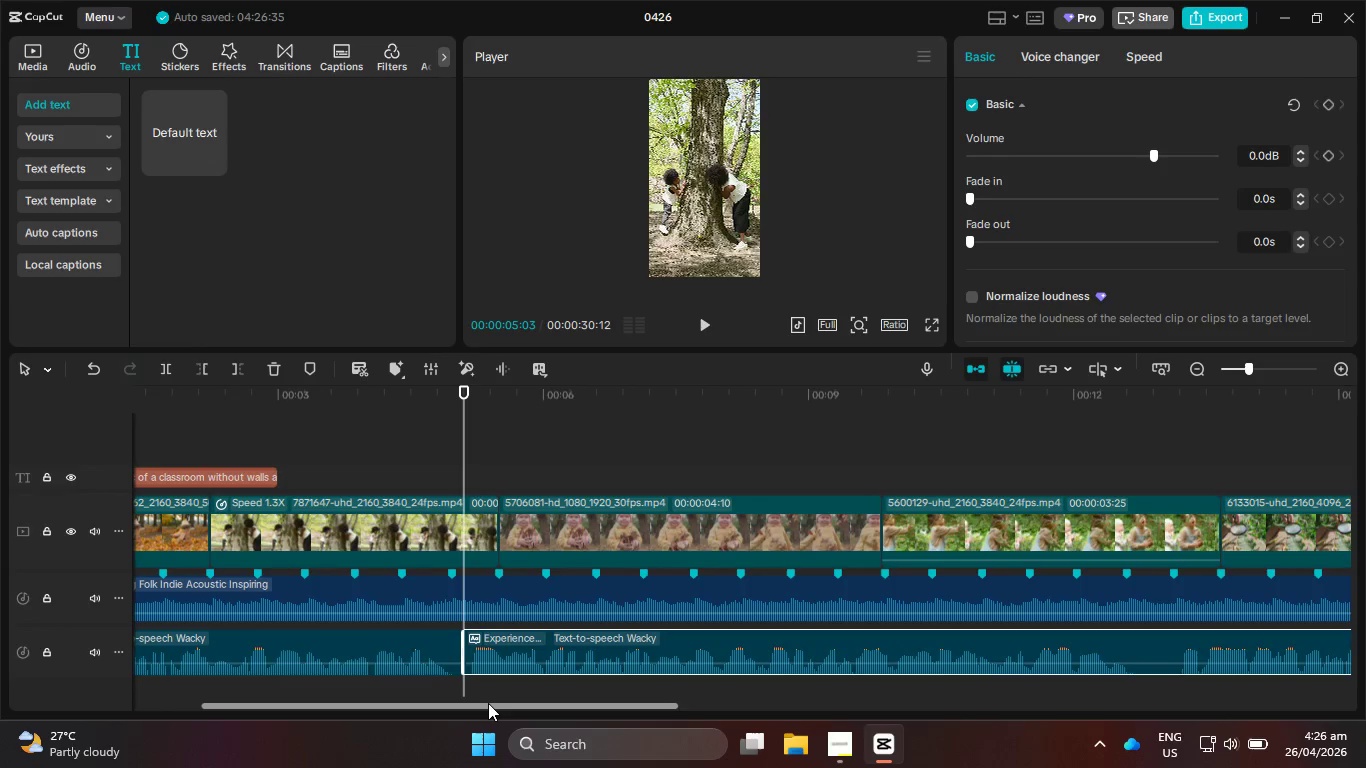 
left_click_drag(start_coordinate=[488, 705], to_coordinate=[1365, 767])
 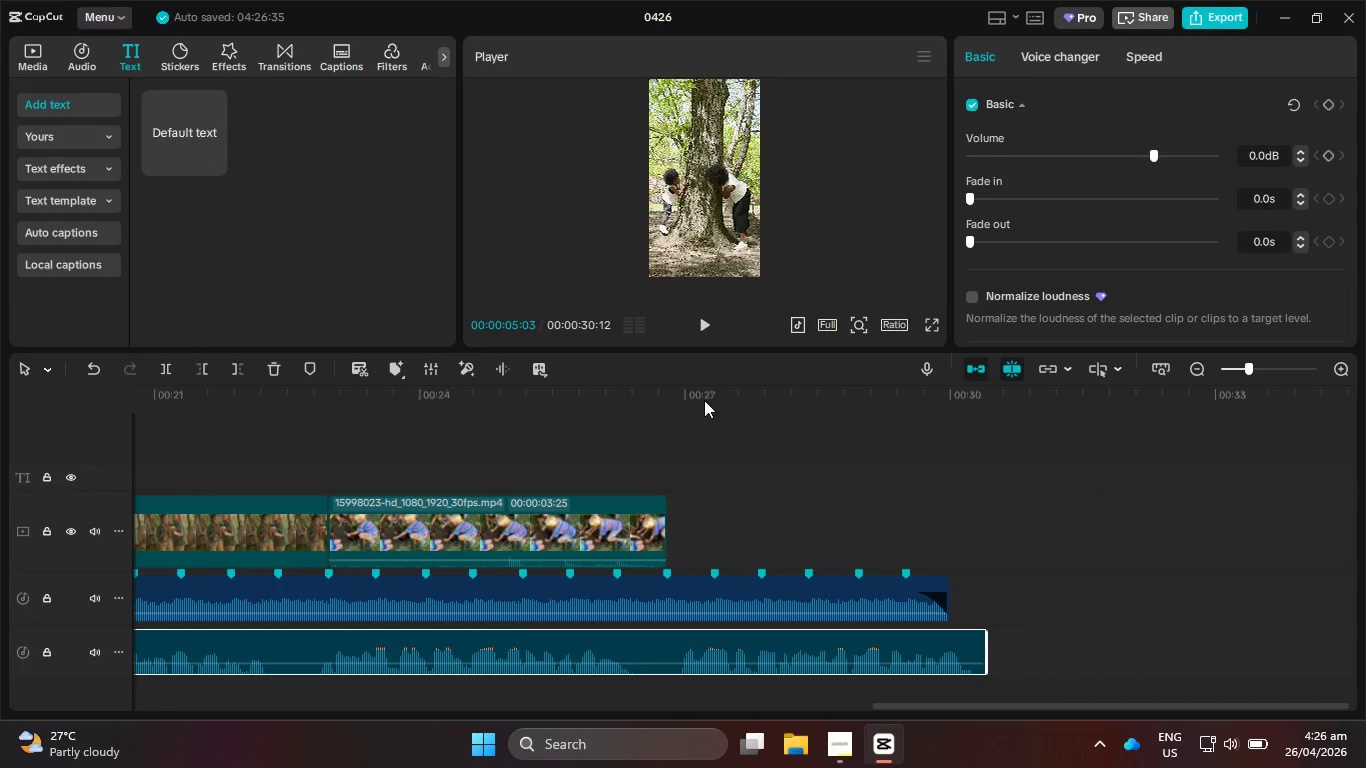 
left_click_drag(start_coordinate=[697, 396], to_coordinate=[645, 413])
 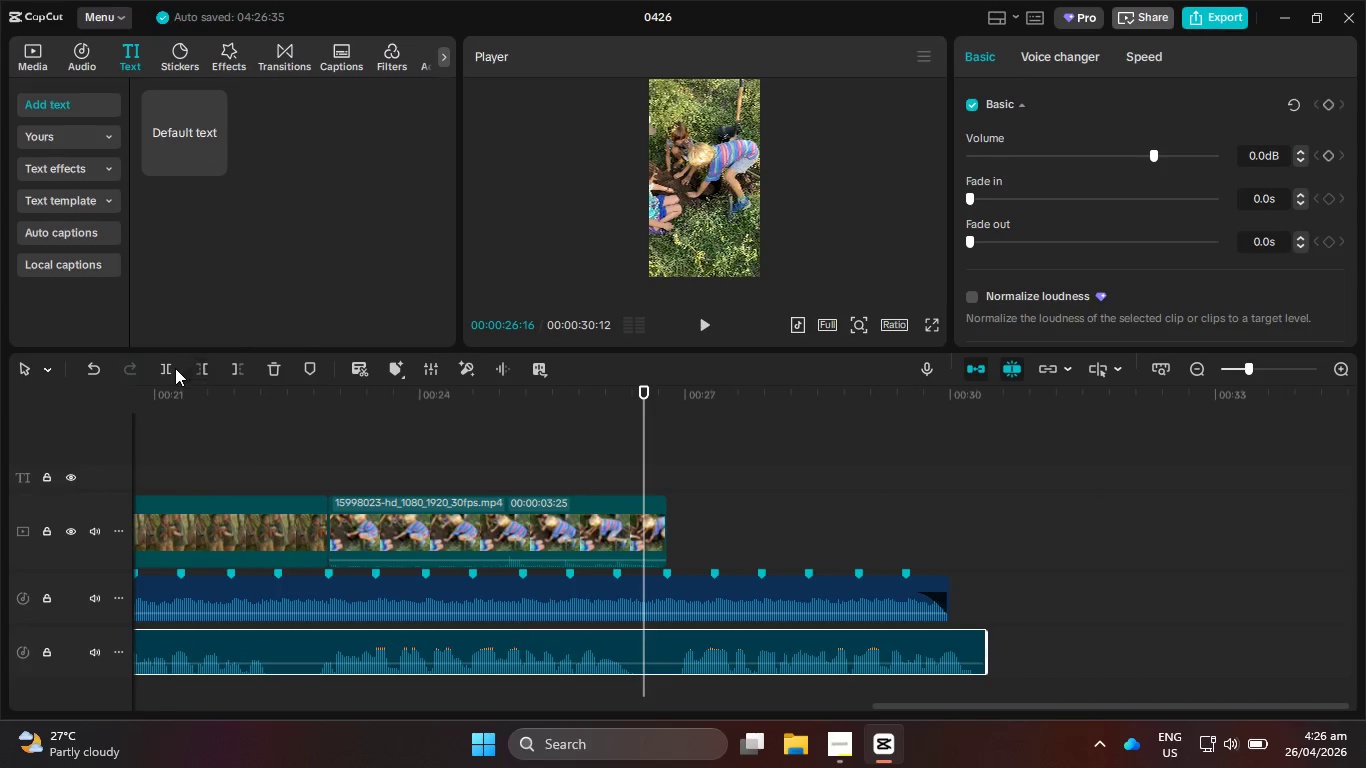 
left_click([167, 373])
 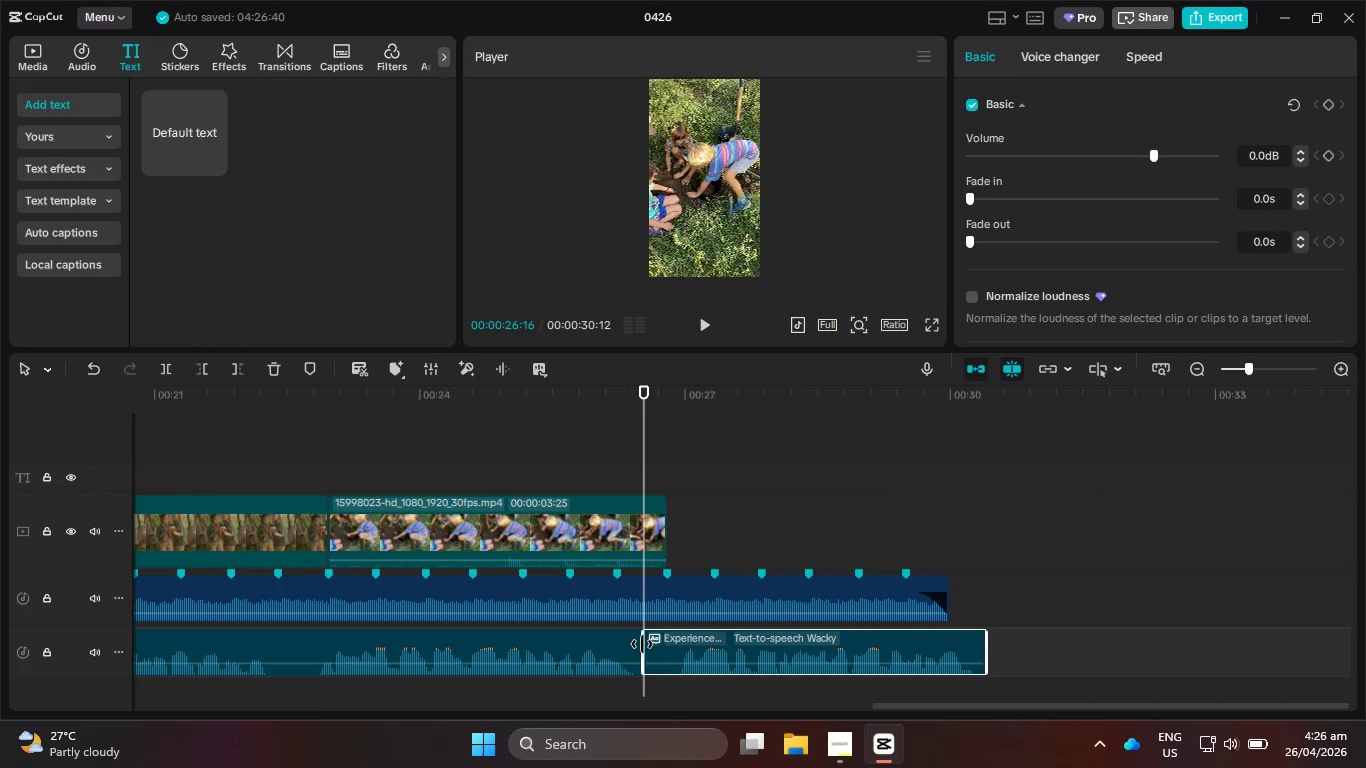 
left_click_drag(start_coordinate=[643, 641], to_coordinate=[674, 646])
 